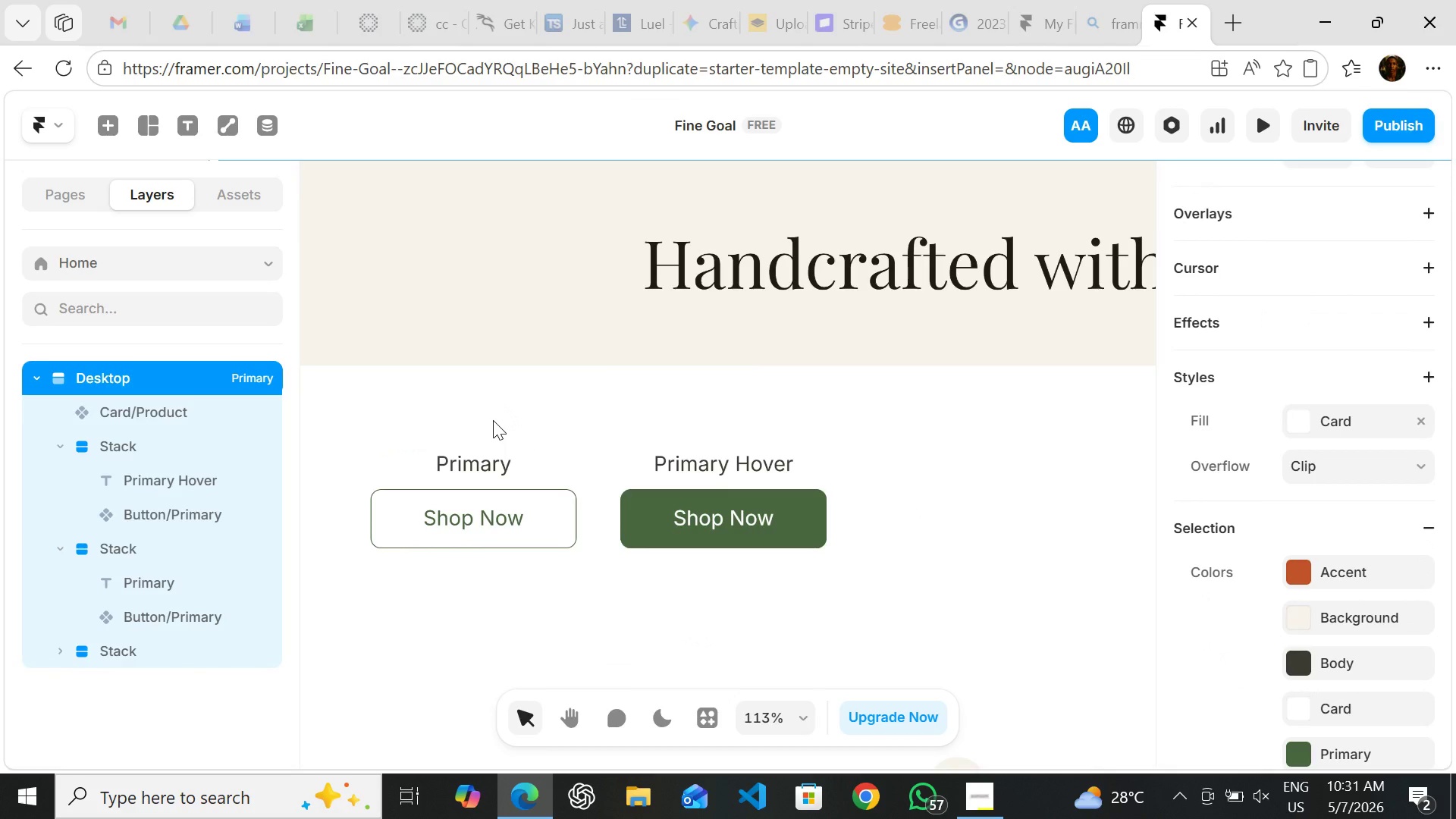 
left_click([493, 422])
 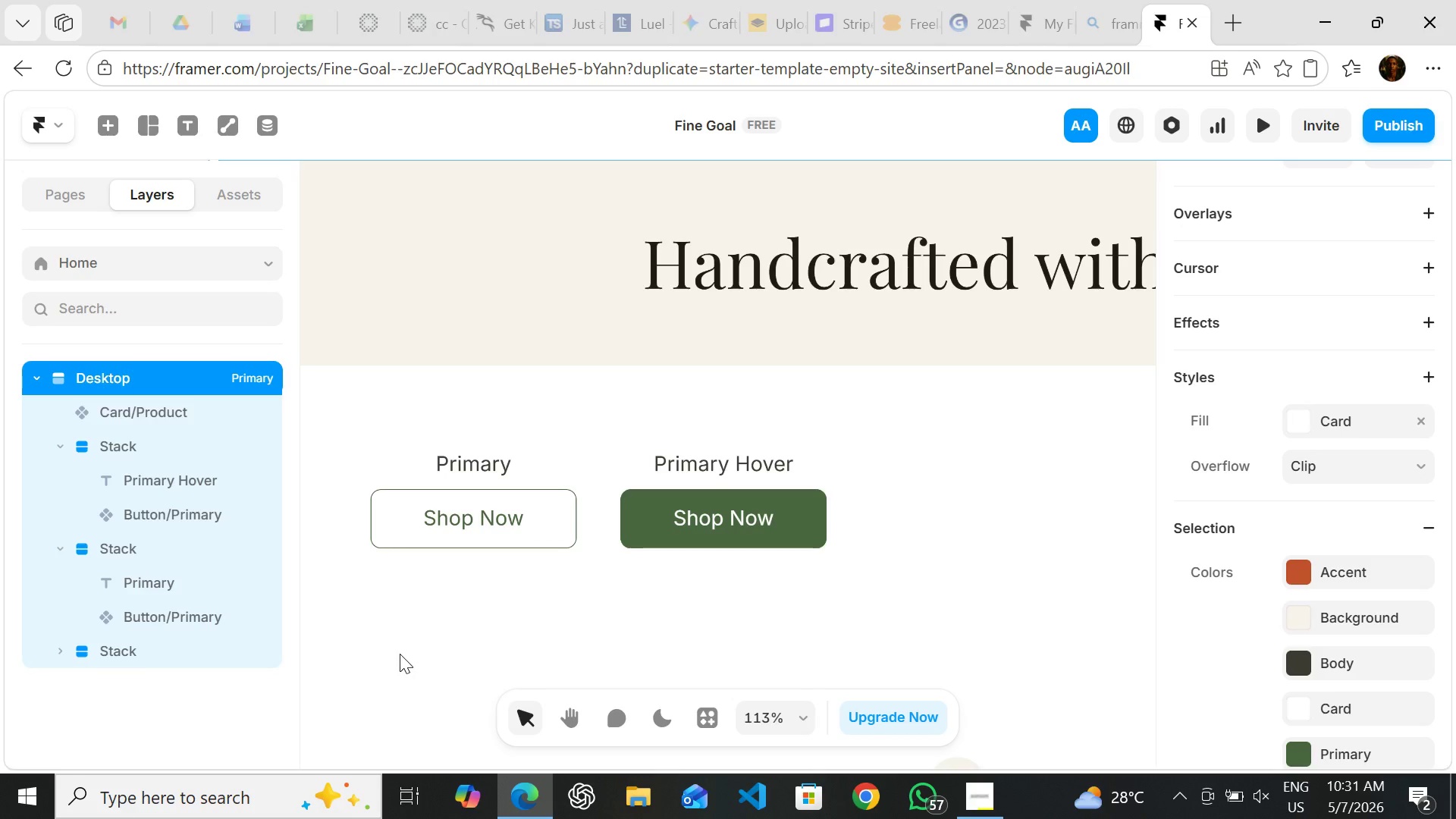 
left_click([400, 654])
 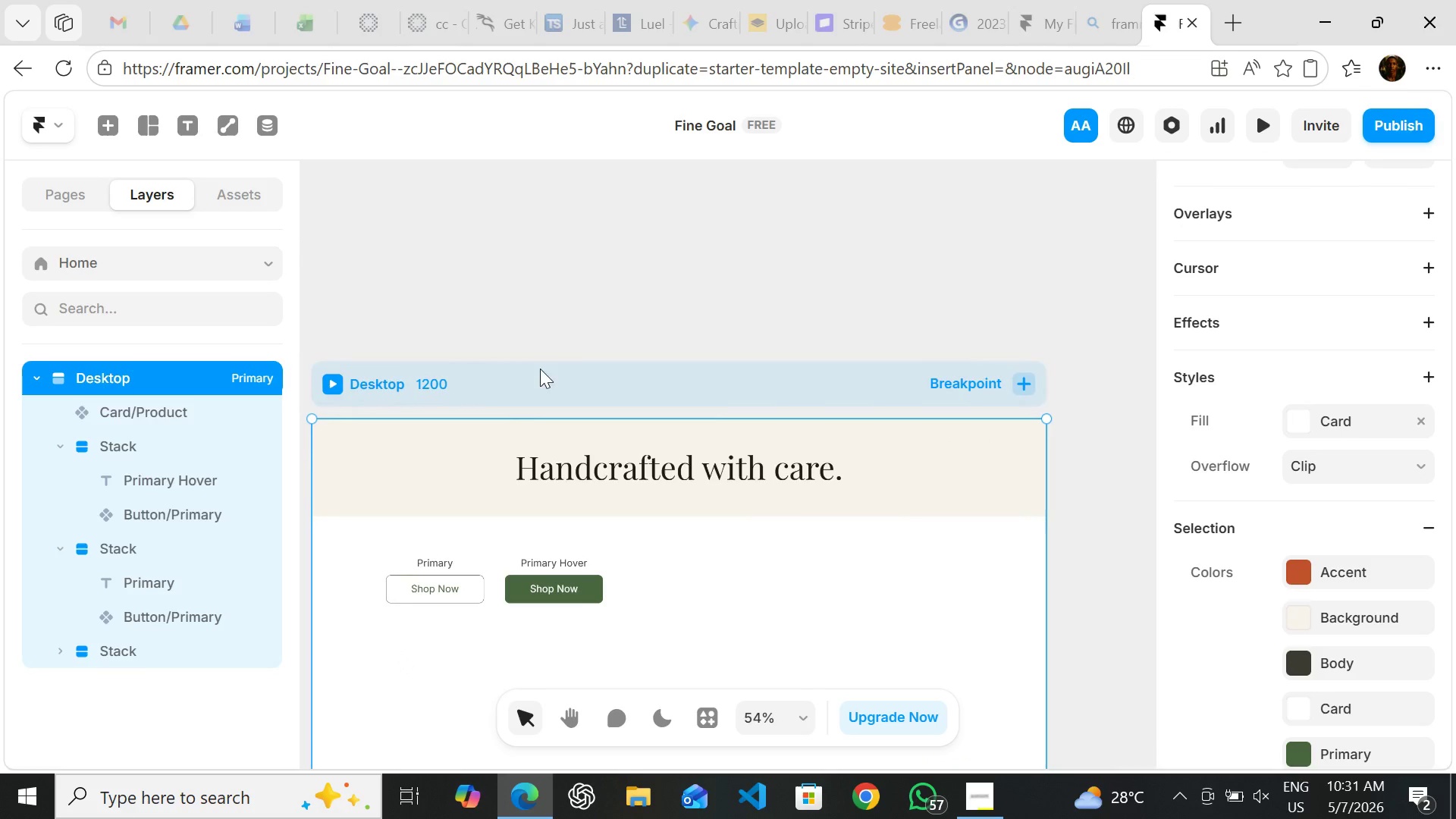 
left_click([577, 283])
 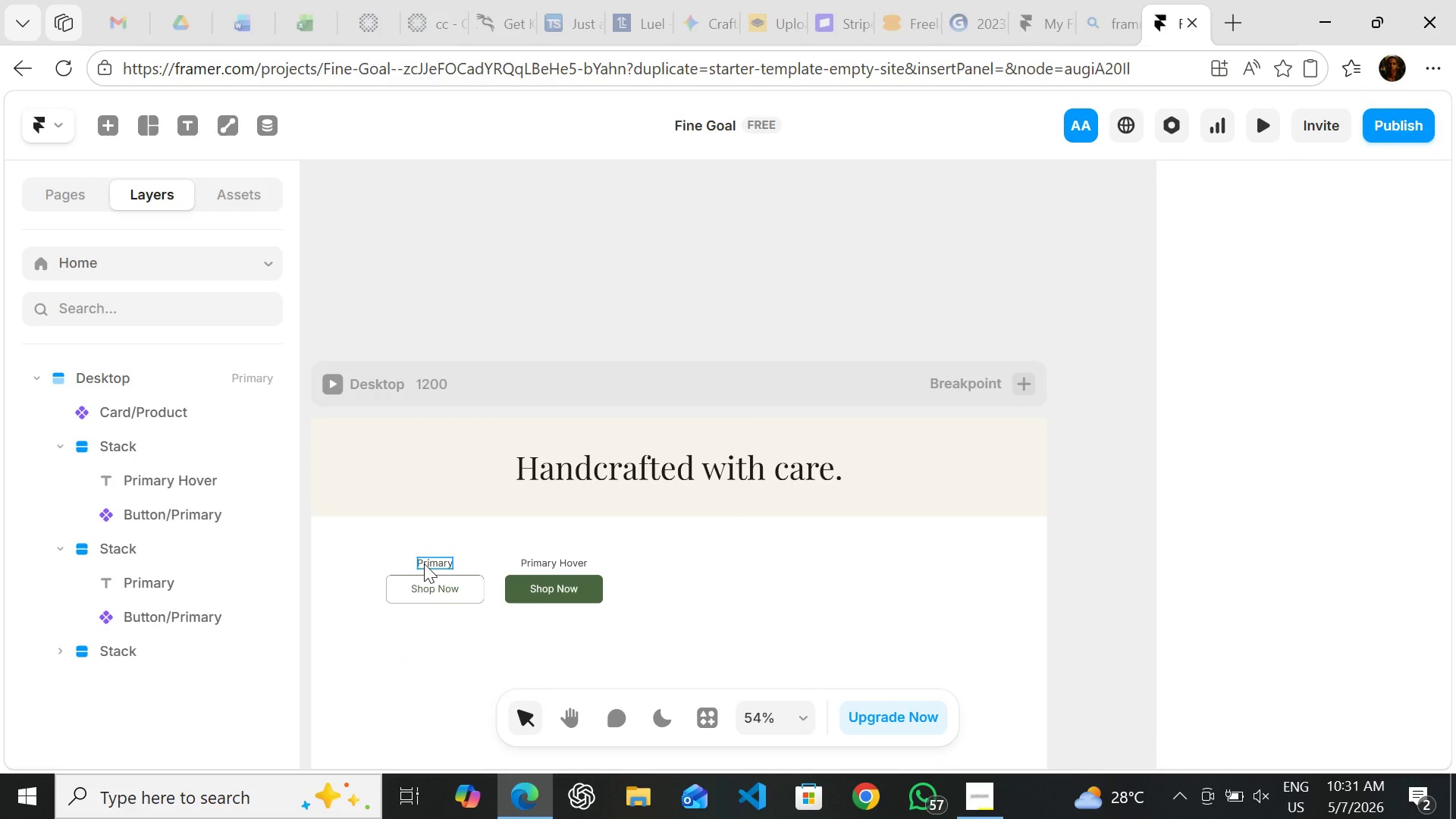 
double_click([424, 564])
 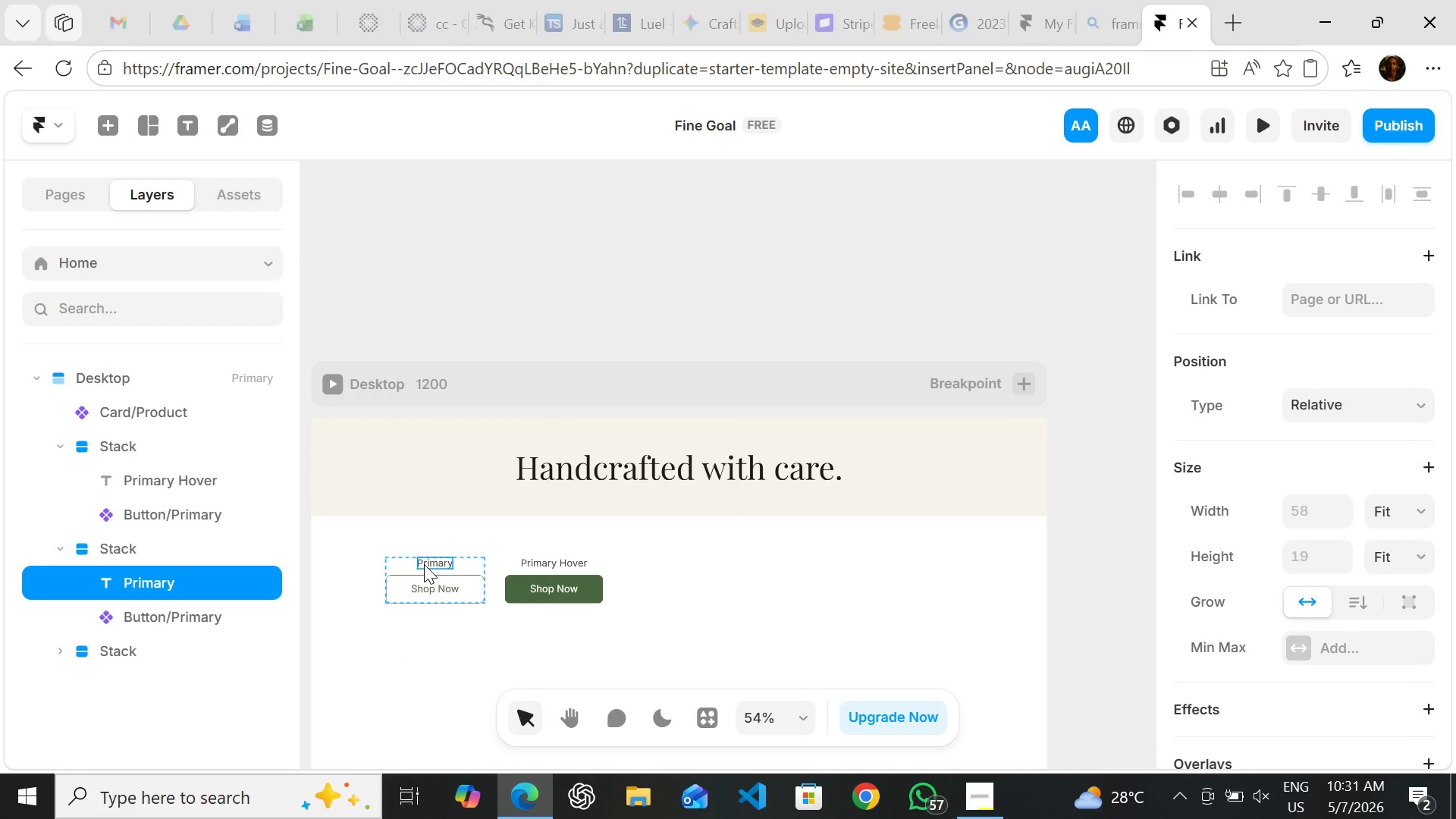 
triple_click([424, 564])
 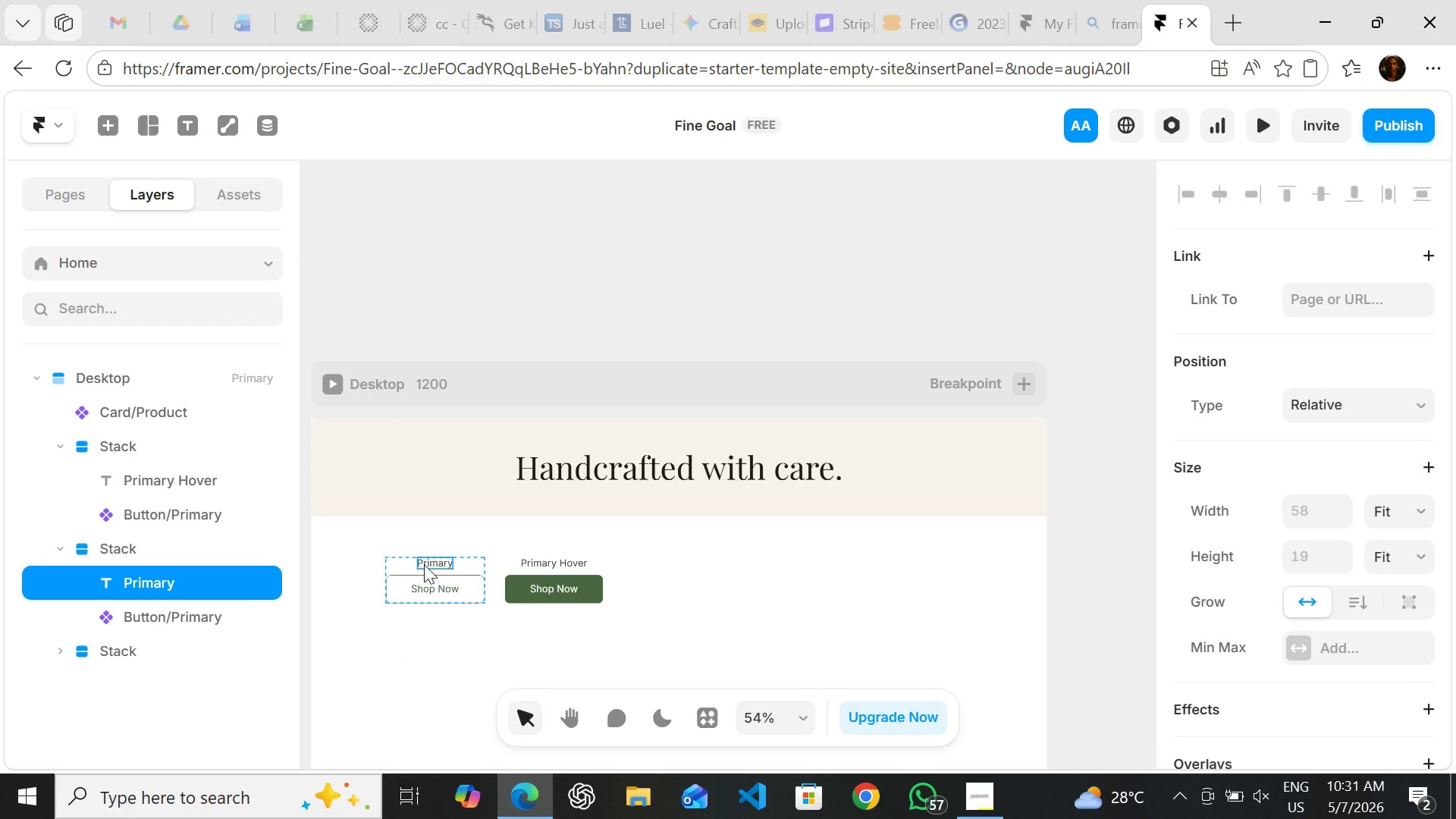 
triple_click([424, 564])
 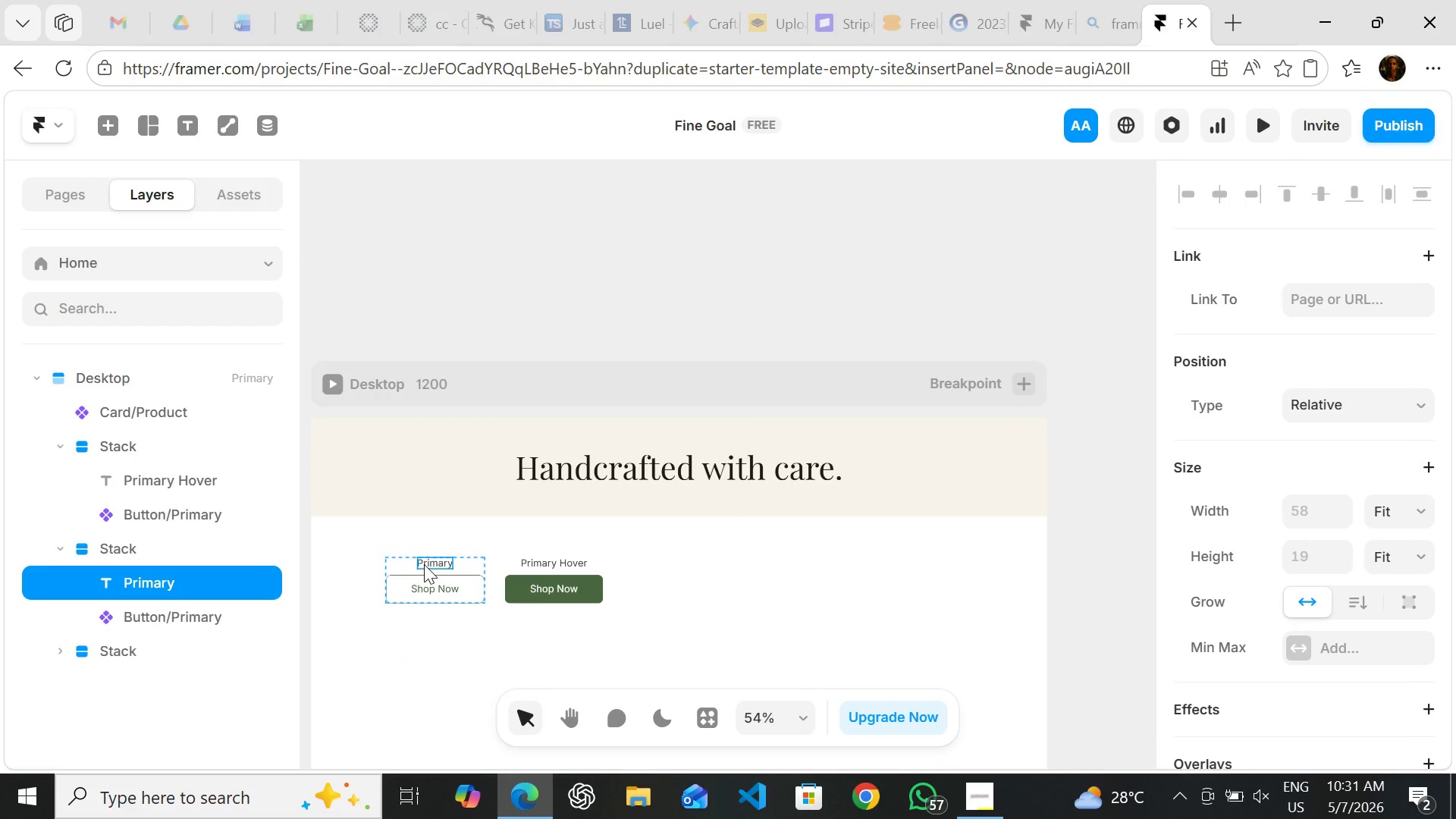 
triple_click([424, 564])
 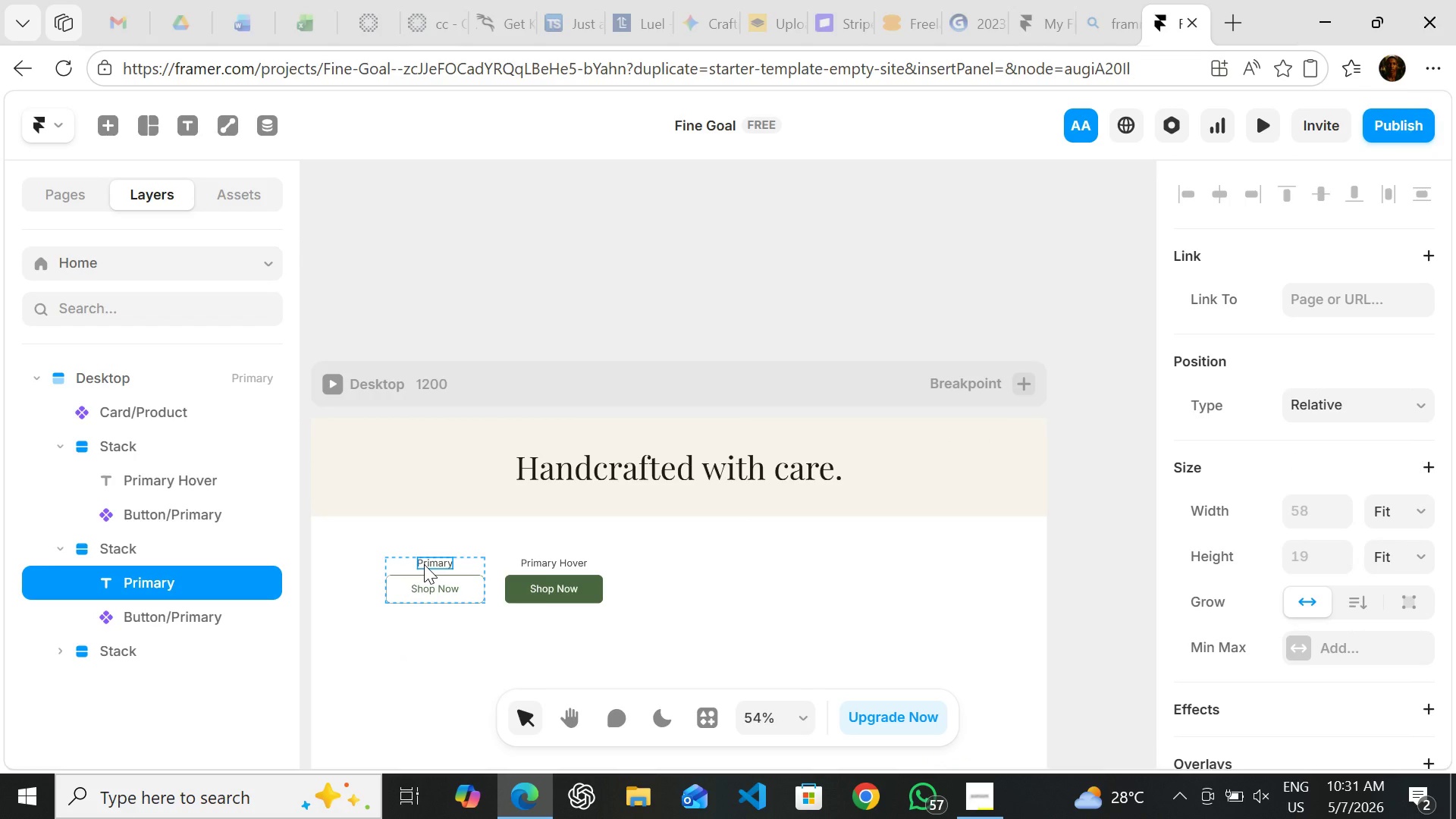 
triple_click([424, 564])
 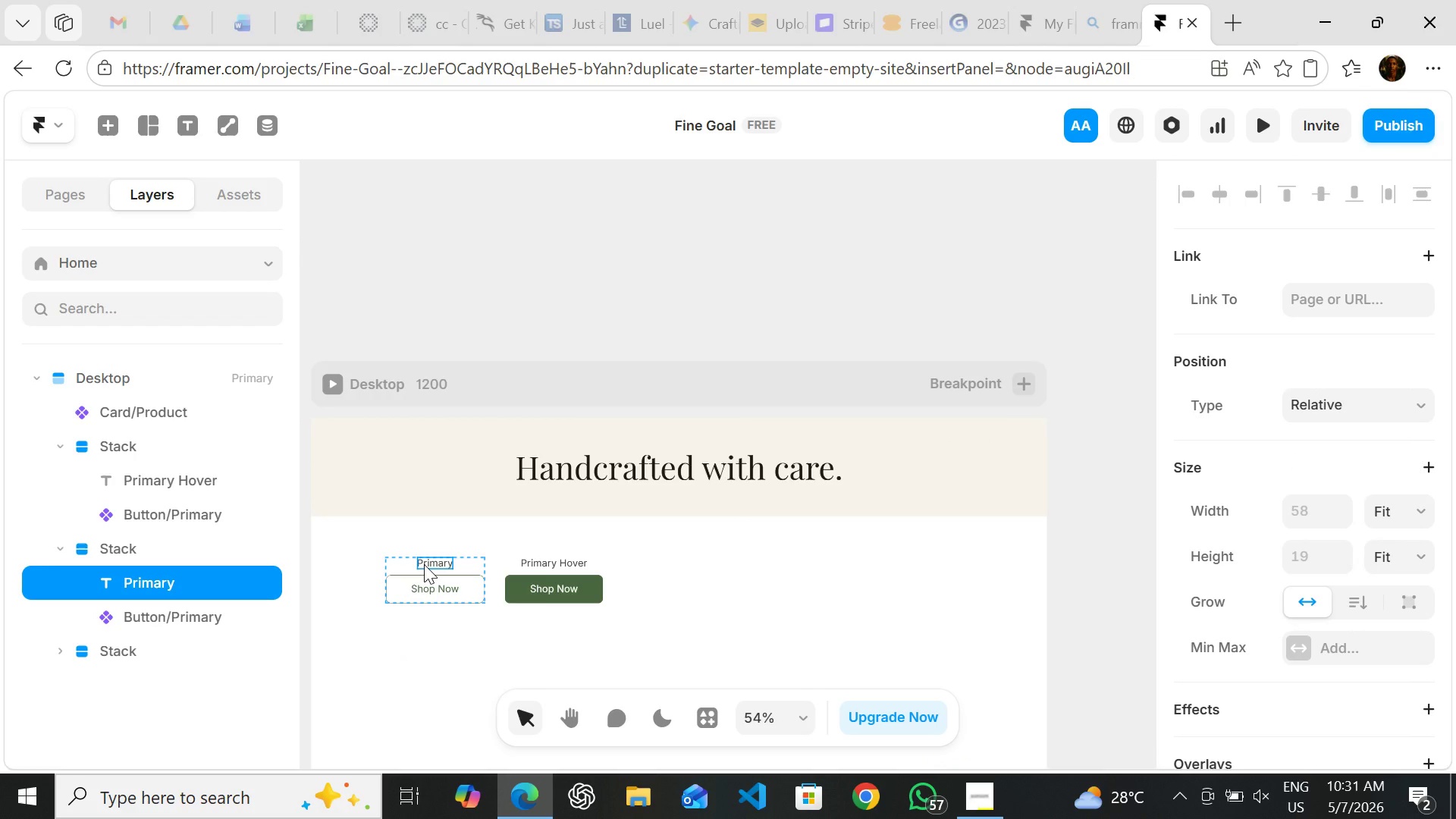 
triple_click([424, 564])
 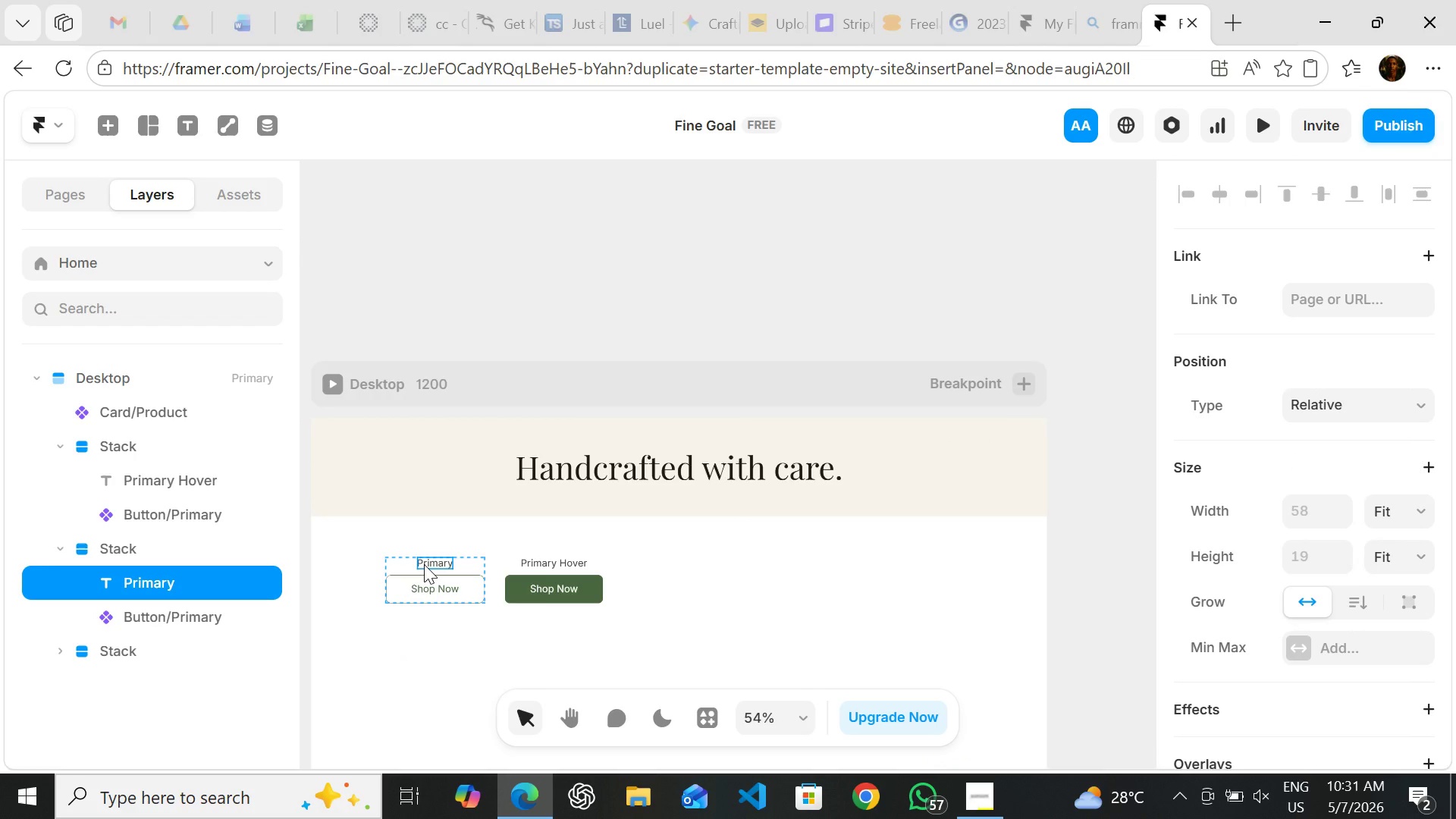 
triple_click([424, 564])
 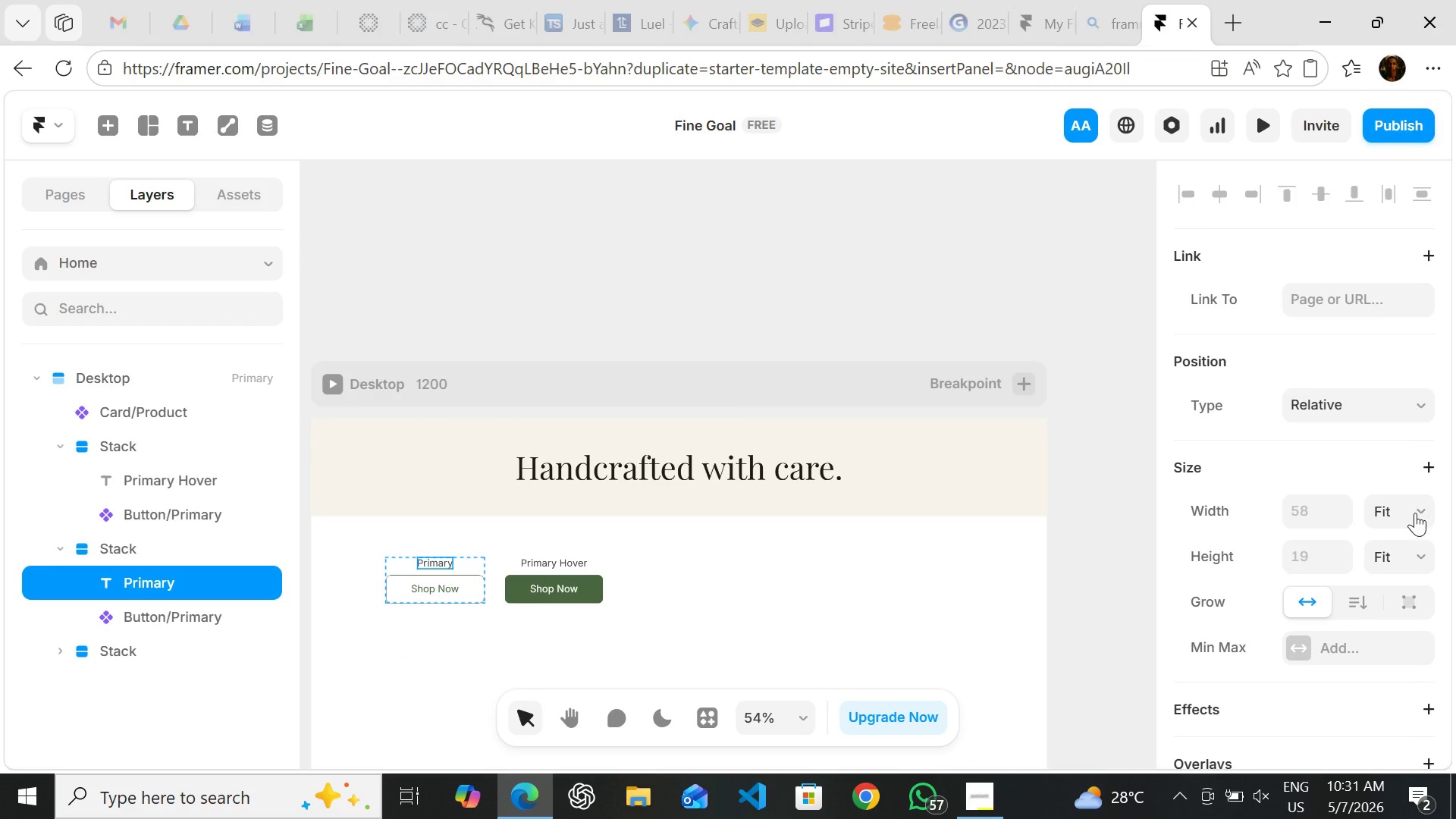 
left_click([1415, 513])
 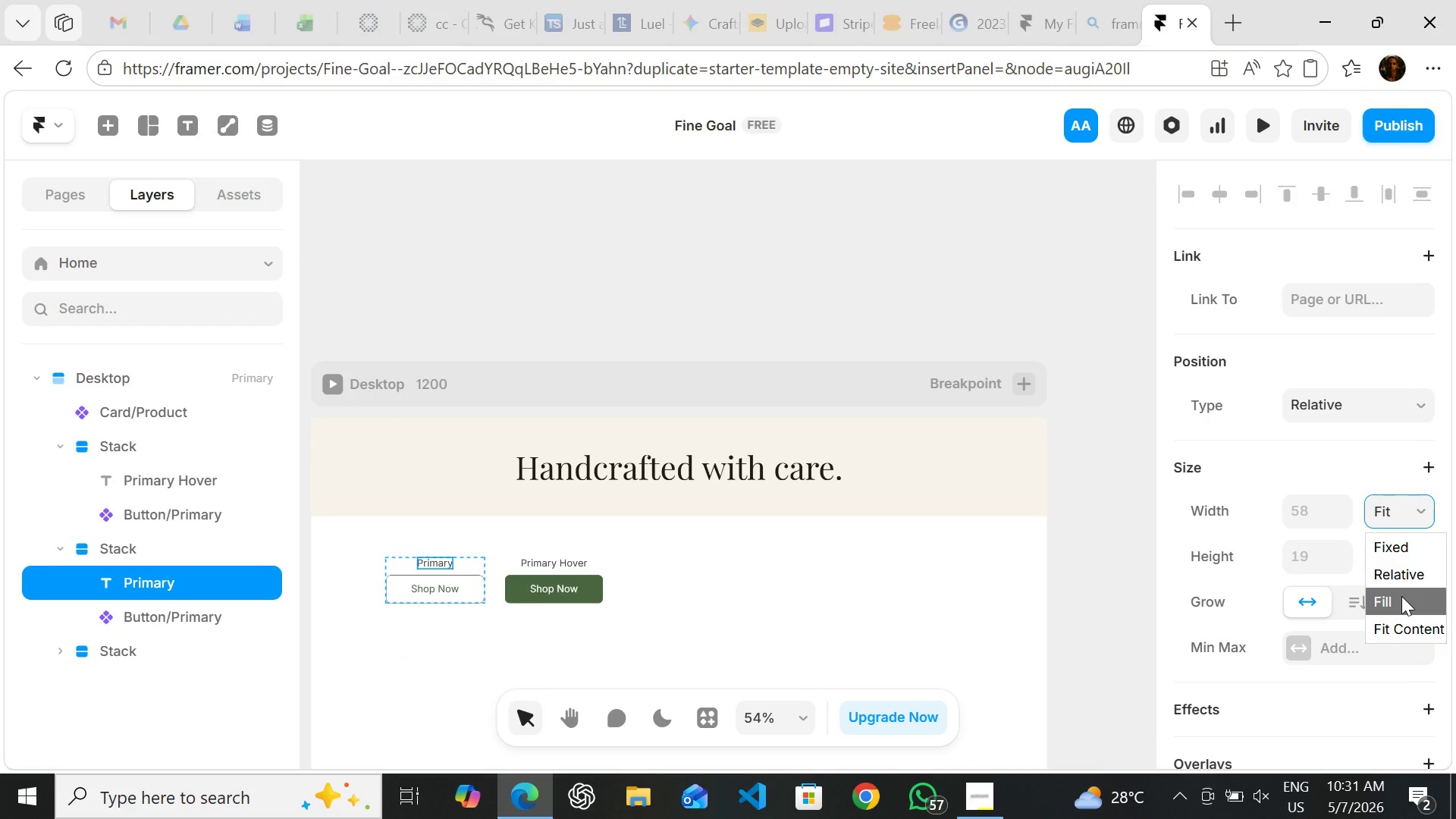 
left_click([1401, 596])
 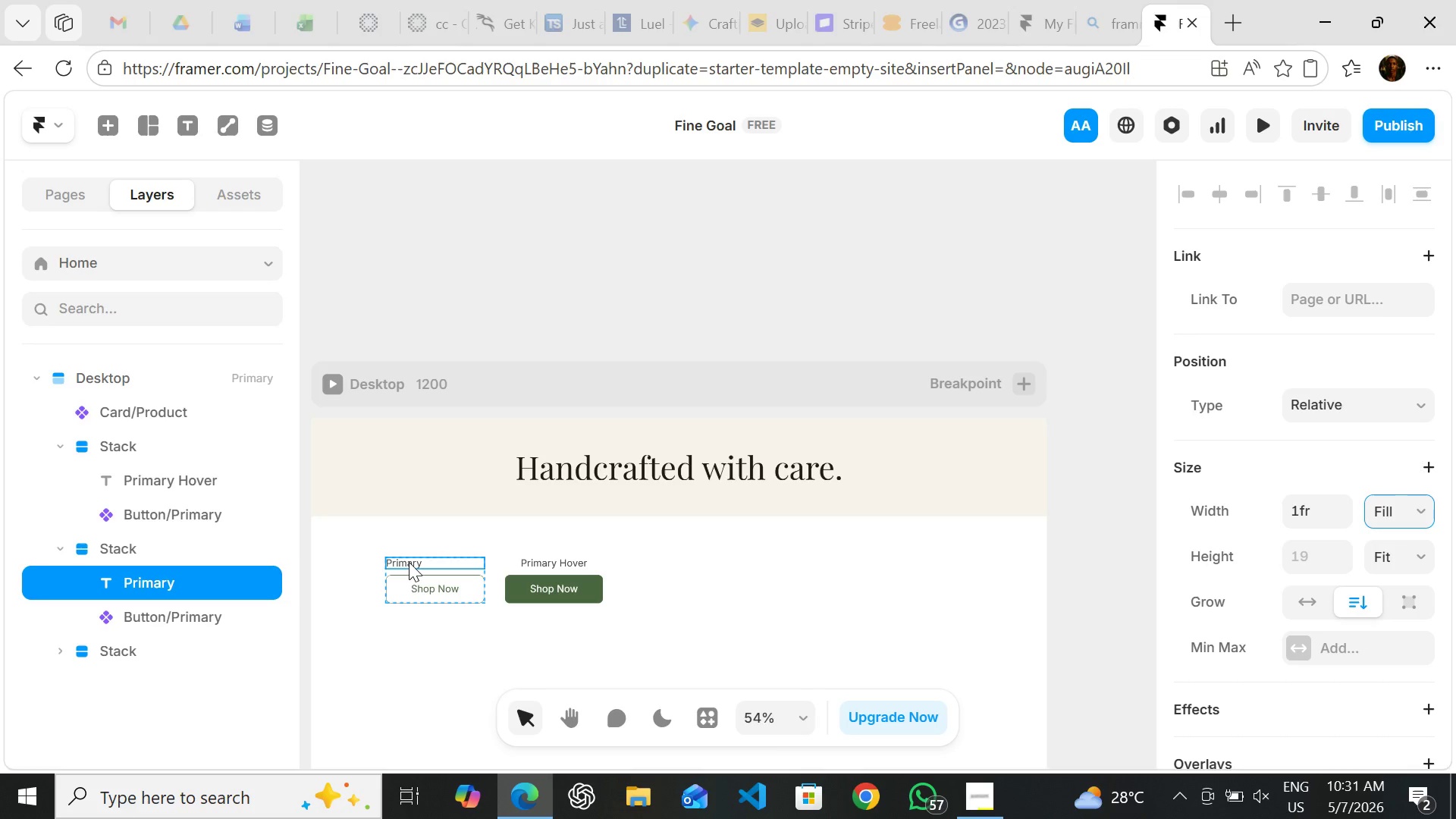 
double_click([409, 562])
 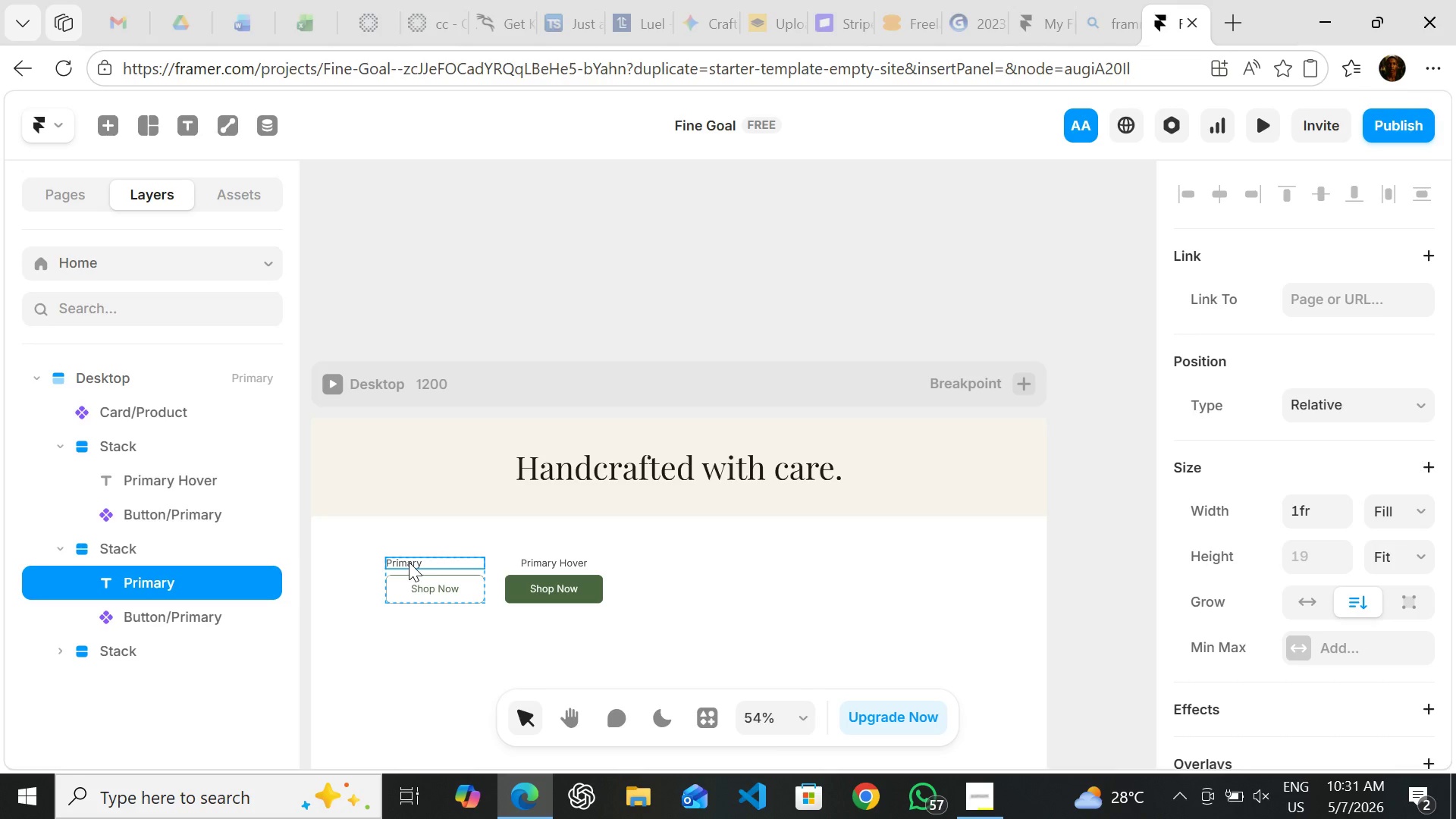 
triple_click([409, 562])
 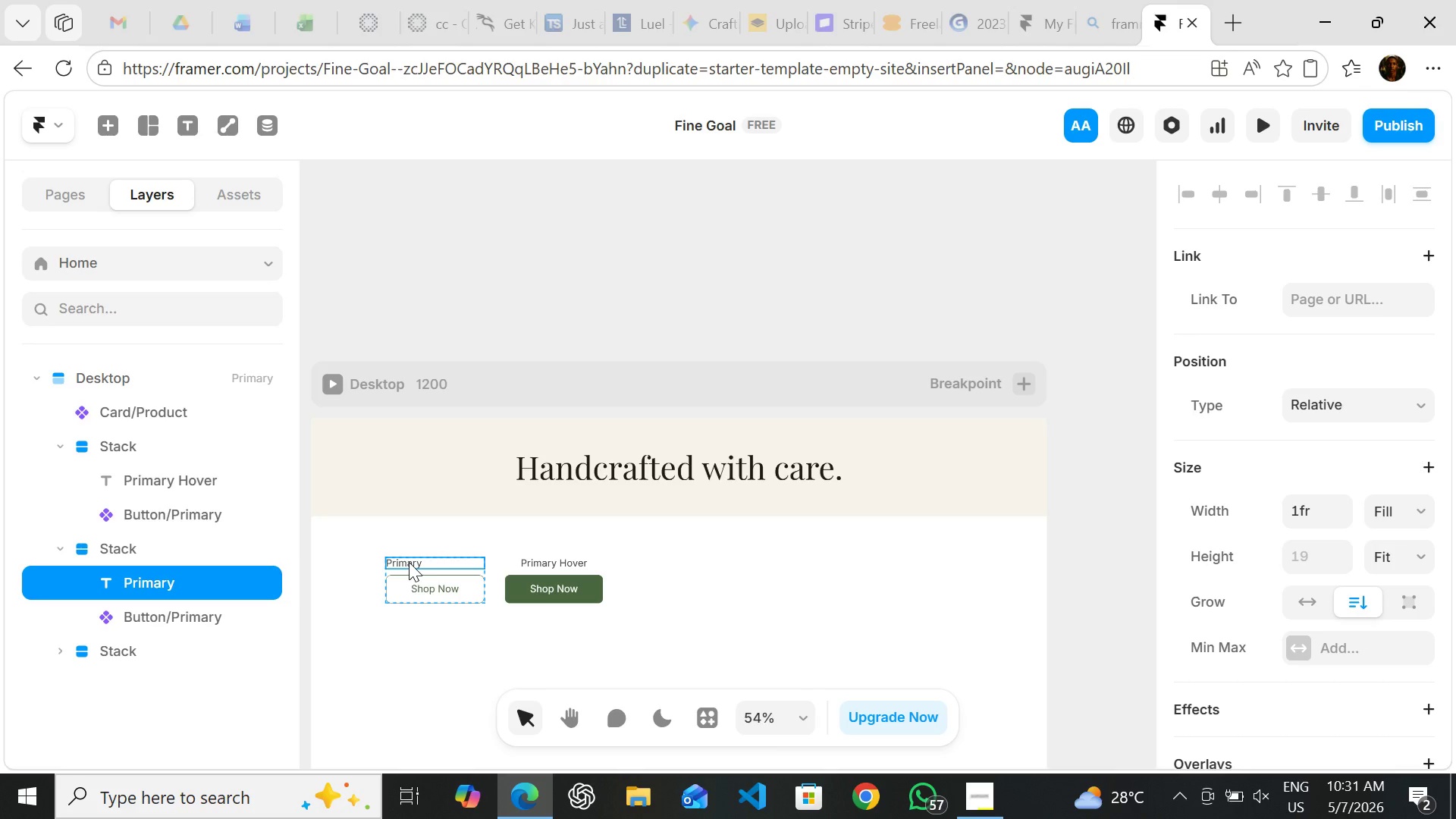 
triple_click([409, 562])
 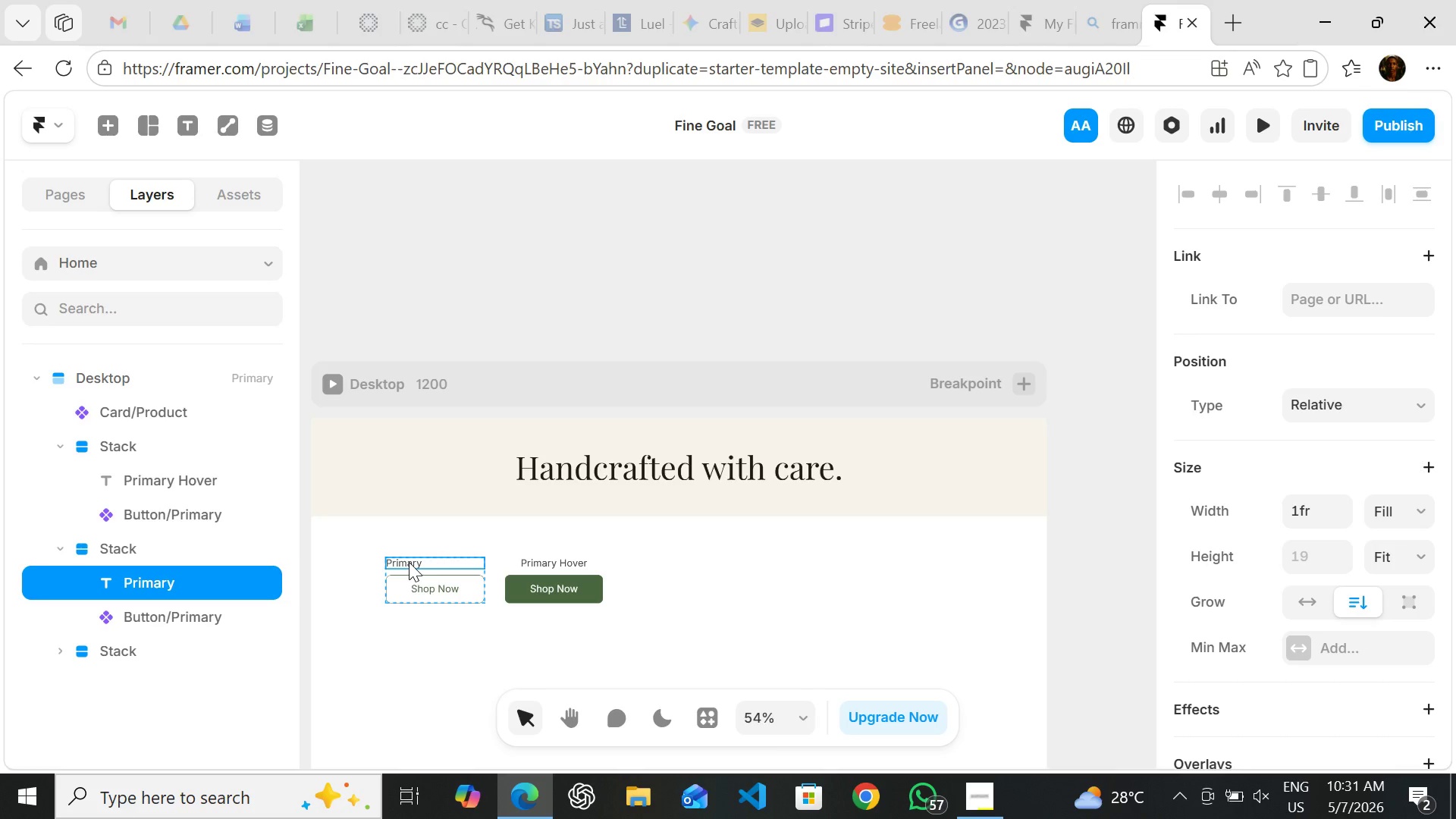 
triple_click([409, 562])
 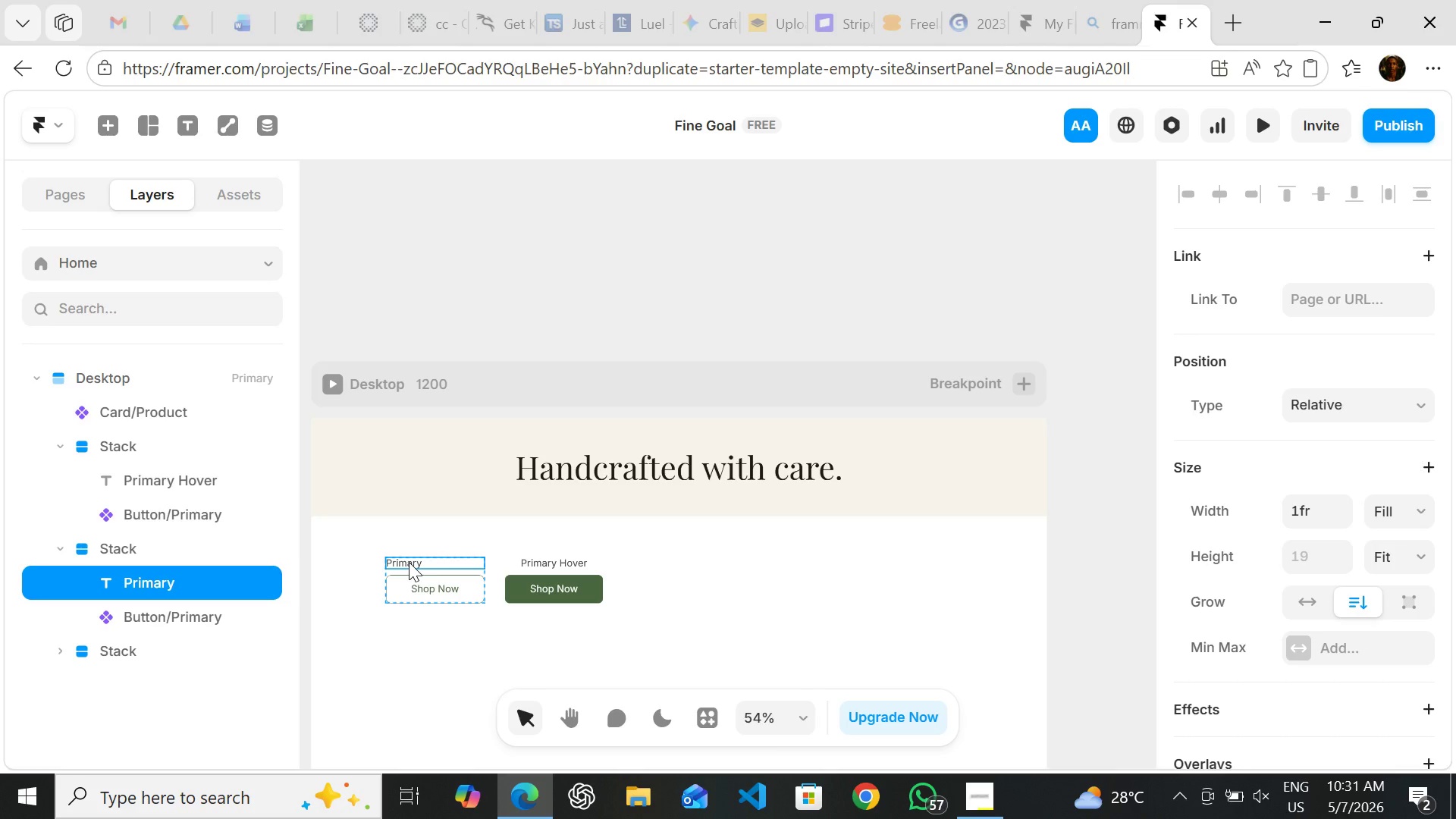 
triple_click([409, 562])
 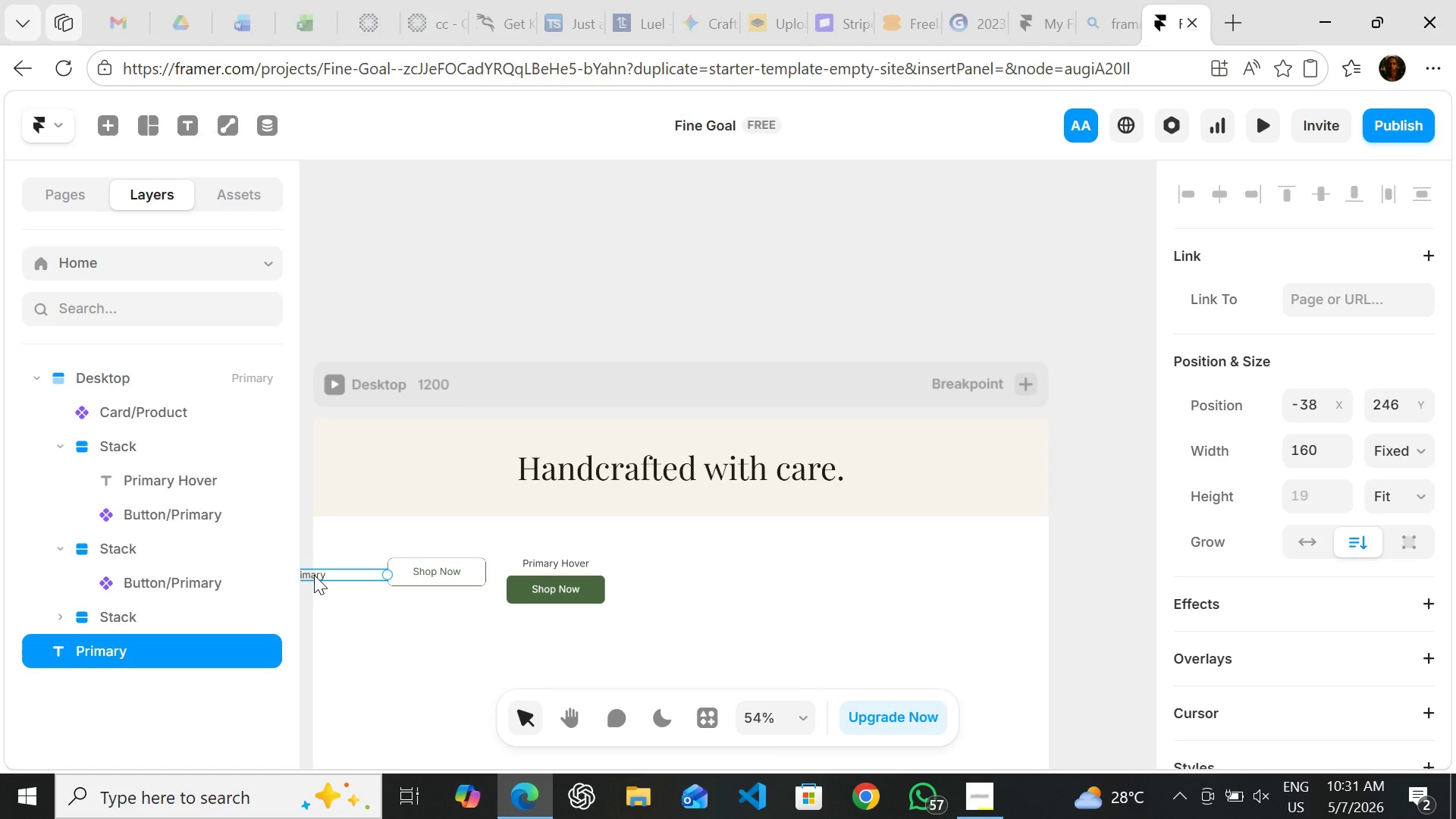 
left_click([314, 575])
 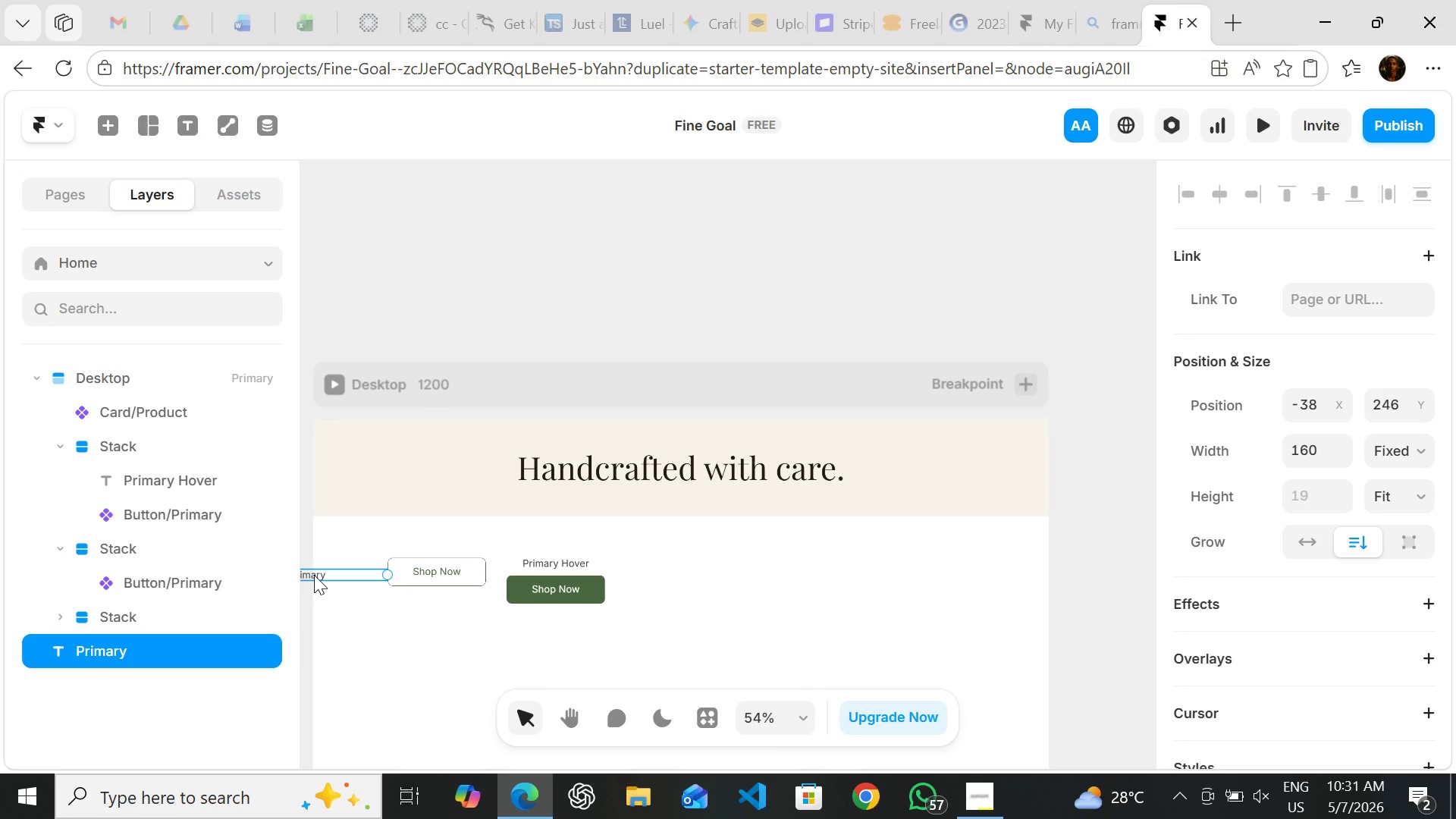 
key(Control+Z)
 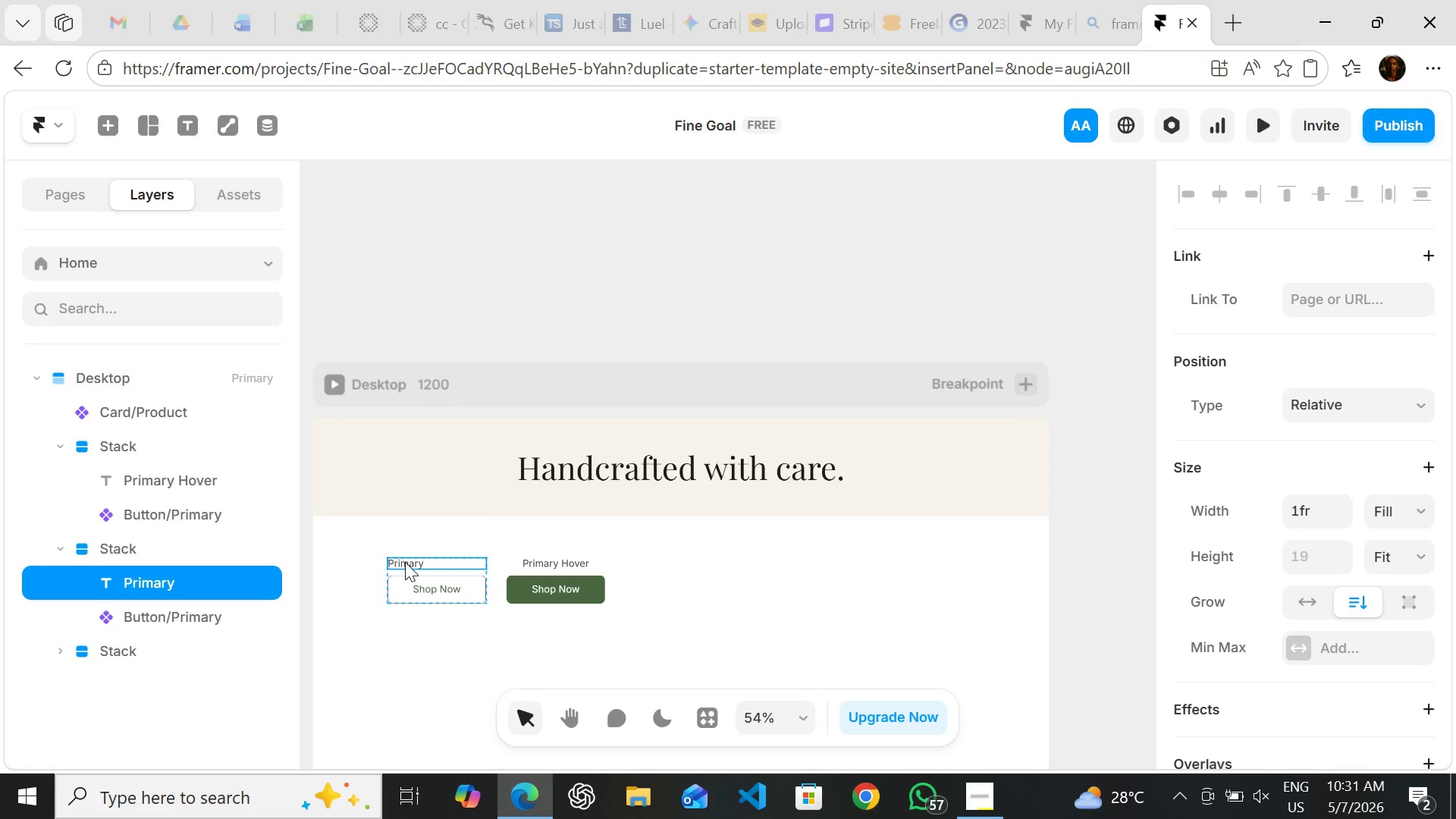 
double_click([405, 564])
 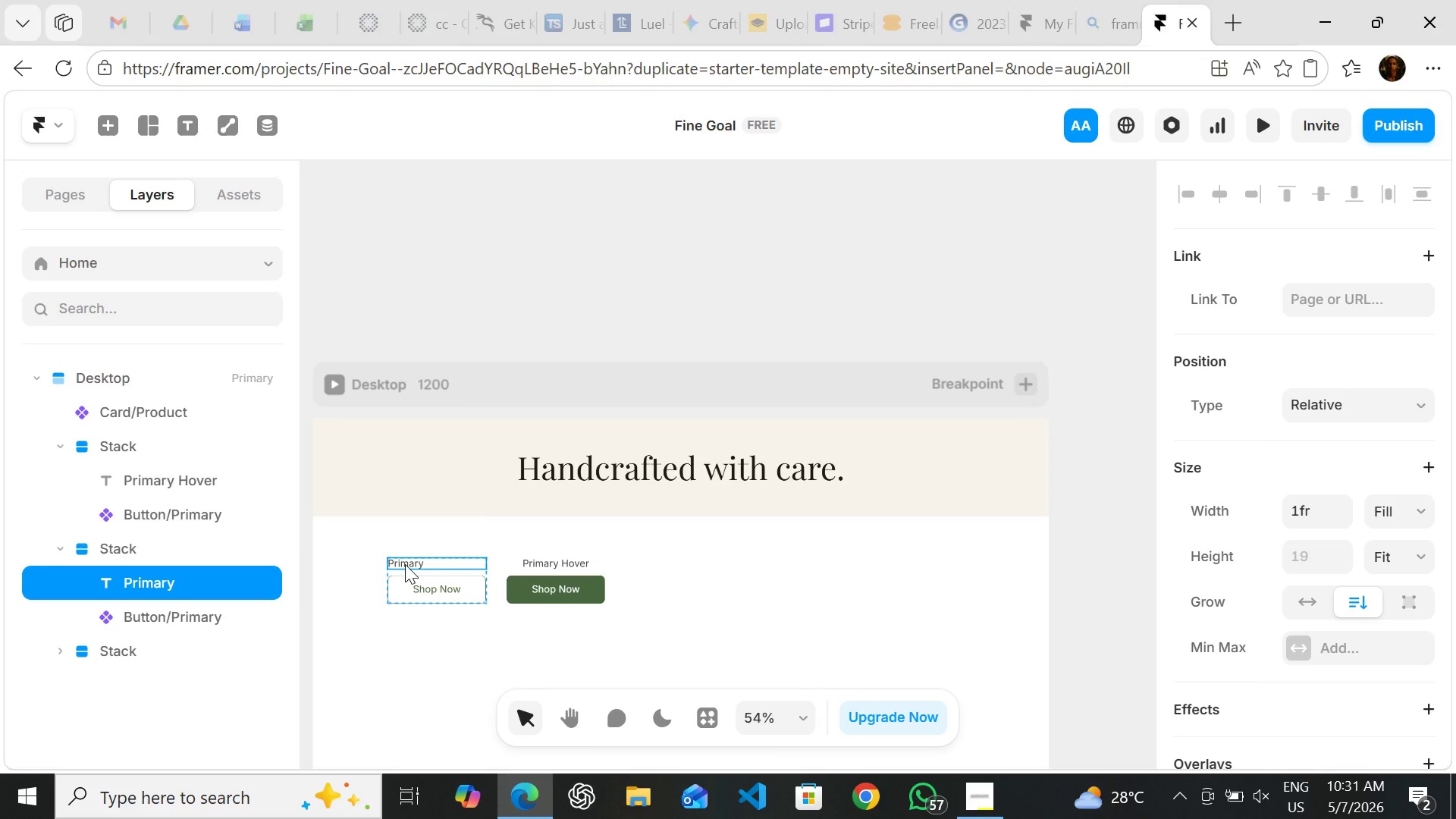 
triple_click([405, 564])
 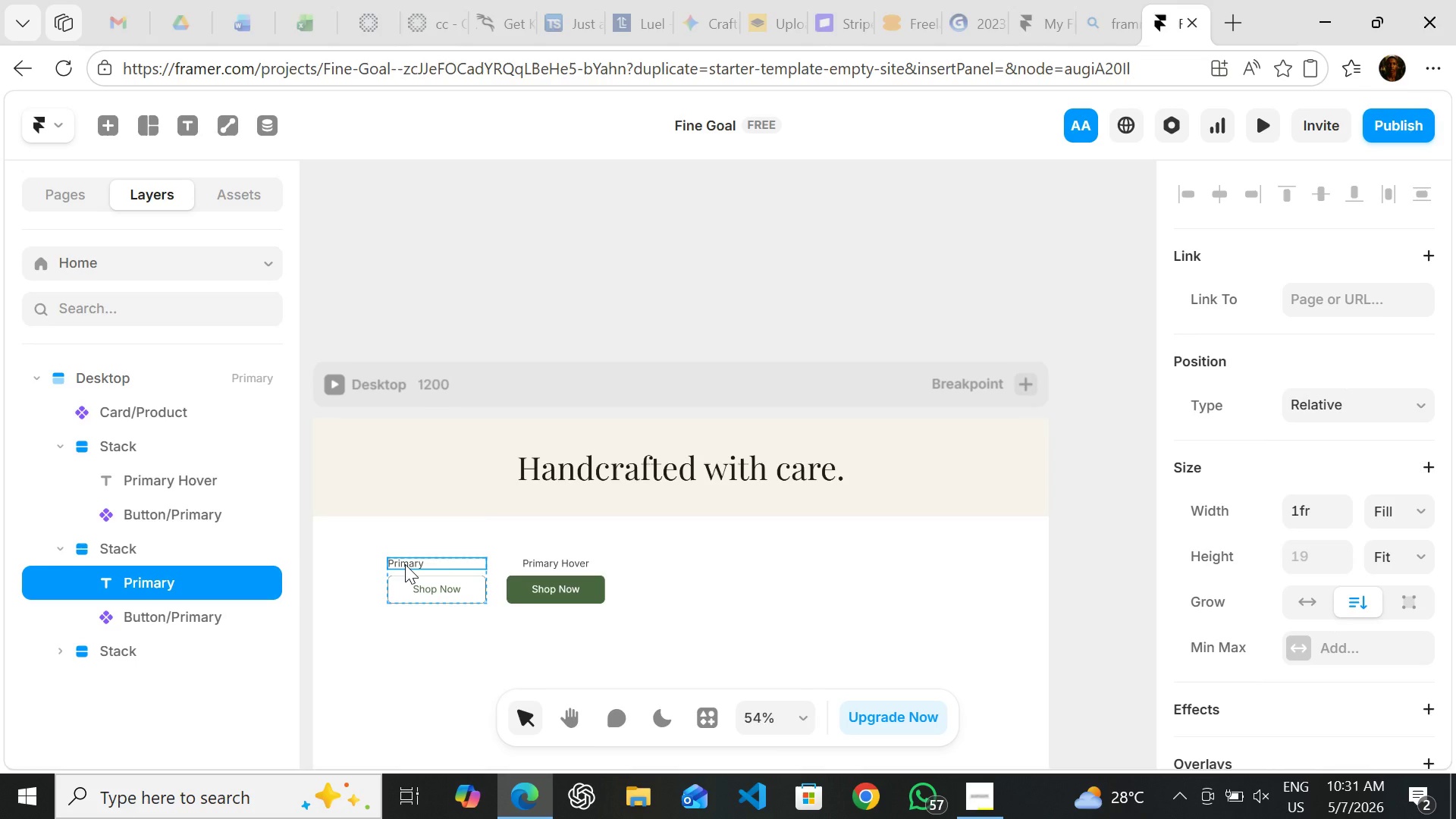 
triple_click([405, 564])
 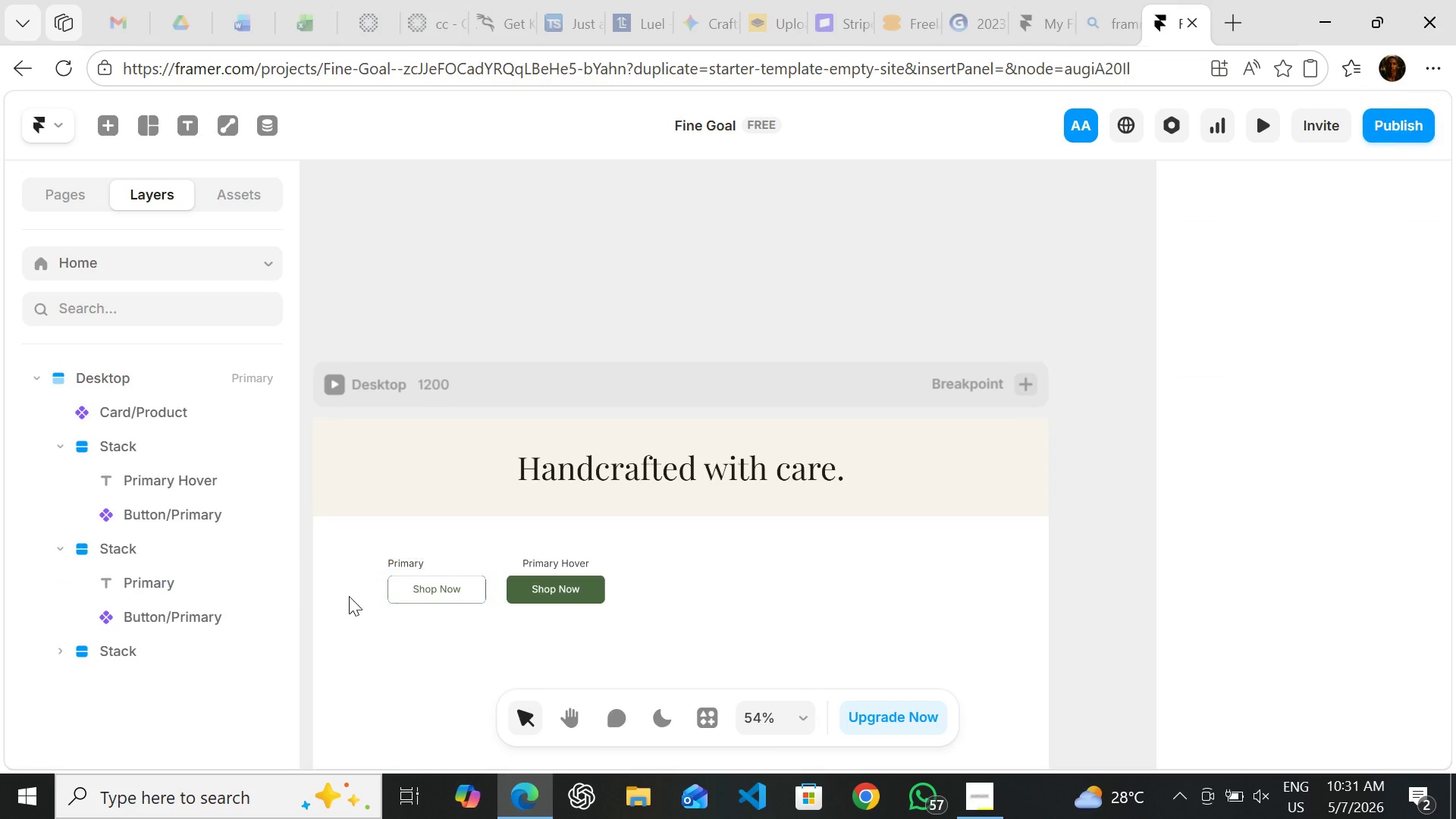 
left_click([349, 596])
 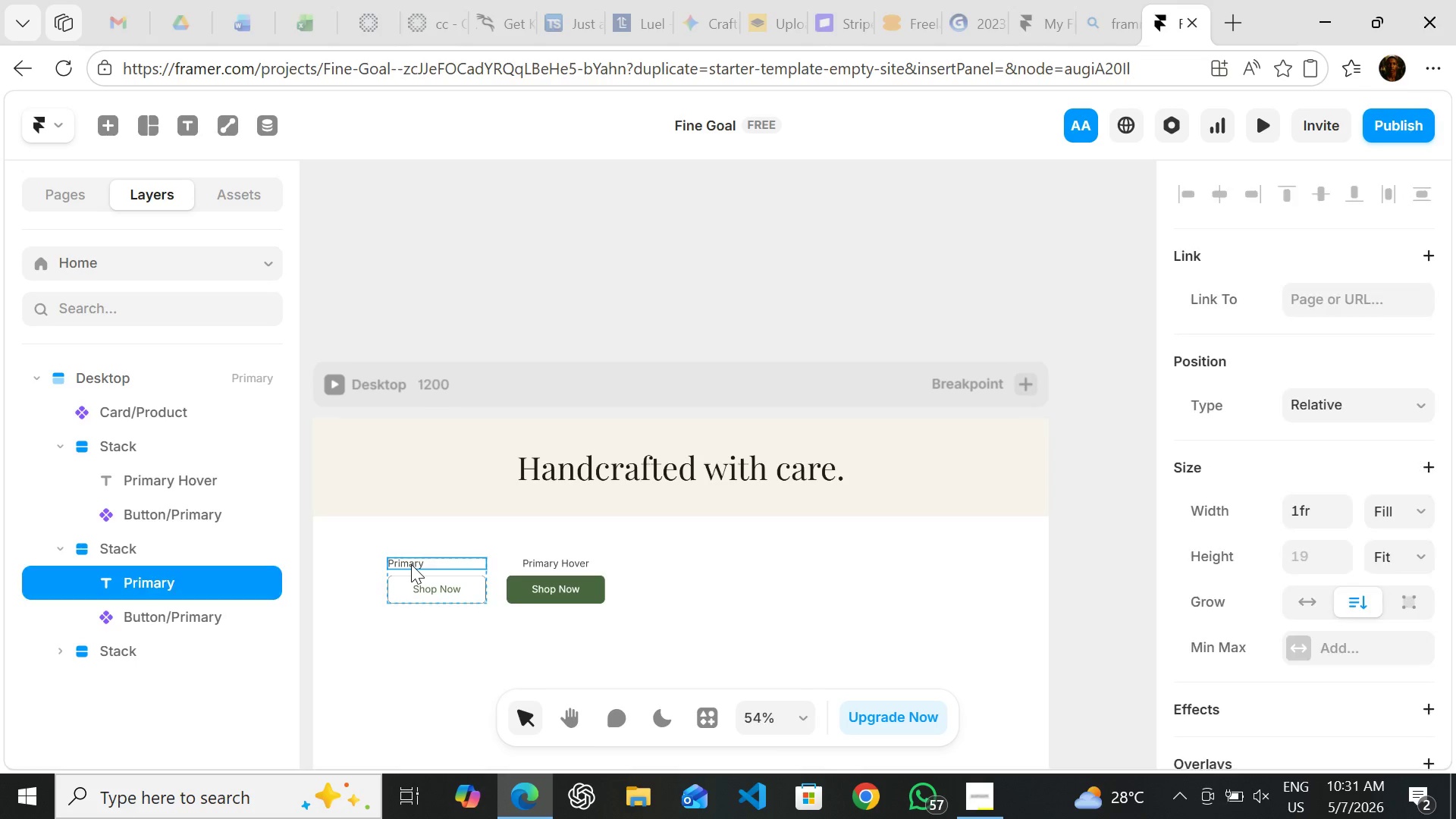 
double_click([411, 564])
 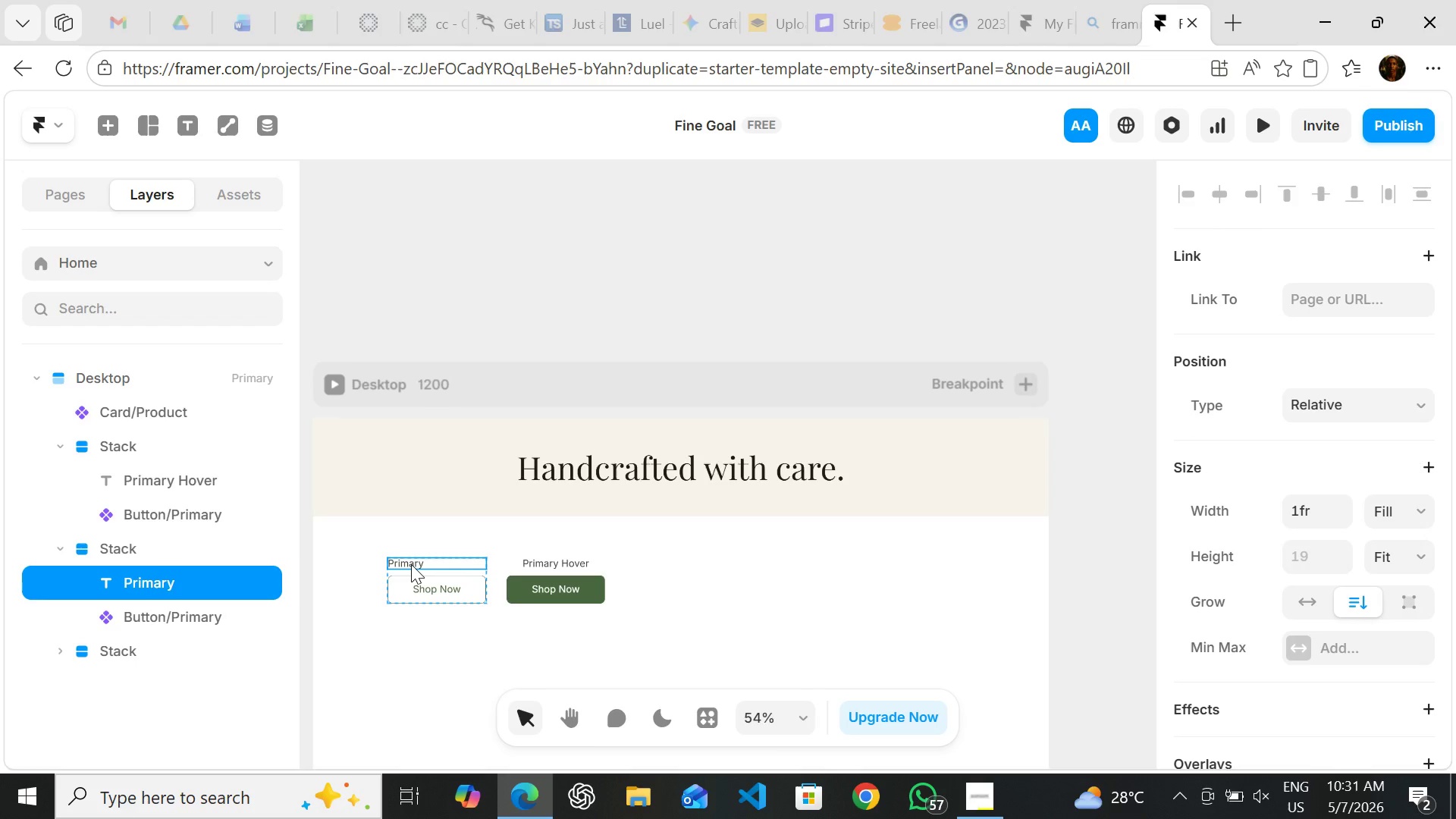 
triple_click([411, 564])
 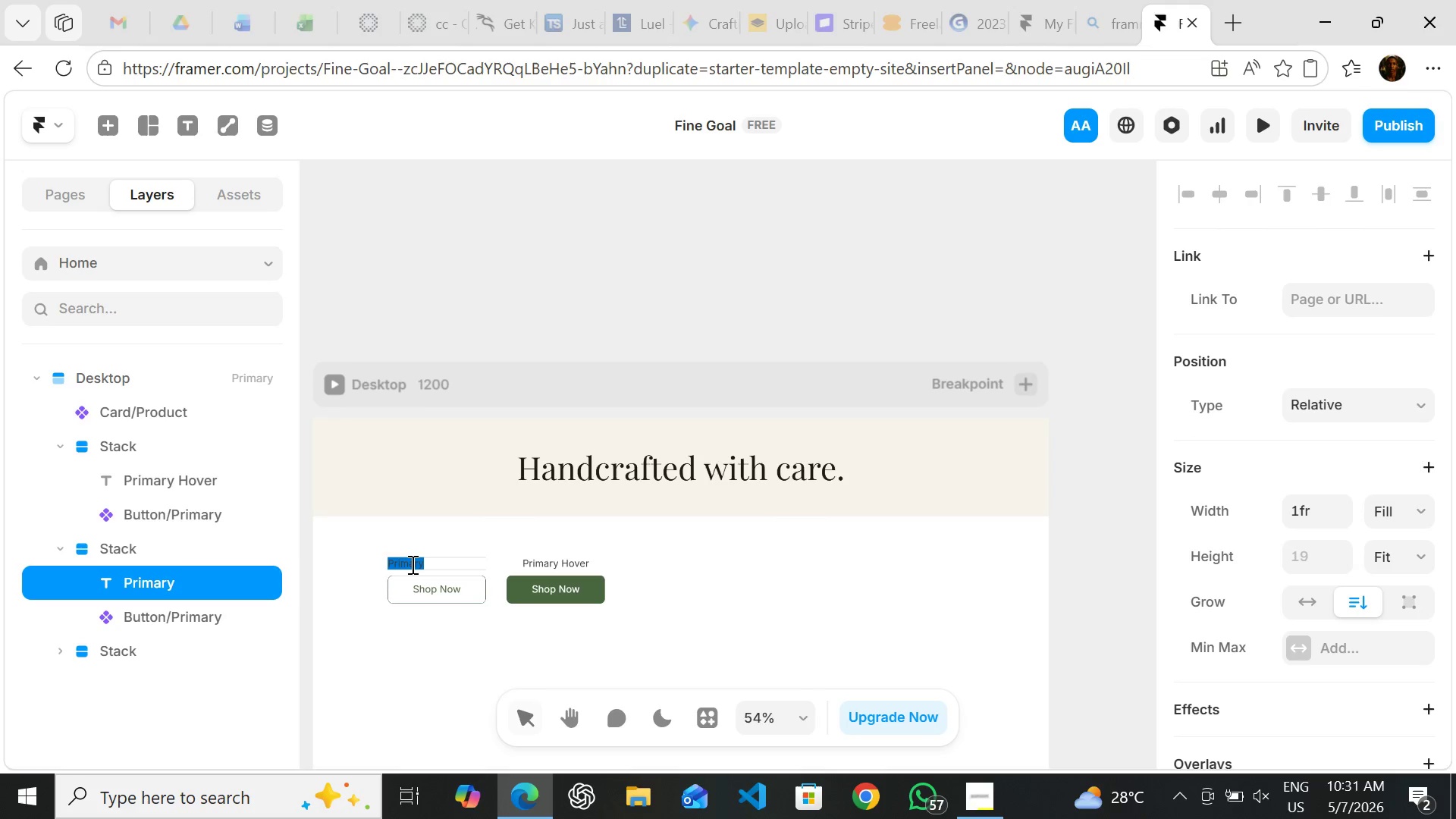 
key(Enter)
 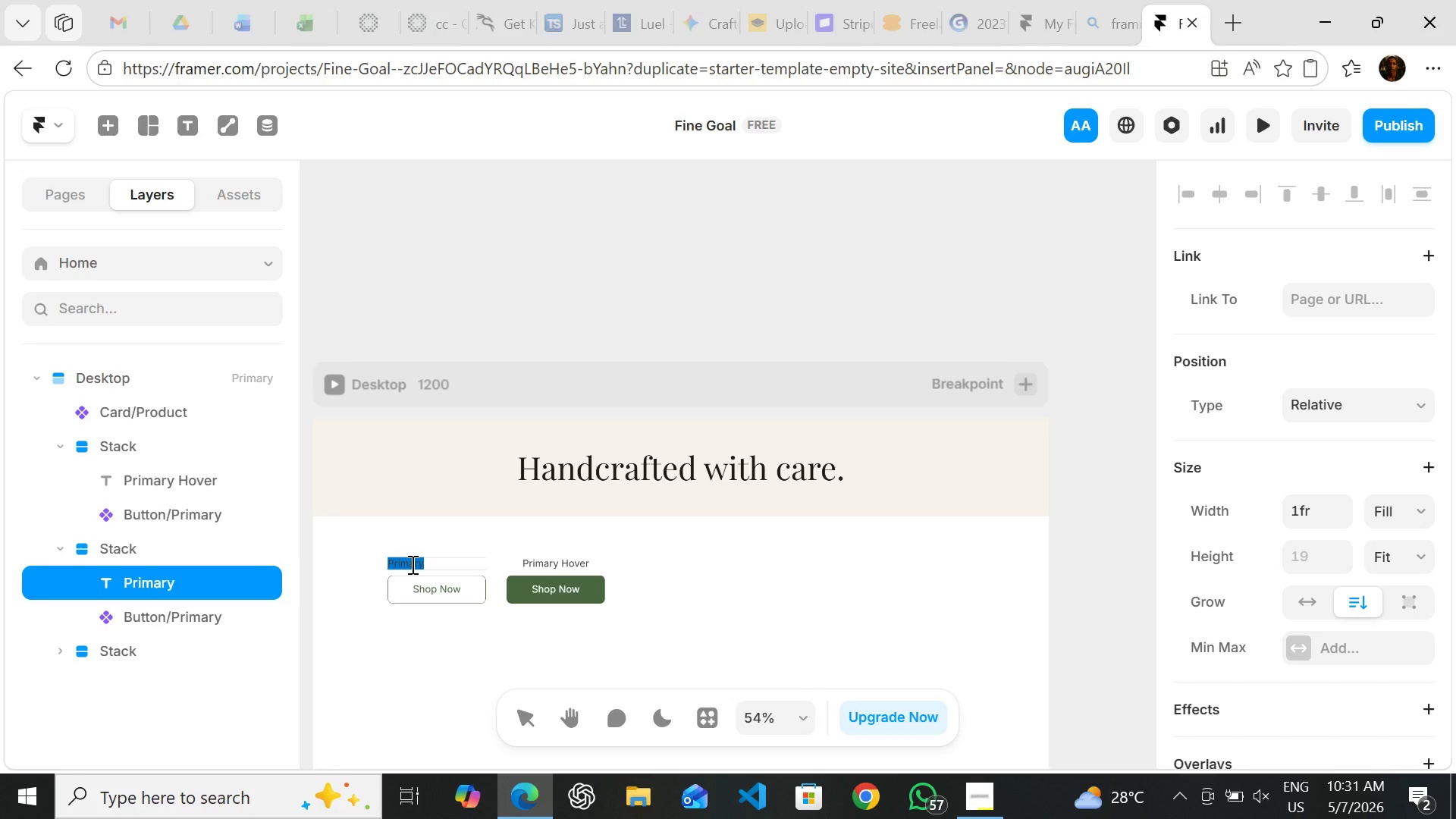 
key(ArrowRight)
 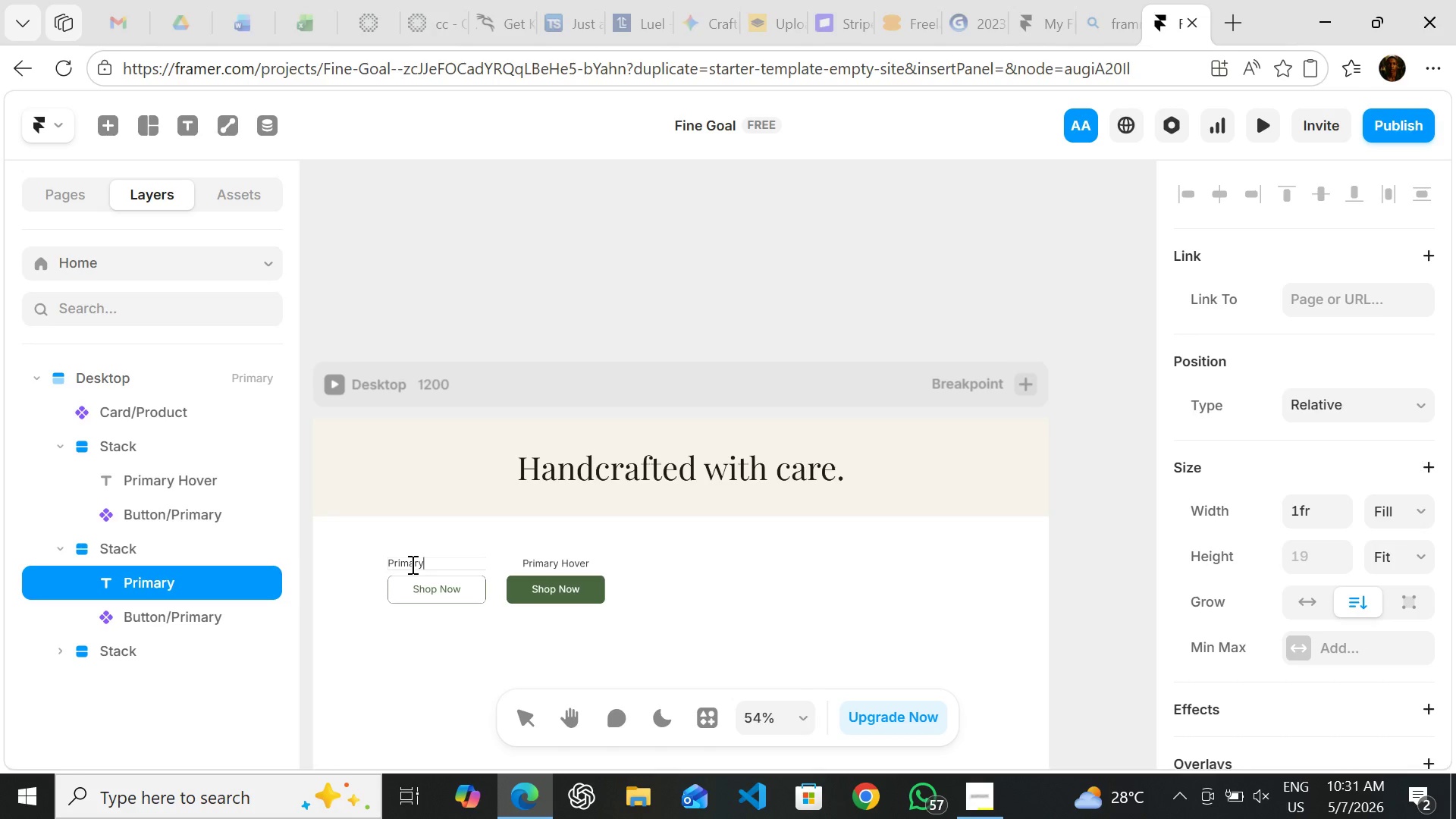 
type( Default)
 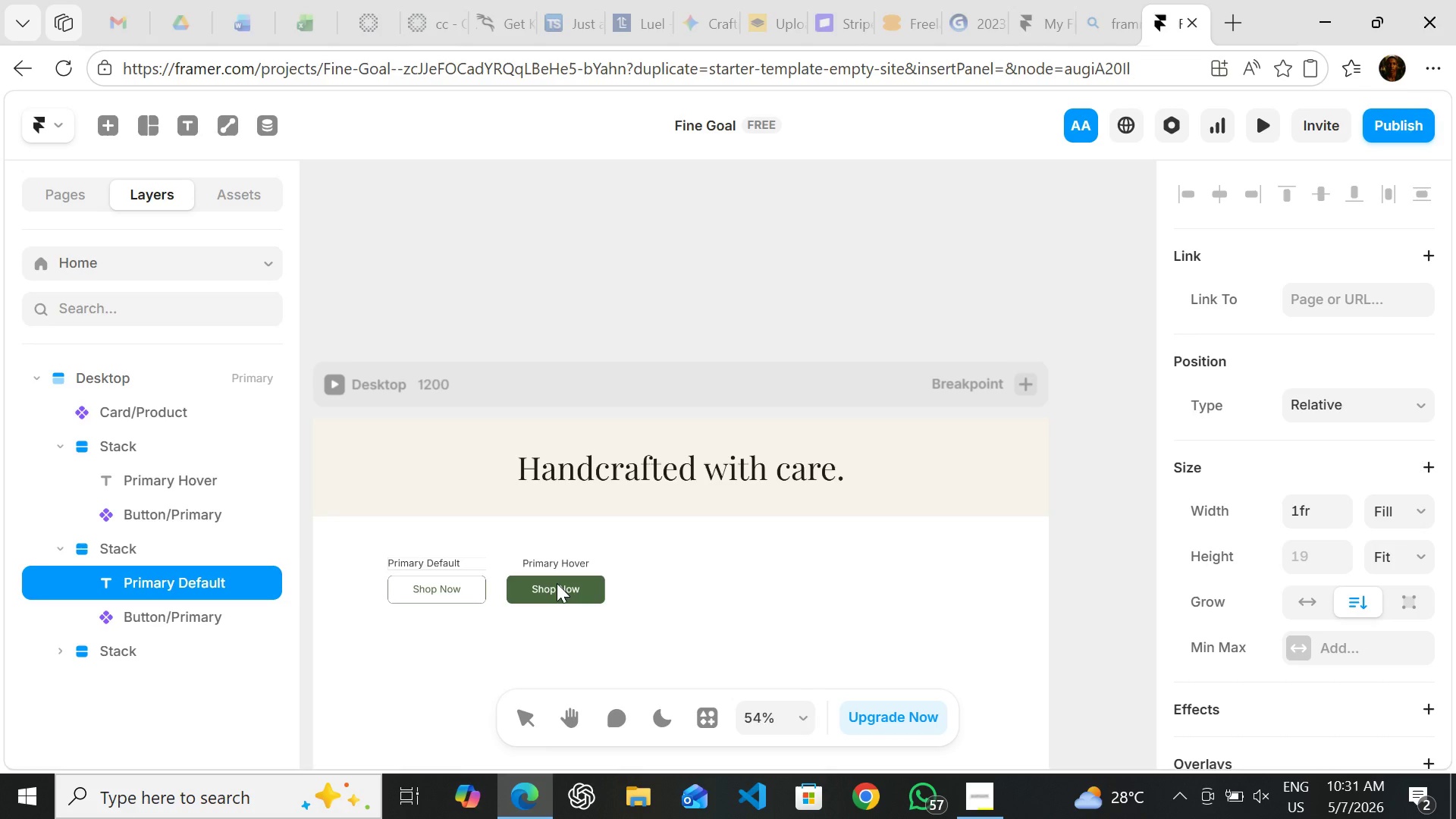 
left_click([567, 560])
 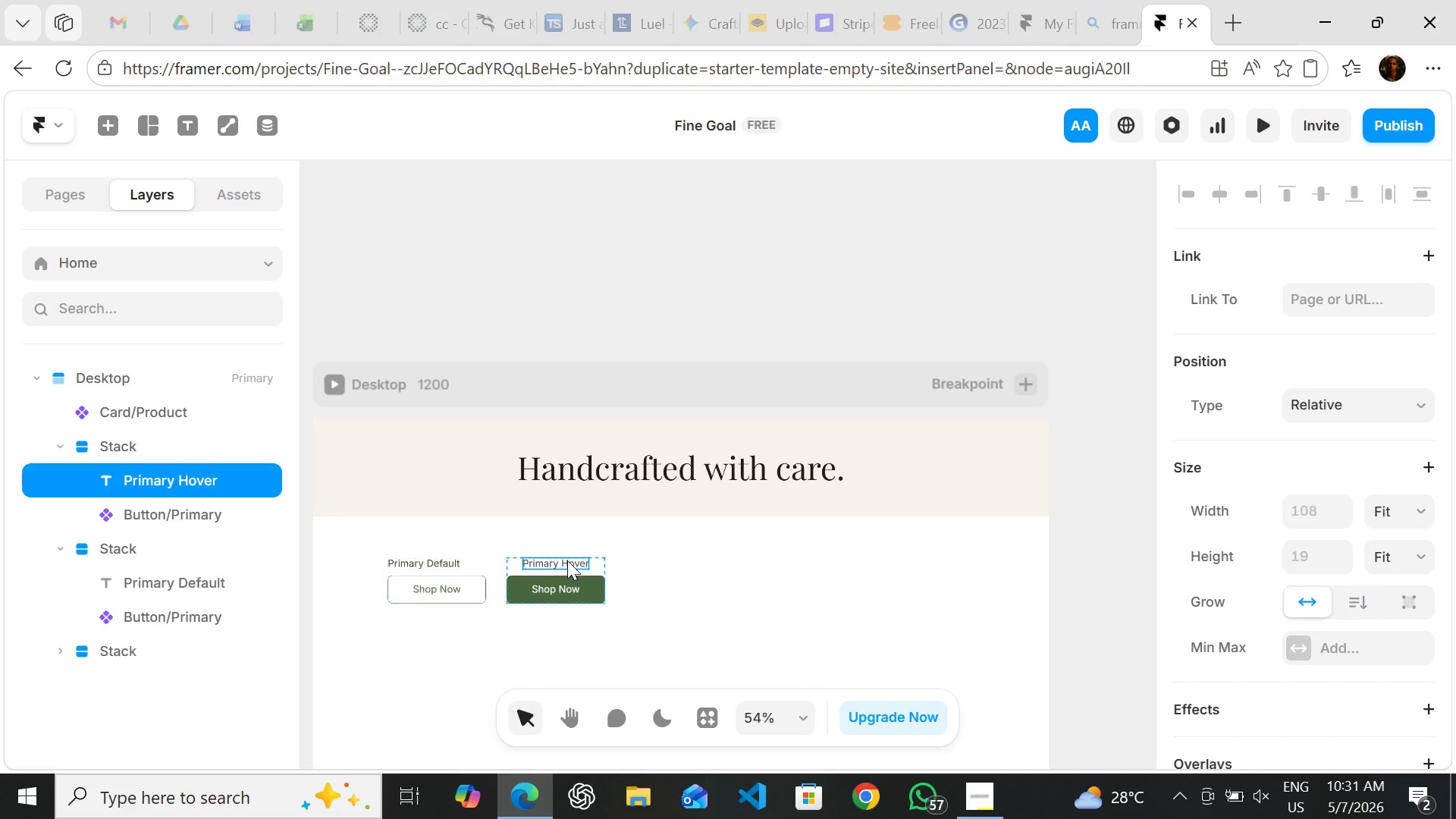 
left_click([567, 560])
 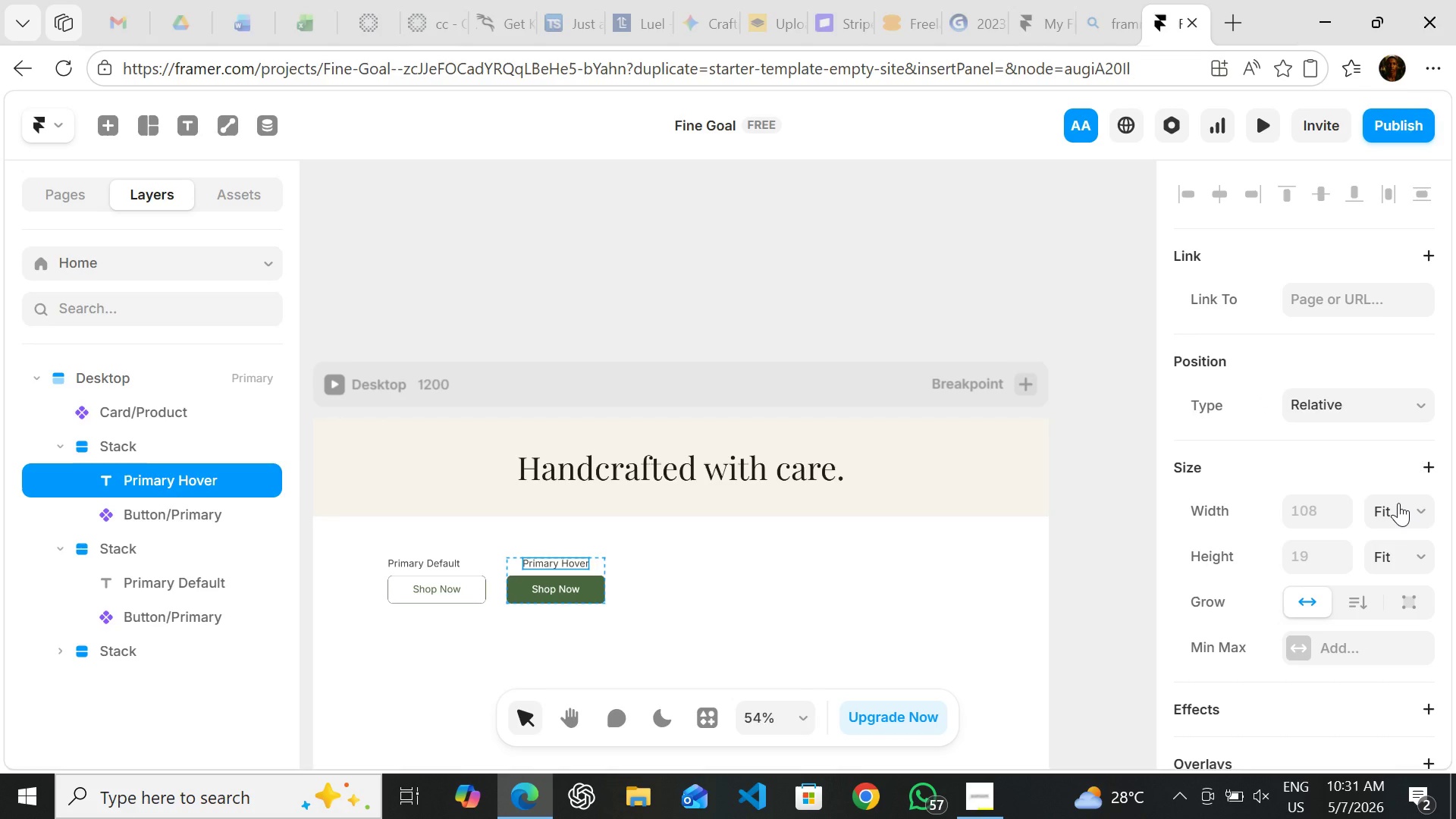 
left_click_drag(start_coordinate=[1398, 503], to_coordinate=[1396, 598])
 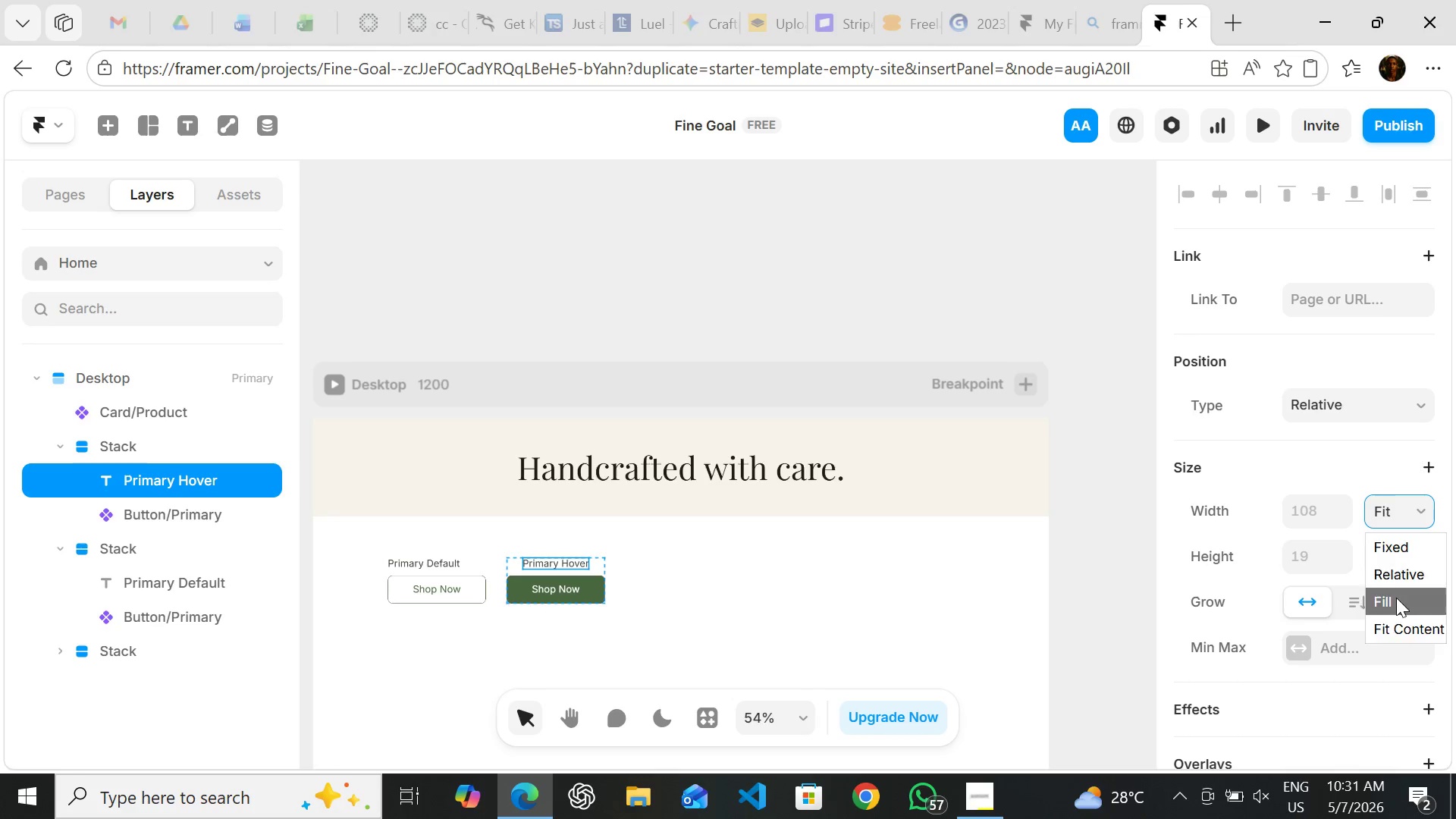 
left_click([1396, 598])
 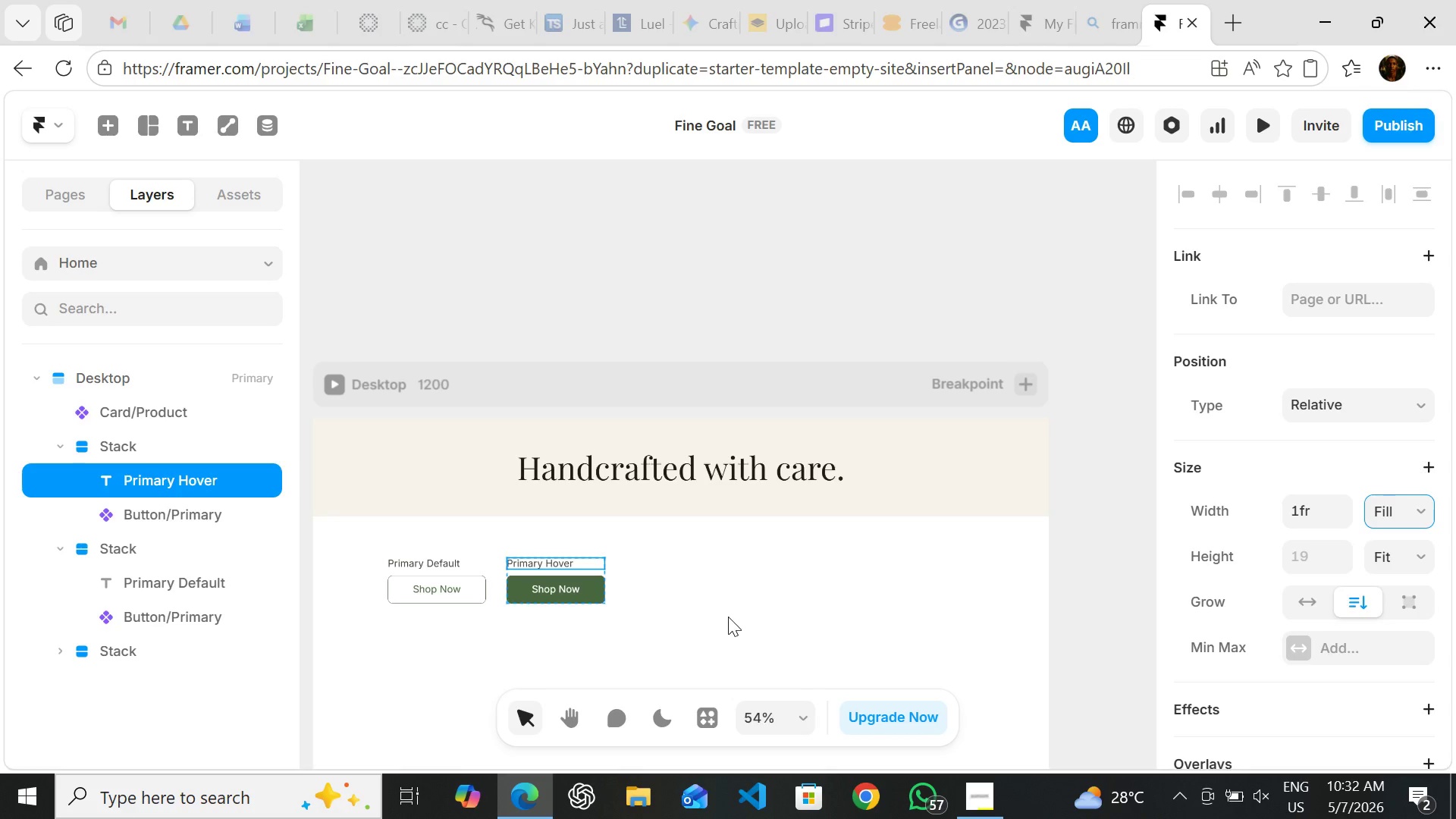 
left_click([725, 613])
 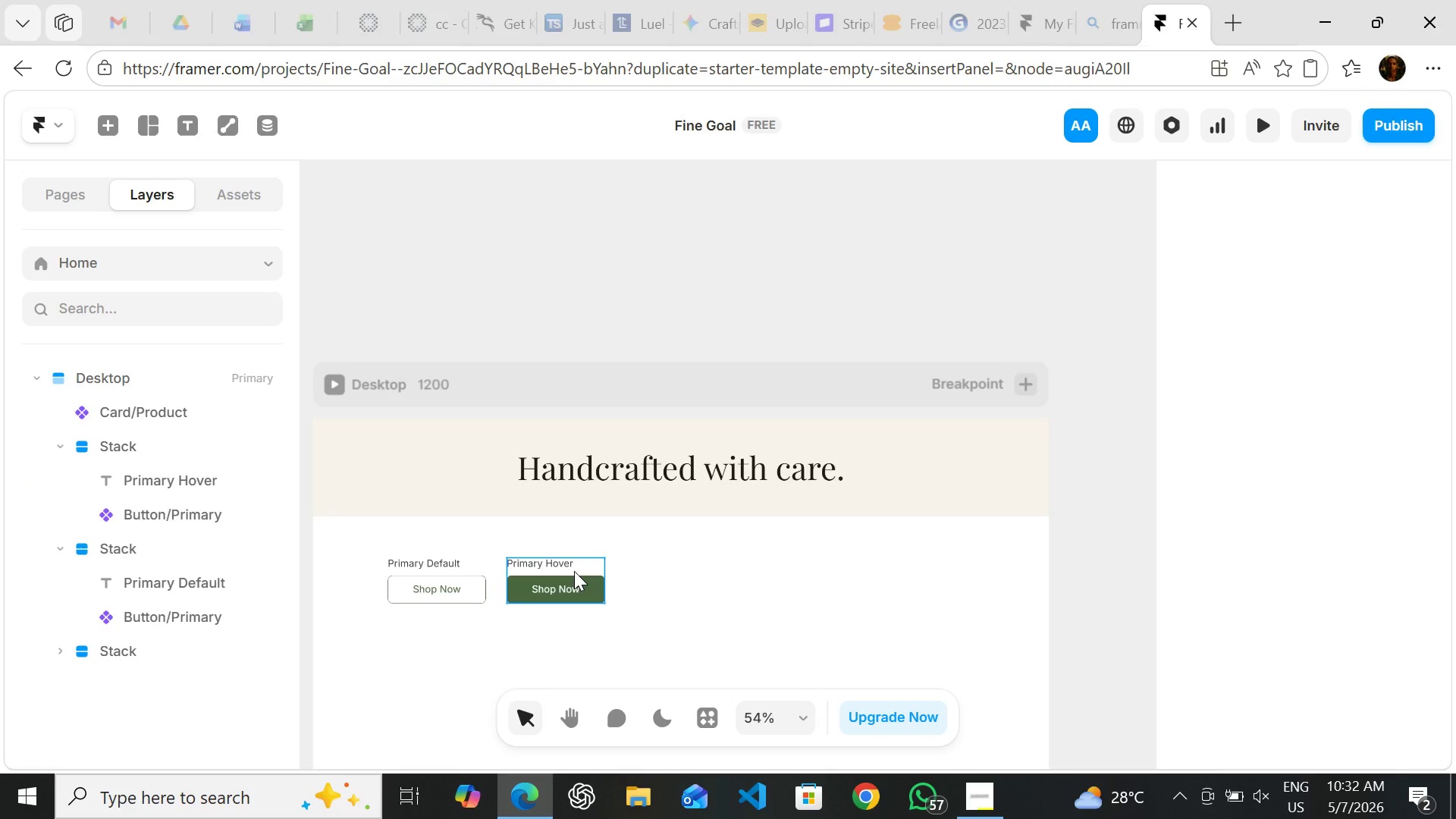 
left_click([570, 571])
 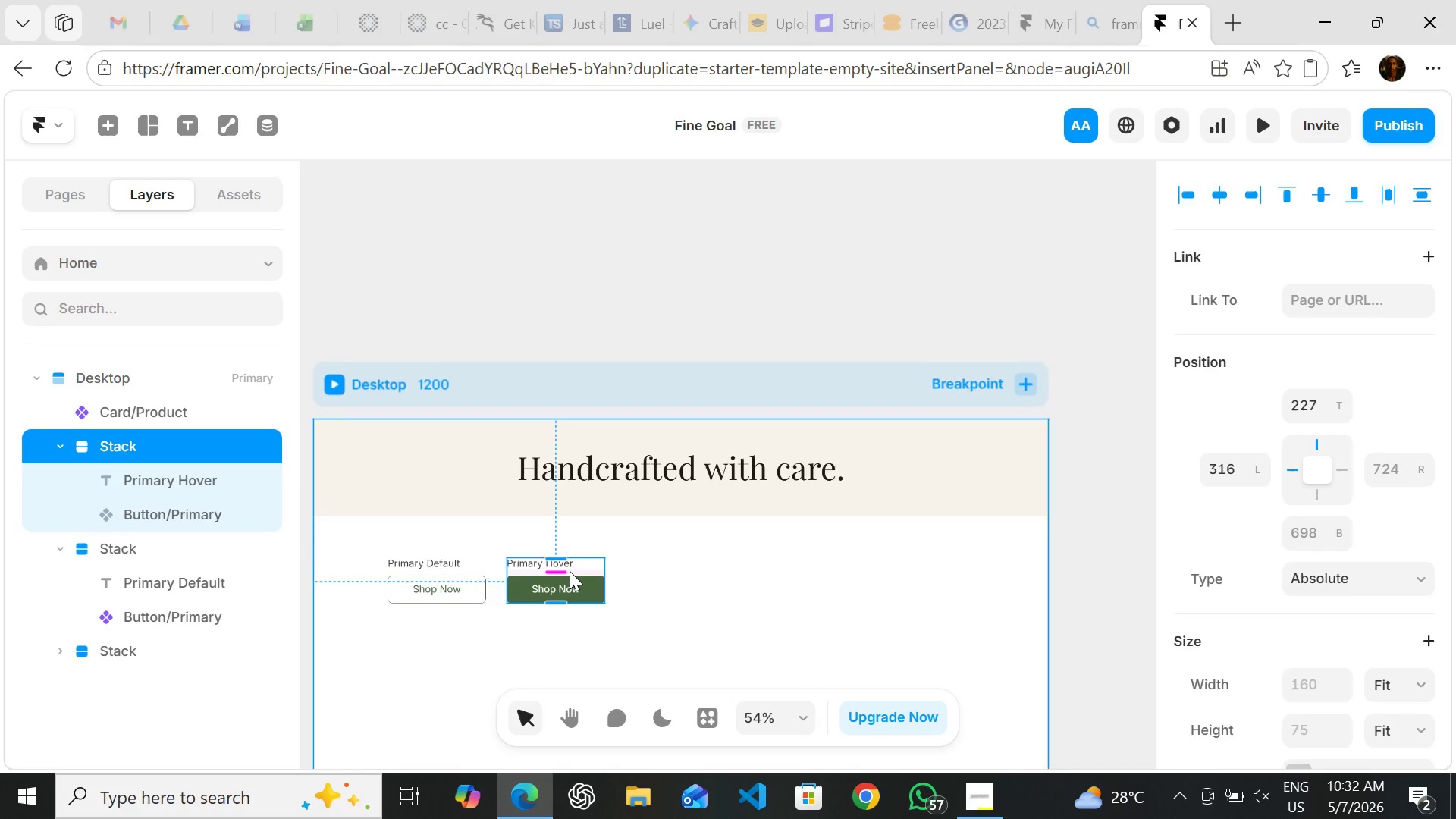 
key(Control+D)
 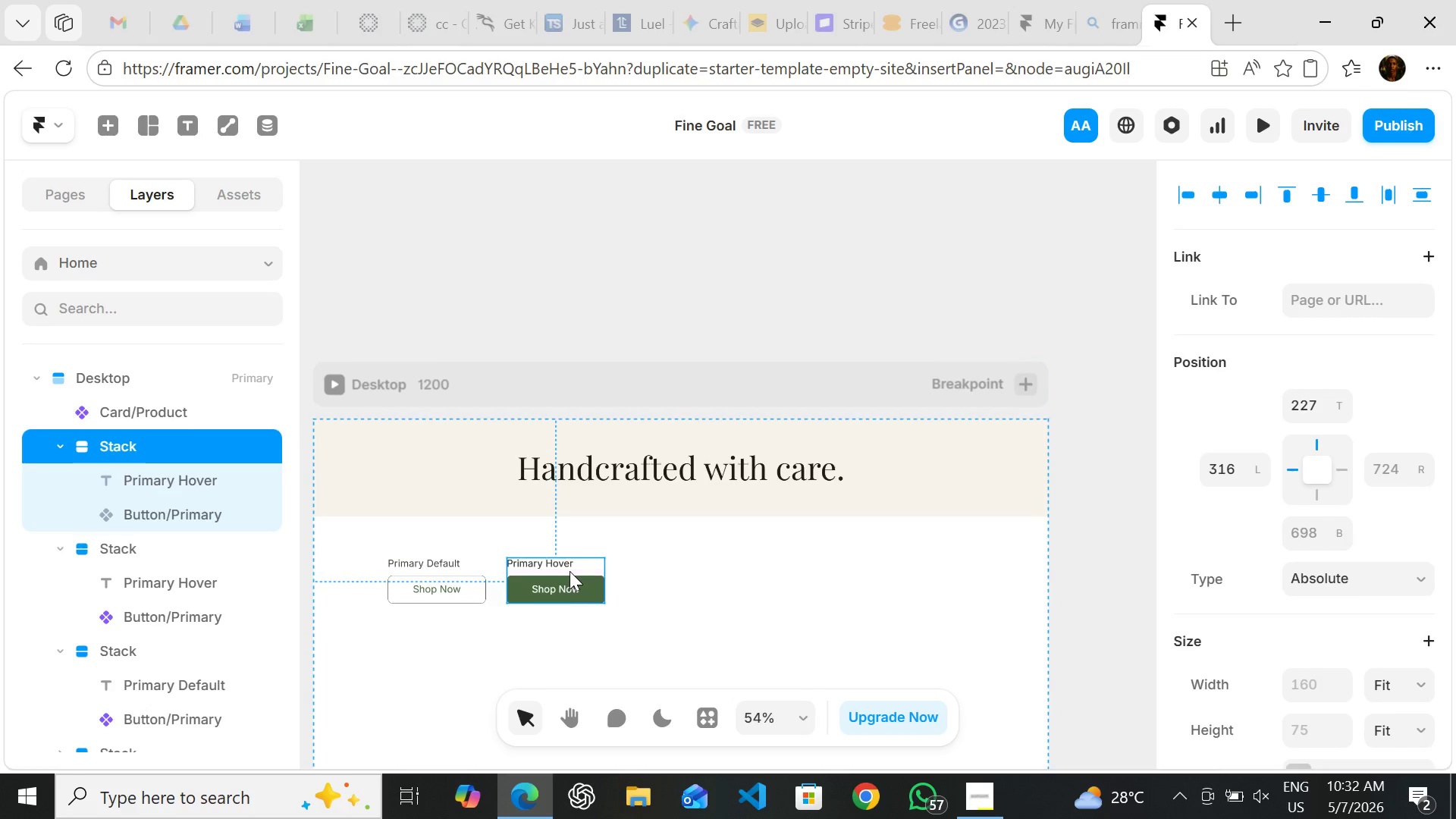 
left_click_drag(start_coordinate=[570, 571], to_coordinate=[680, 570])
 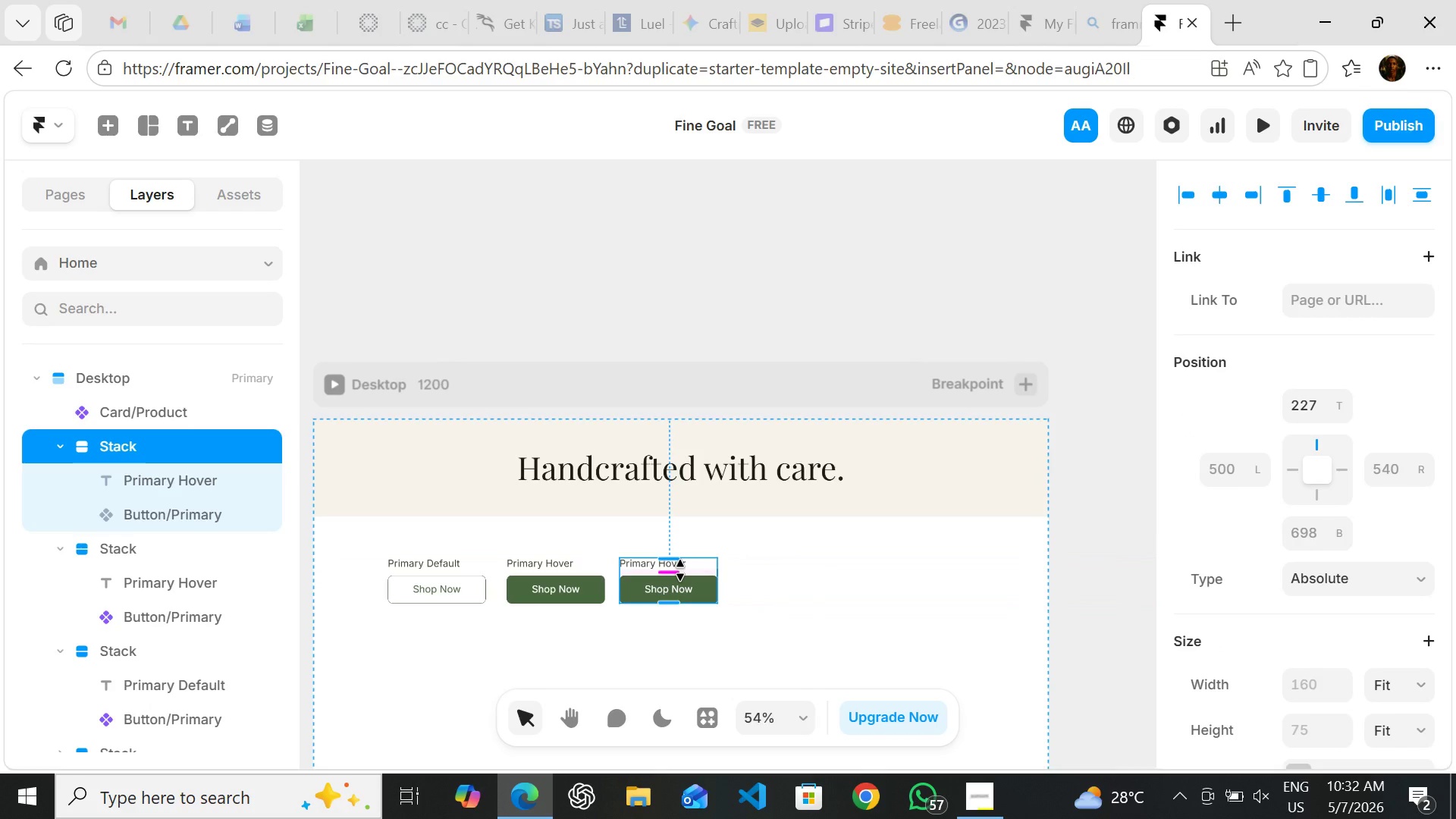 
left_click([680, 570])
 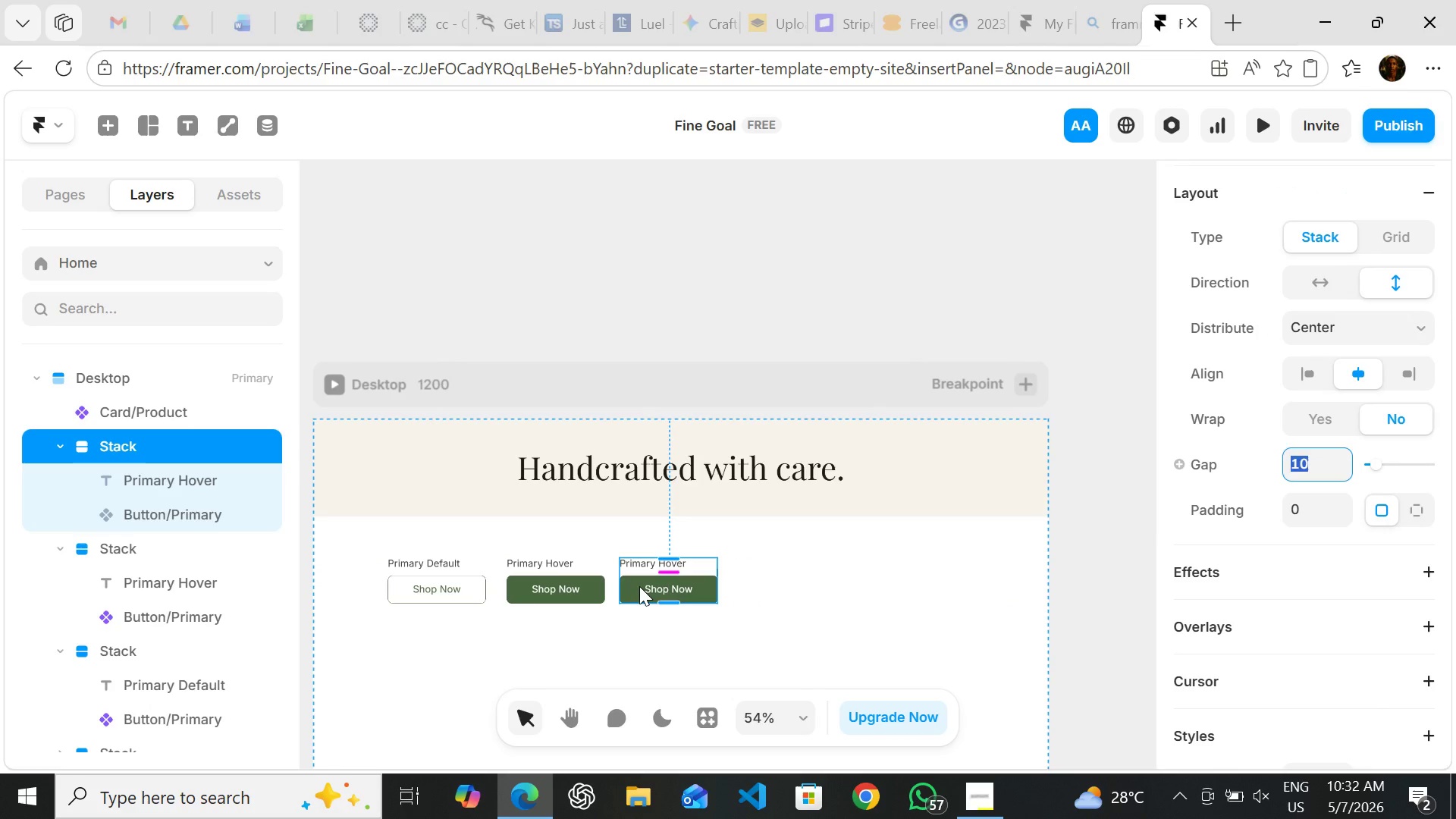 
left_click_drag(start_coordinate=[639, 586], to_coordinate=[649, 586])
 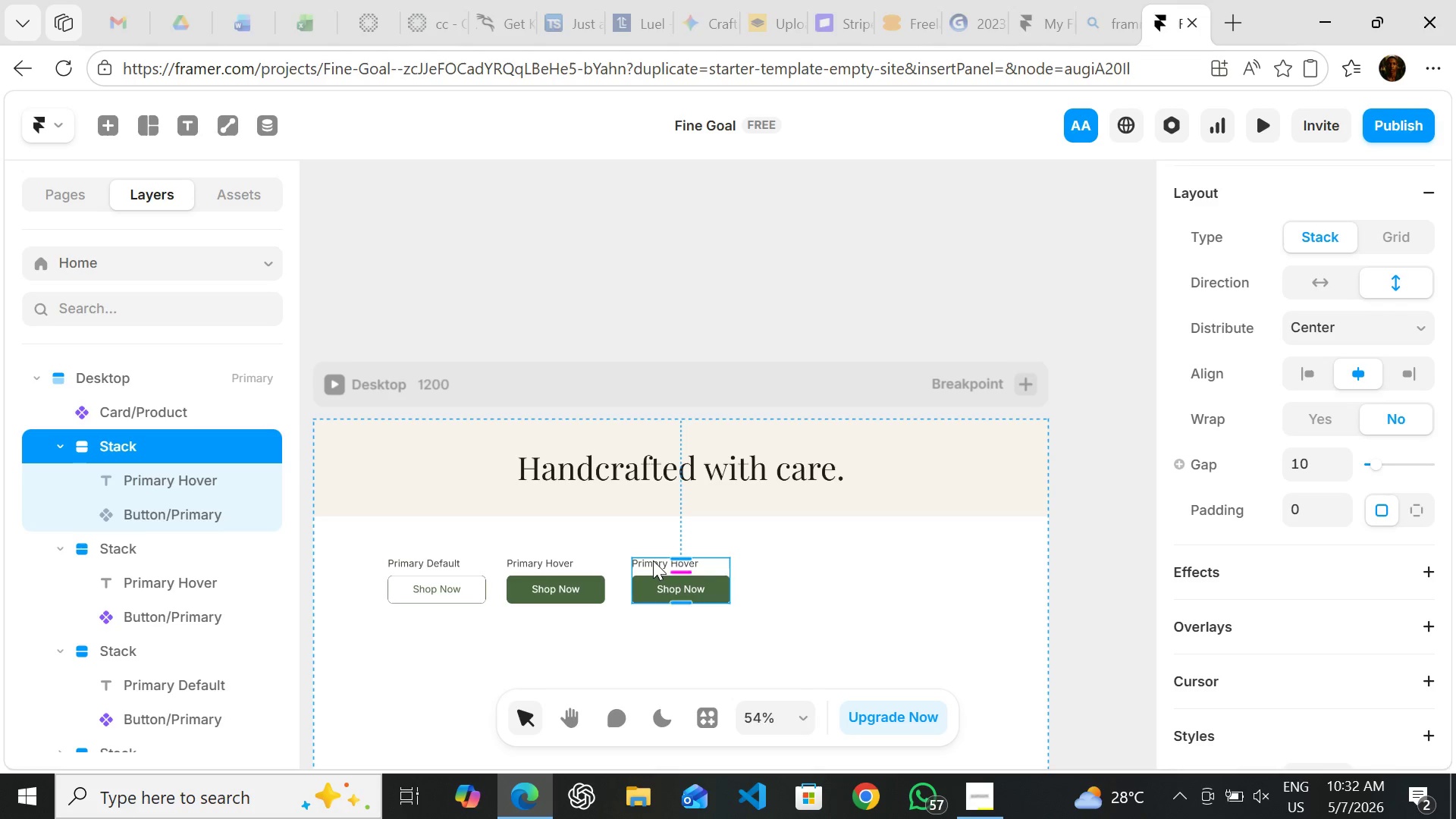 
double_click([653, 560])
 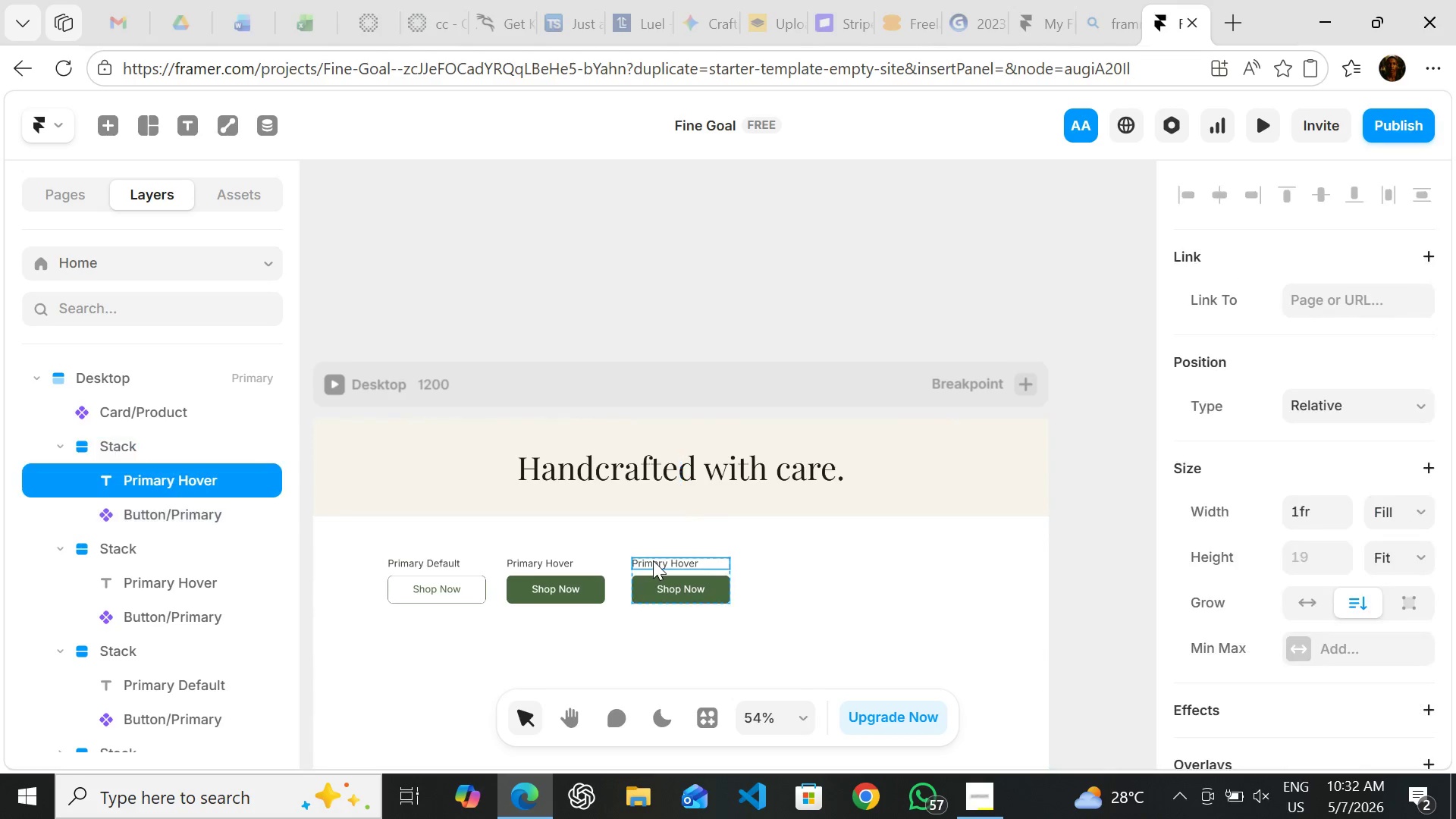 
triple_click([653, 560])
 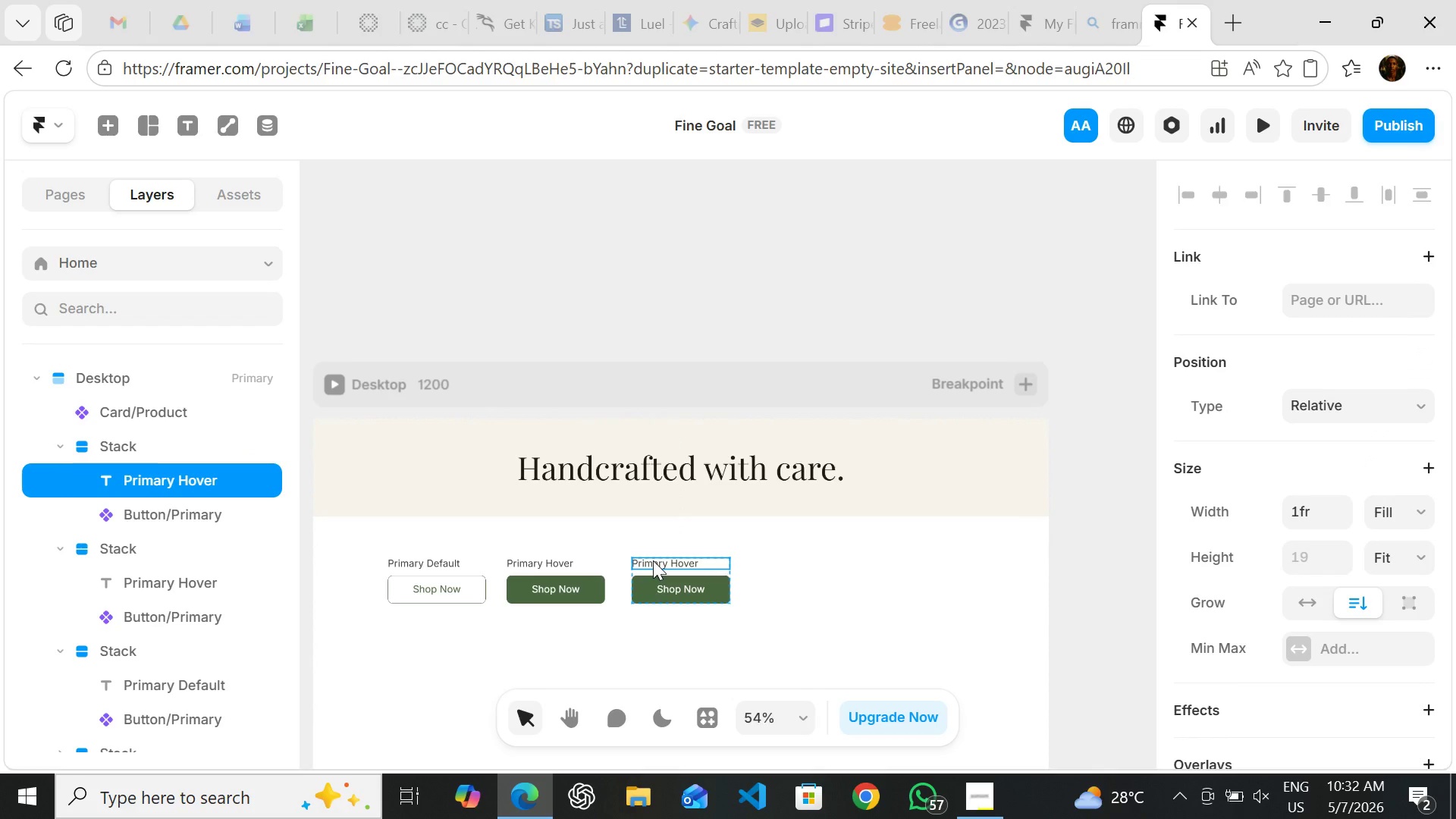 
triple_click([653, 560])
 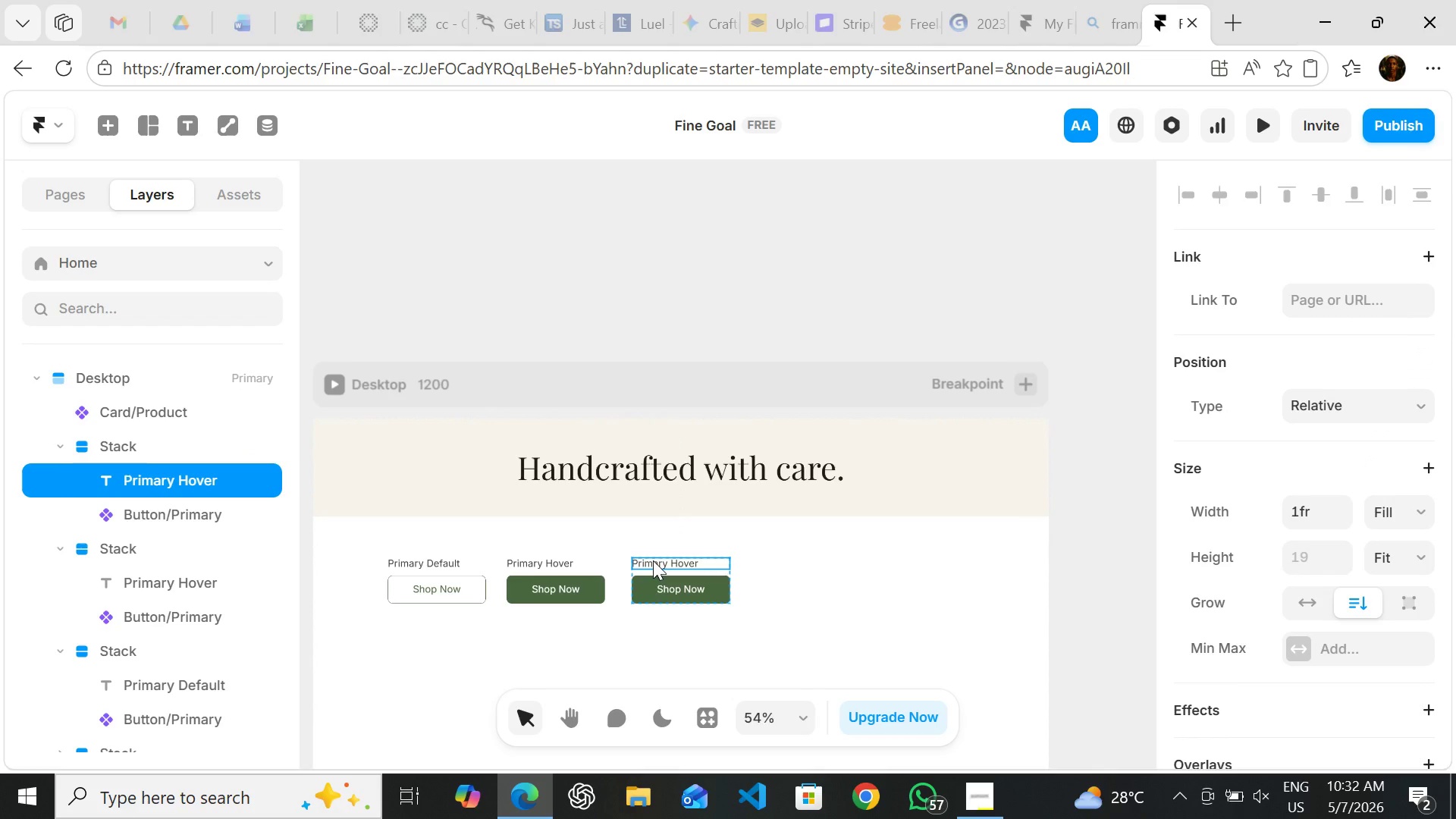 
double_click([653, 560])
 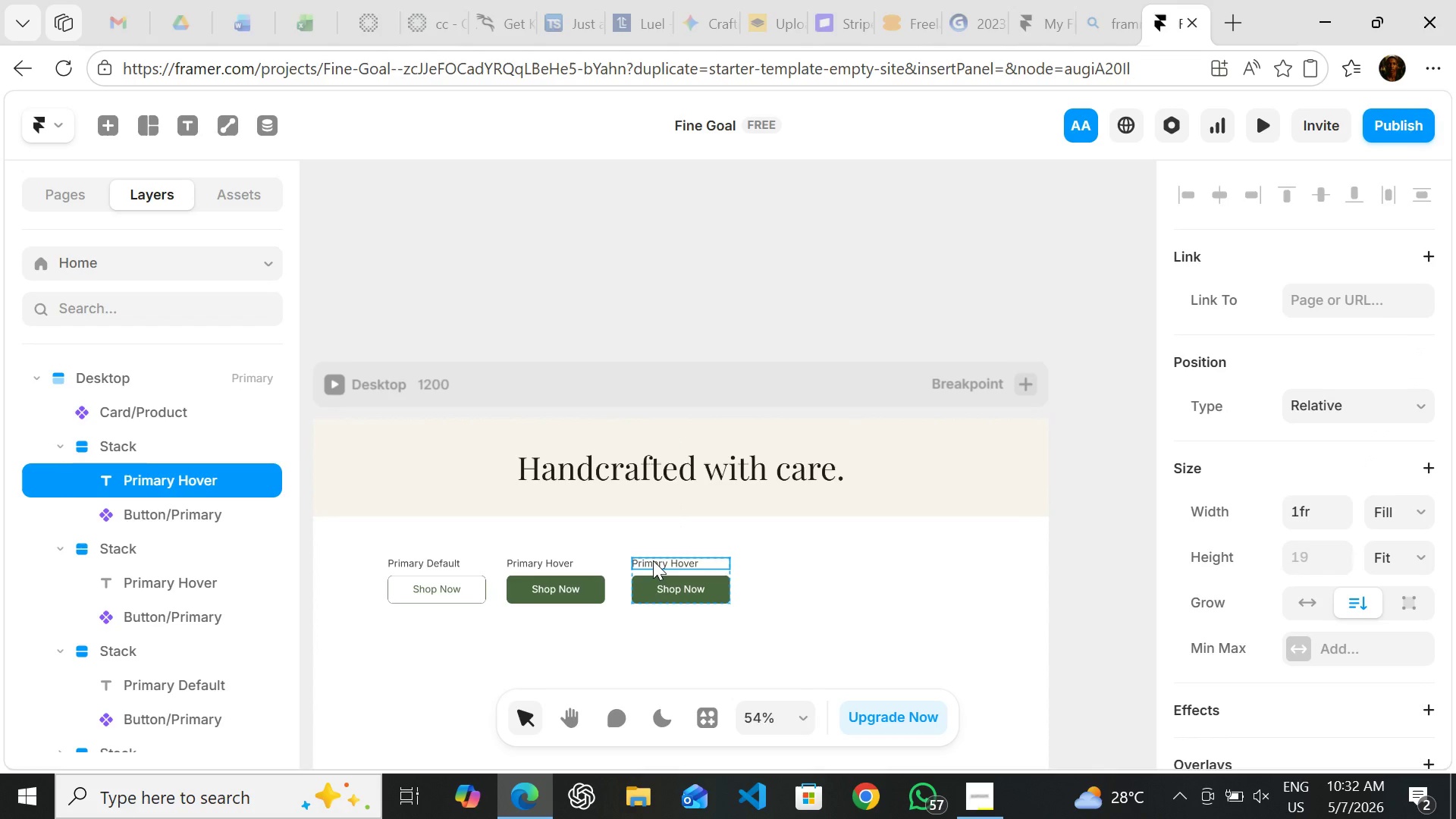 
triple_click([653, 560])
 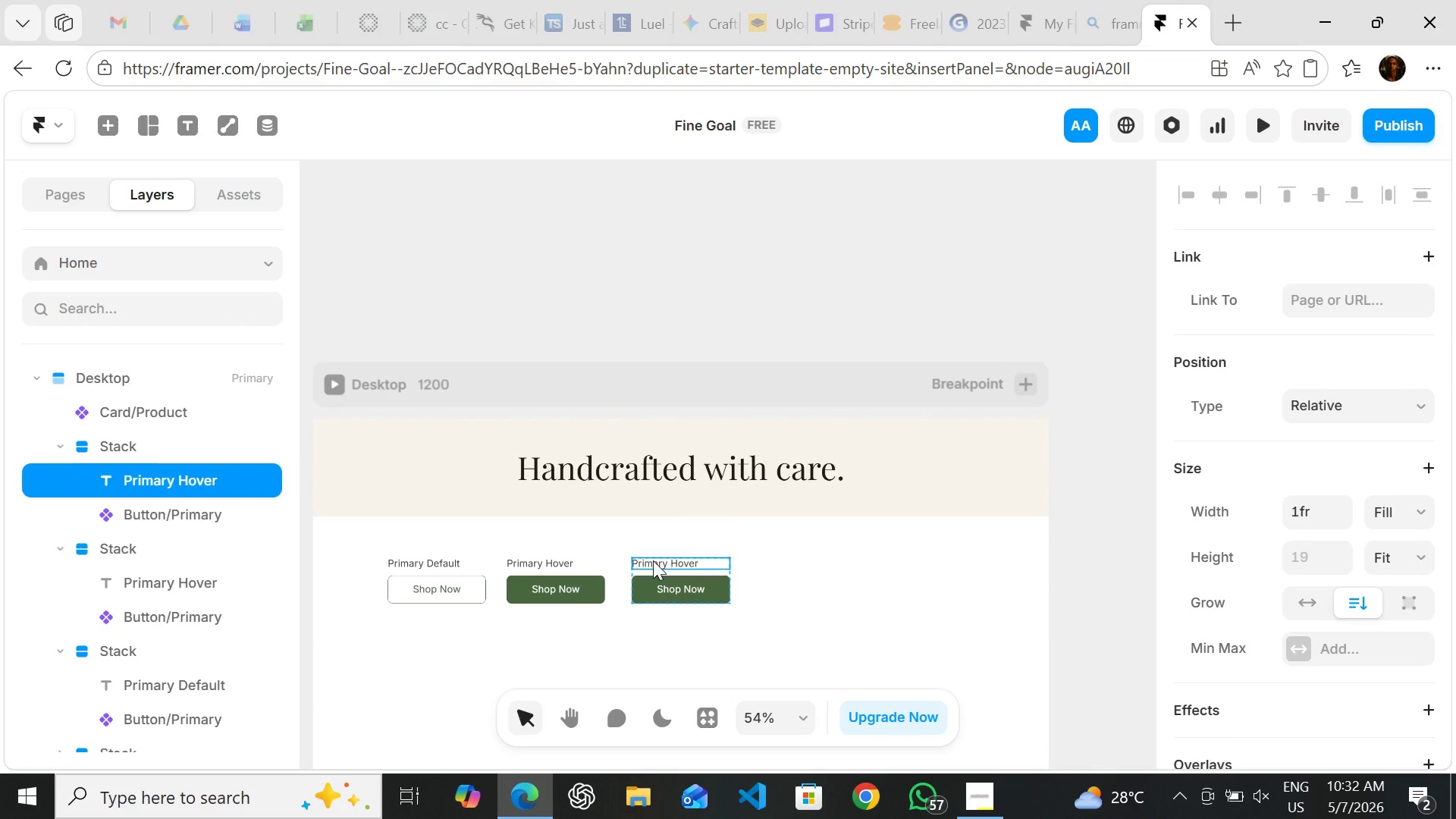 
key(Enter)
 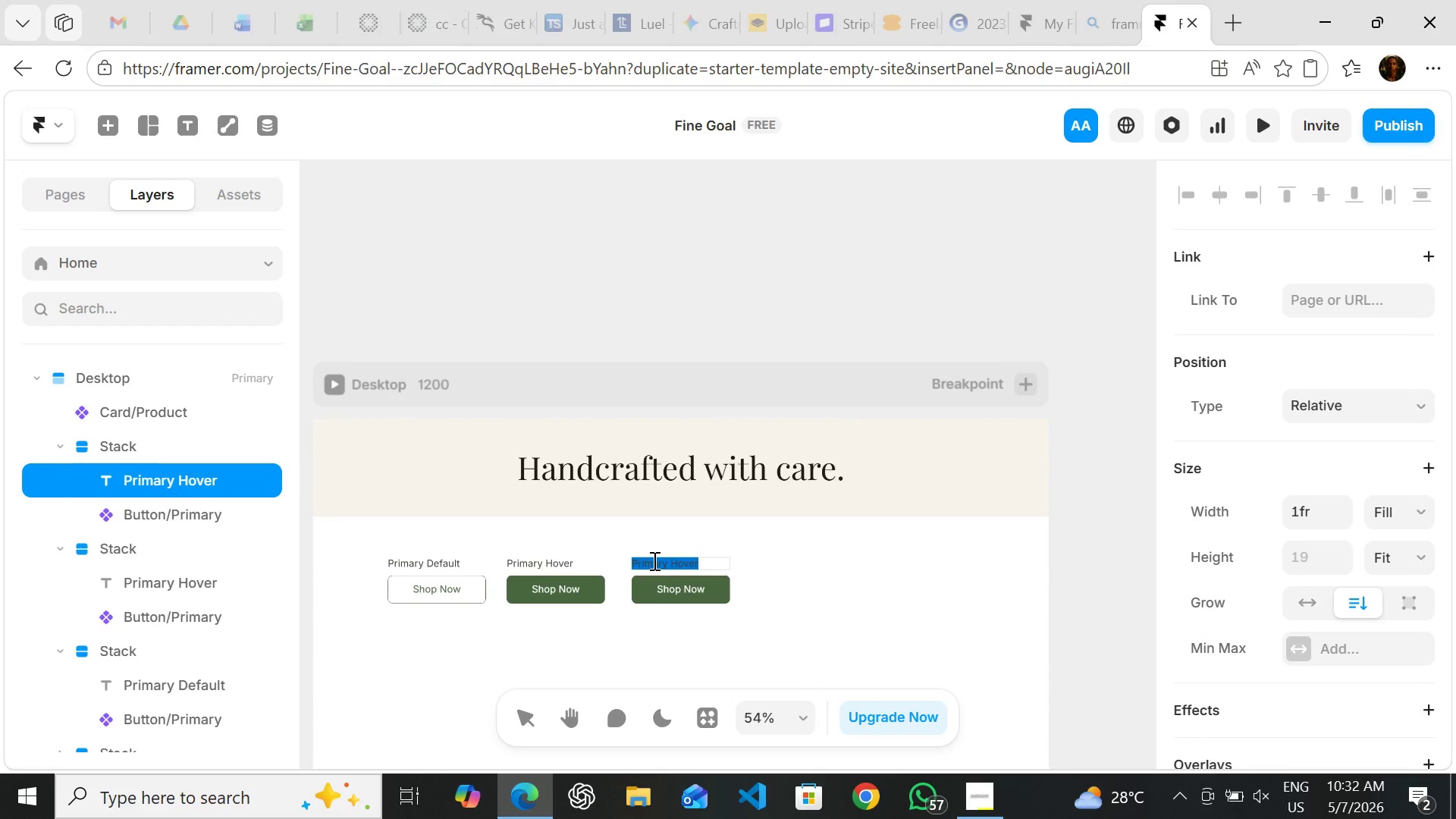 
type(Secondary Default)
 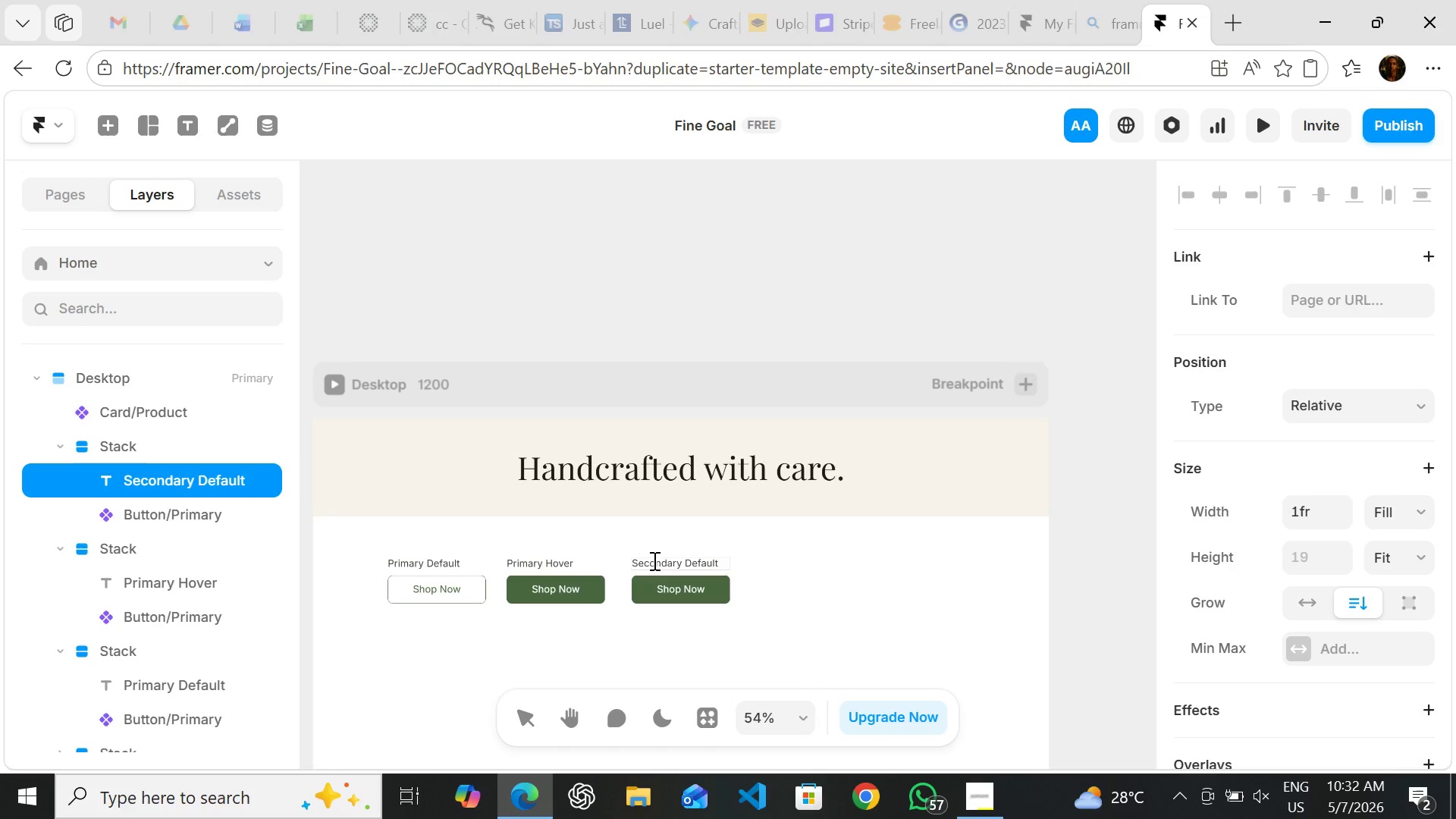 
wait(9.84)
 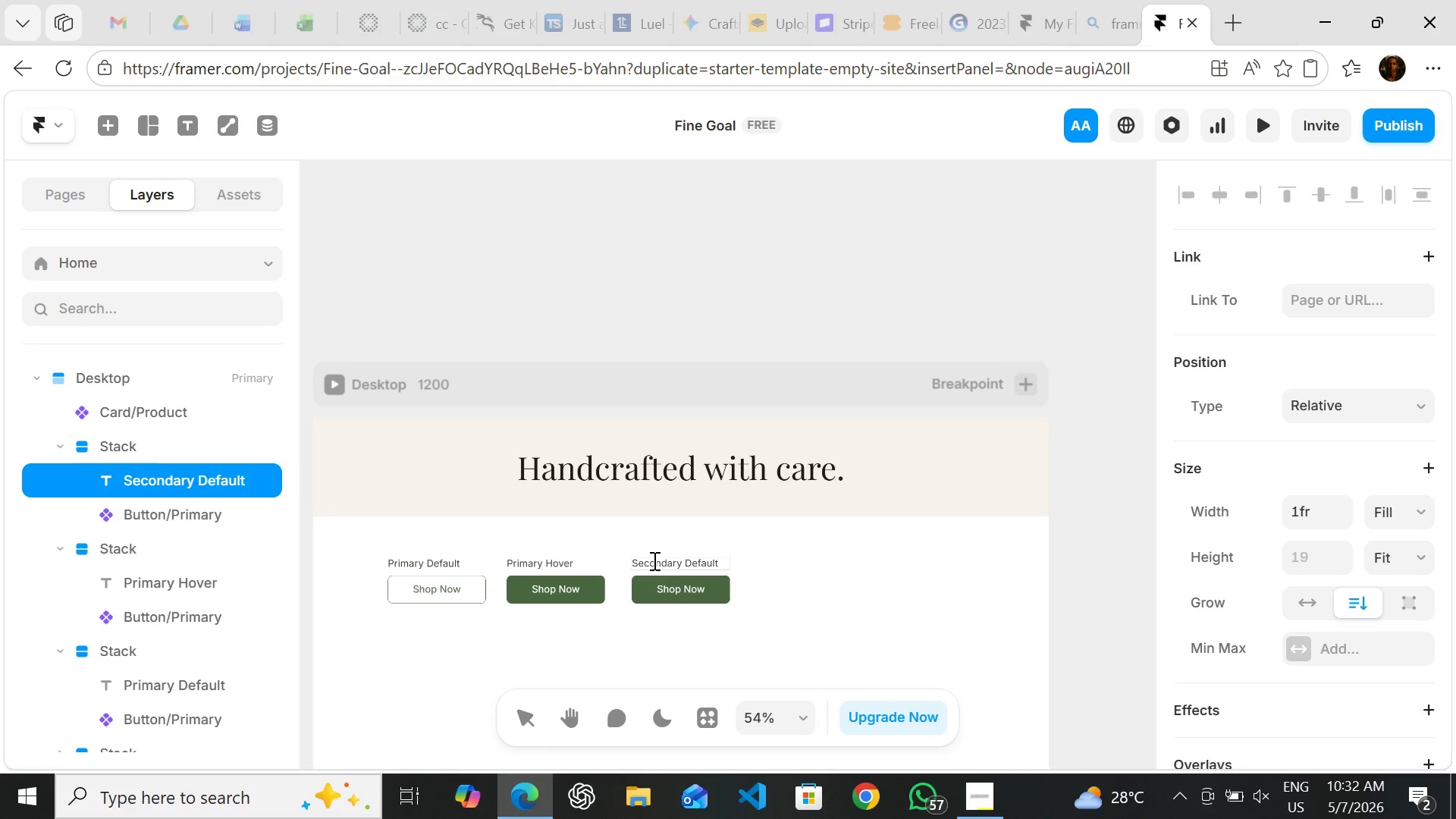 
left_click([704, 585])
 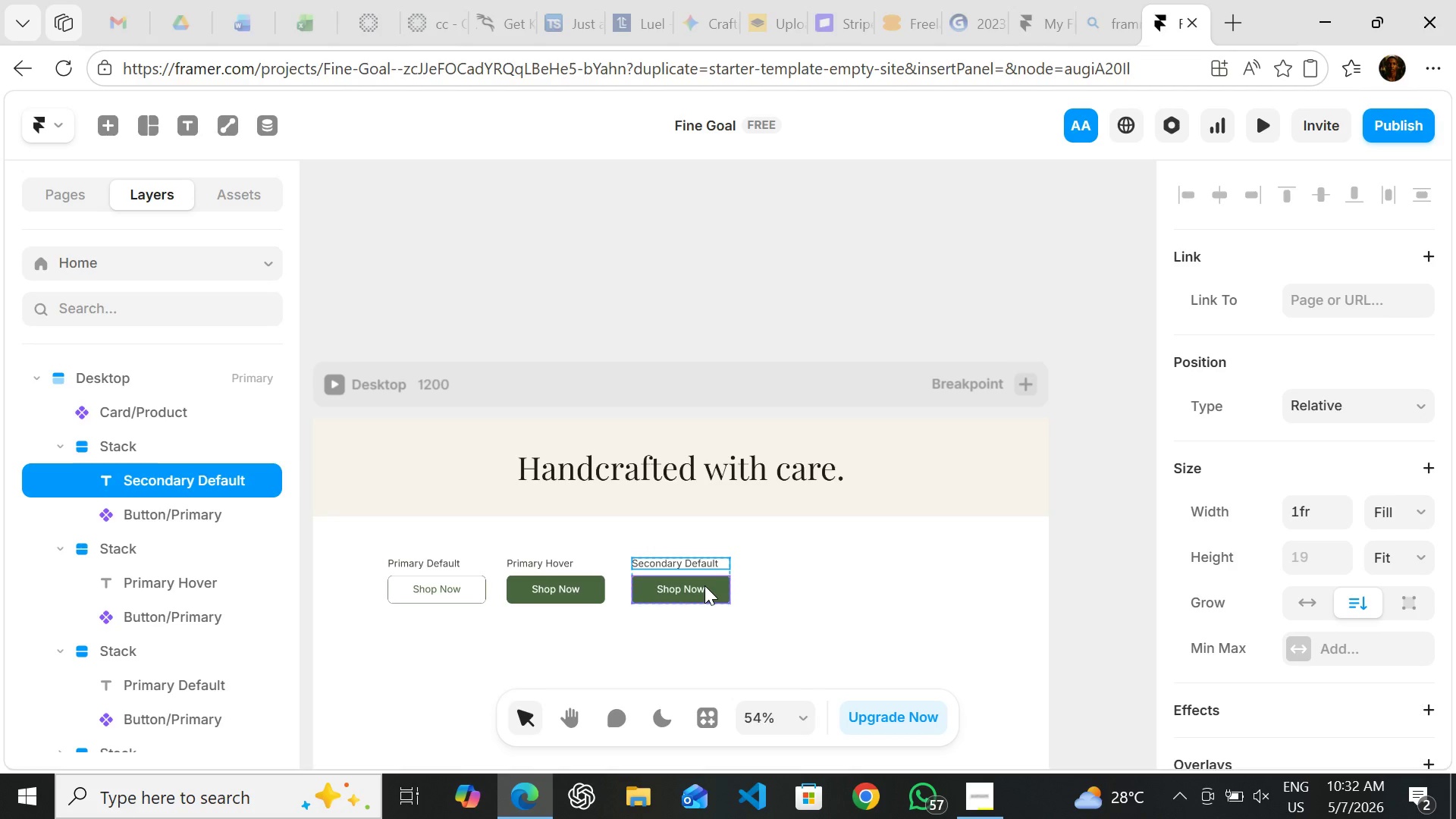 
left_click([704, 585])
 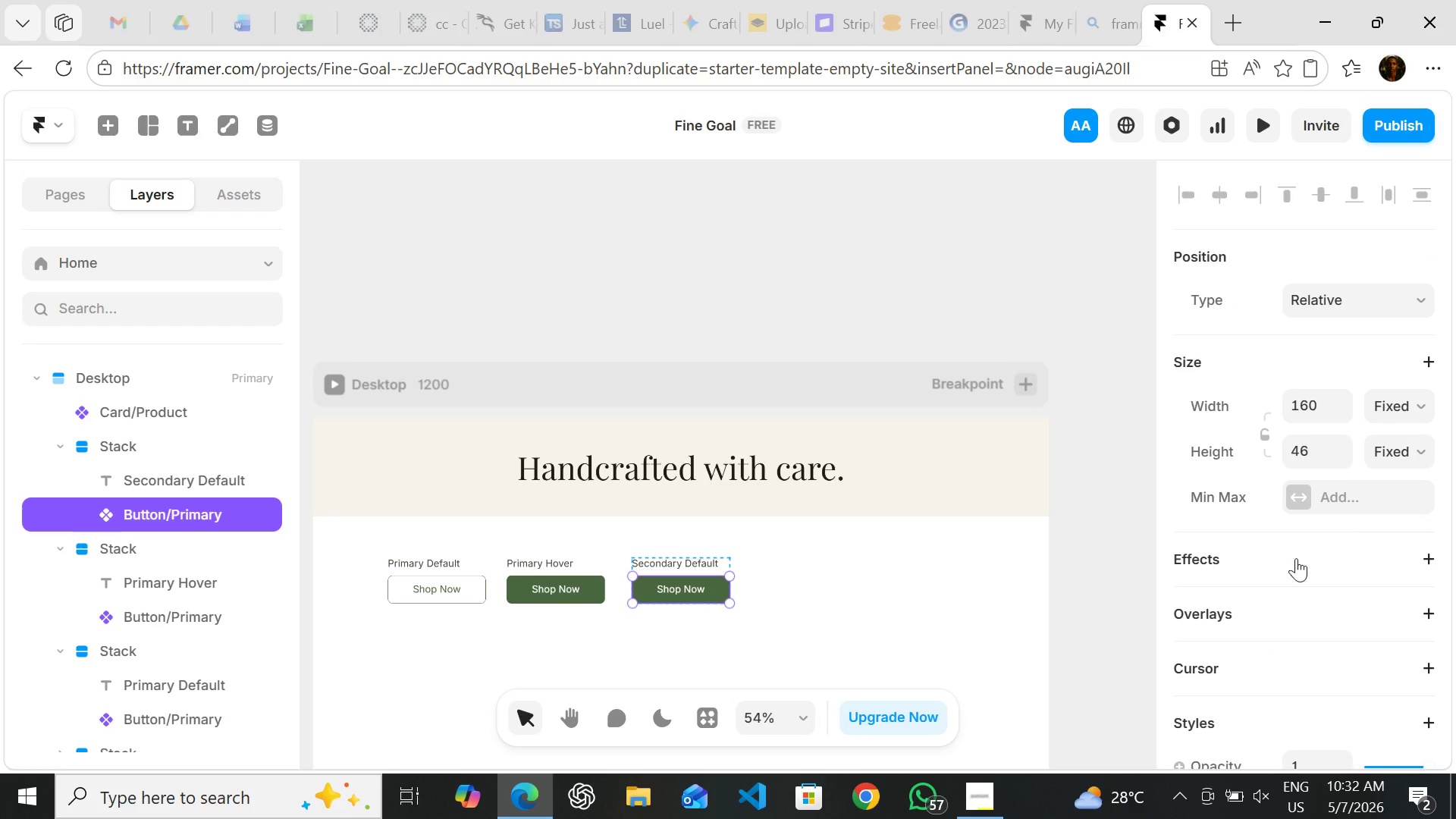 
mouse_move([1308, 538])
 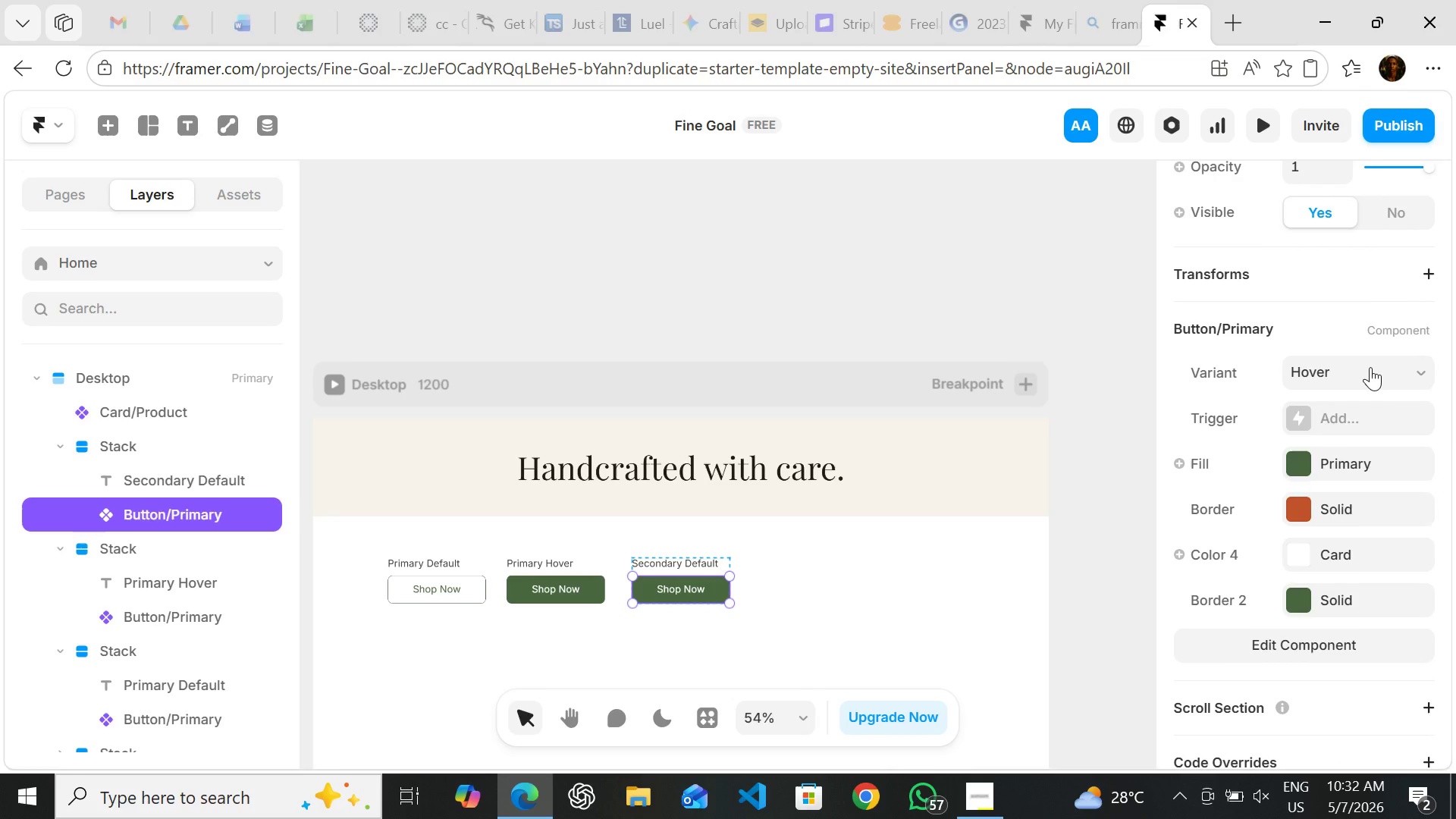 
left_click([1370, 367])
 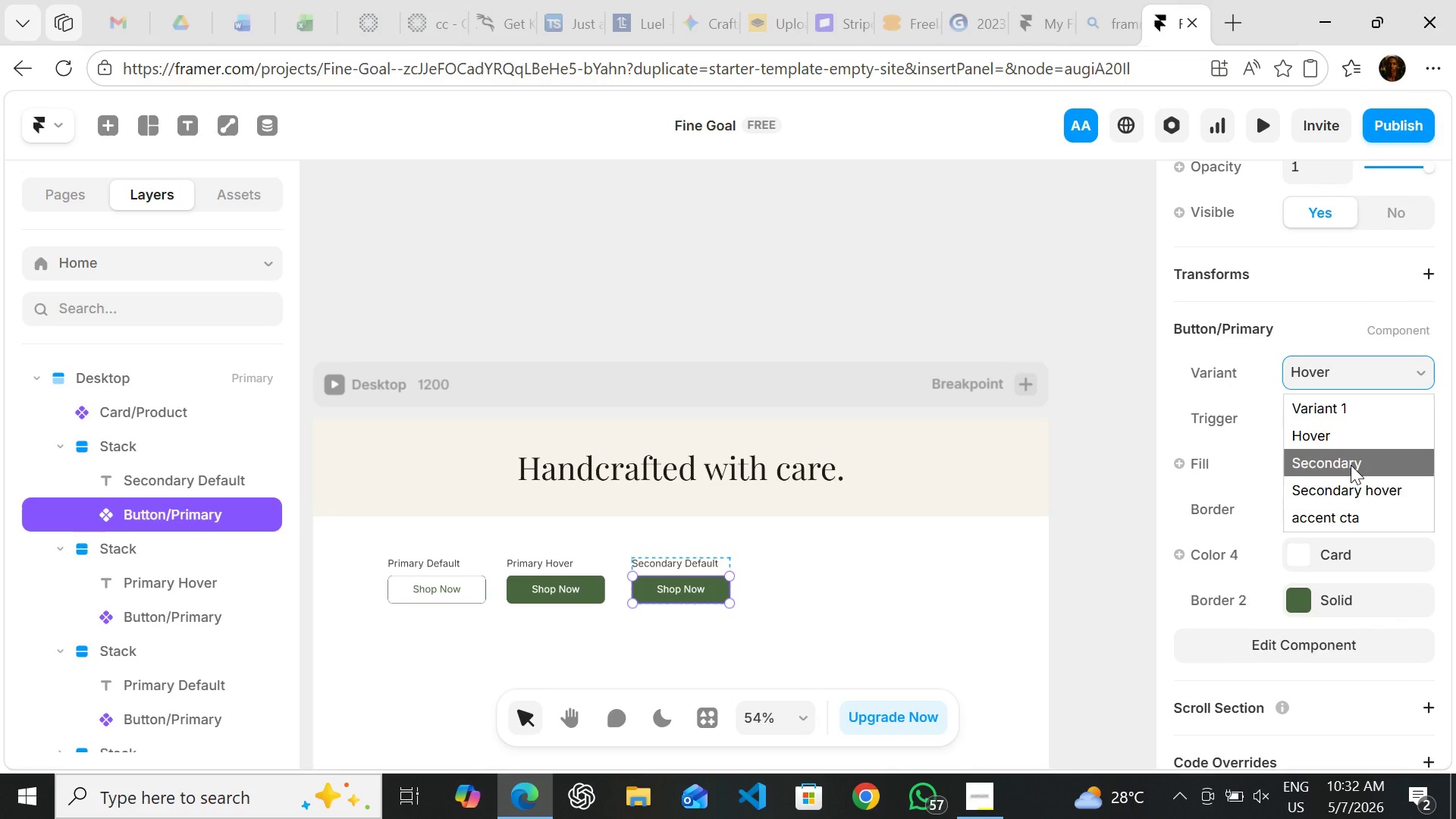 
left_click([1351, 465])
 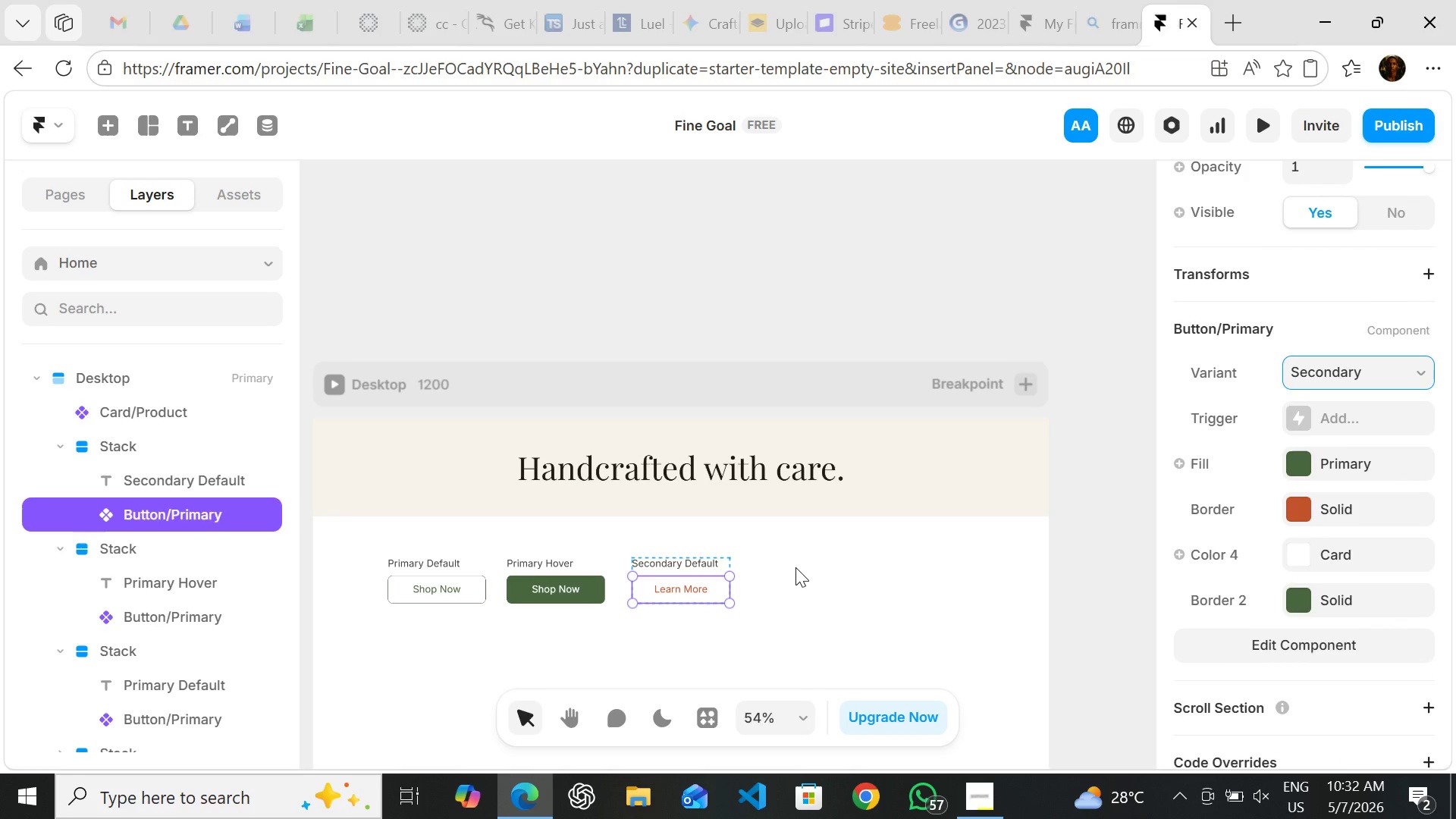 
left_click([796, 566])
 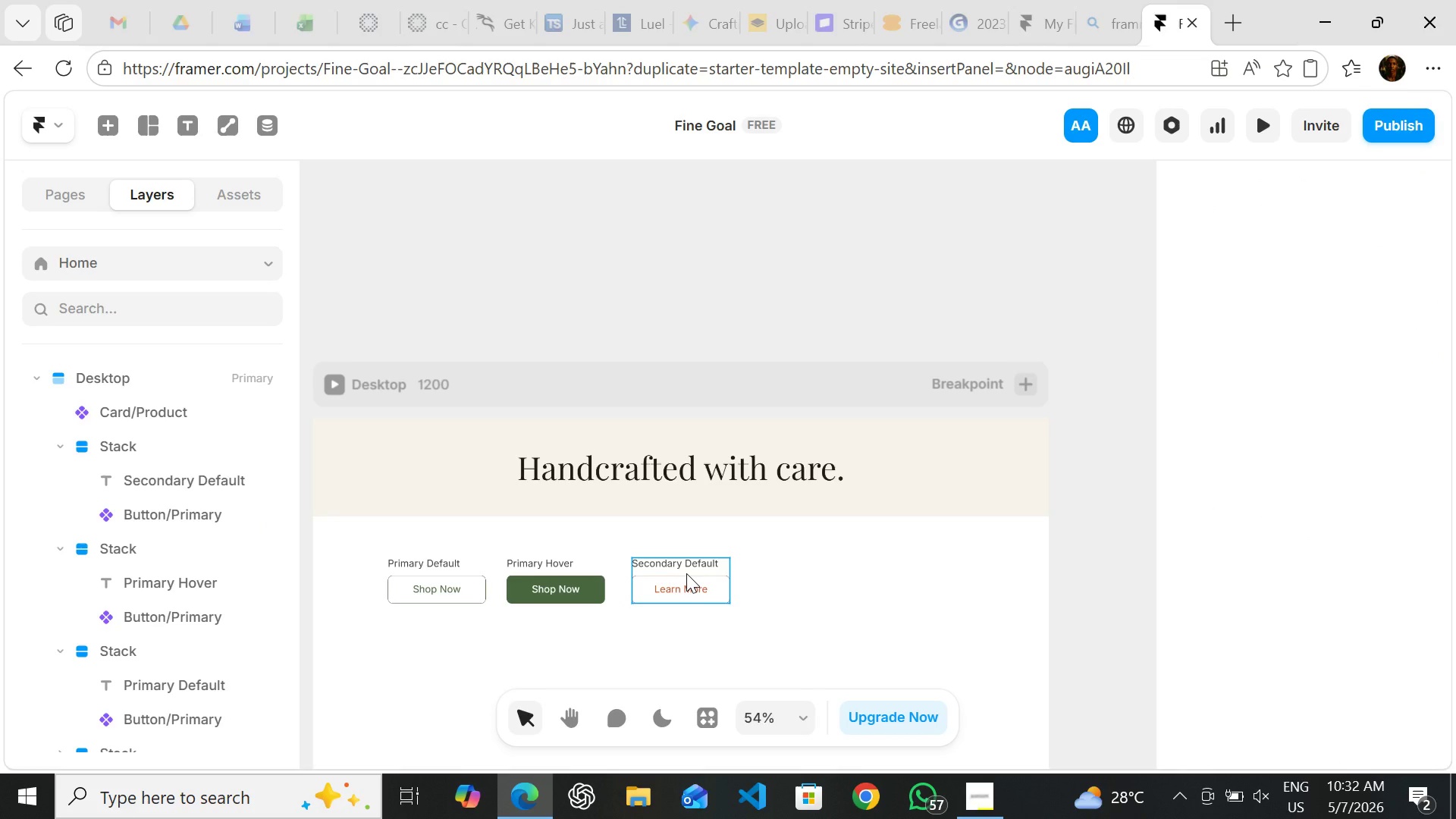 
left_click([686, 573])
 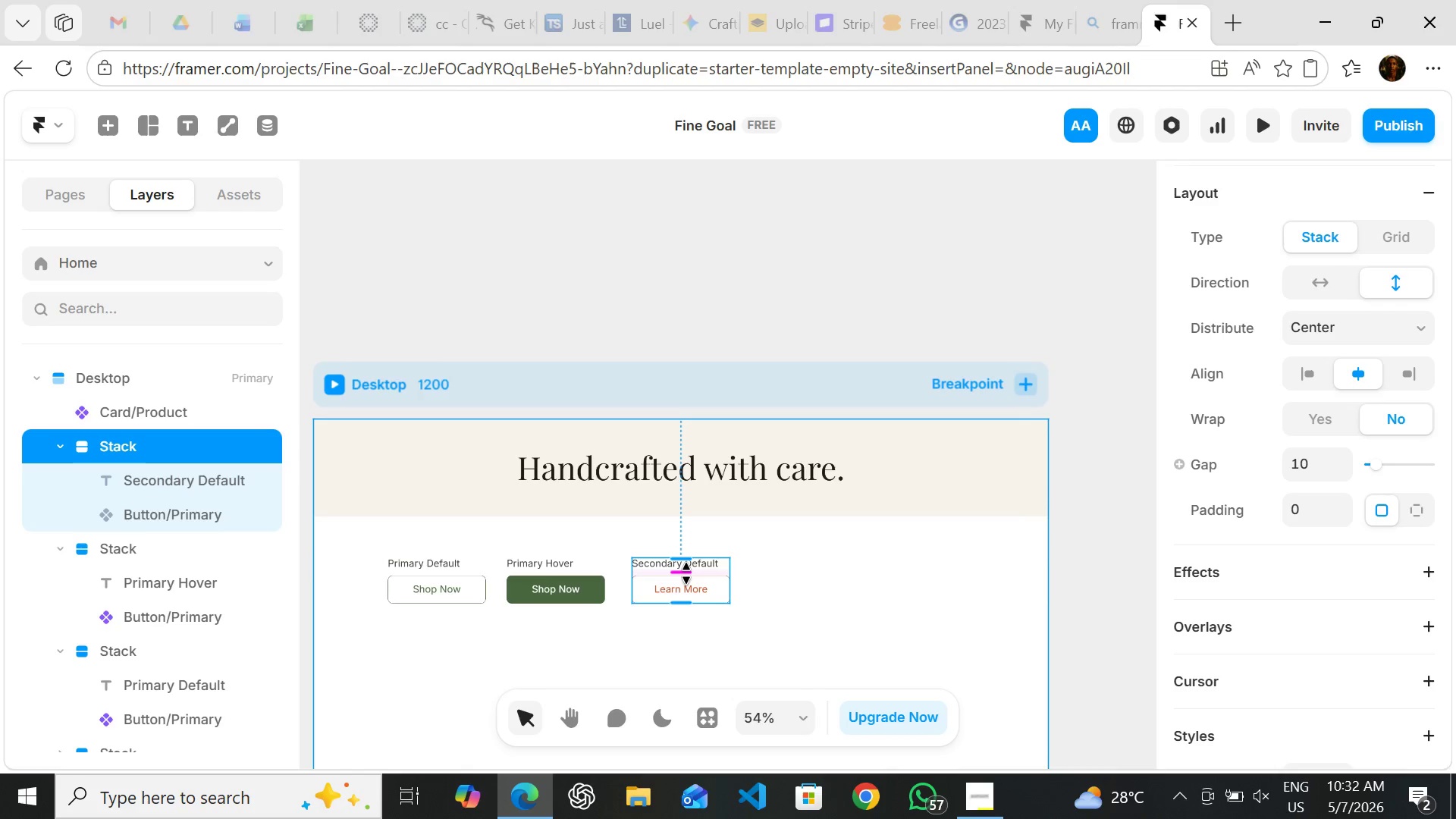 
key(Control+D)
 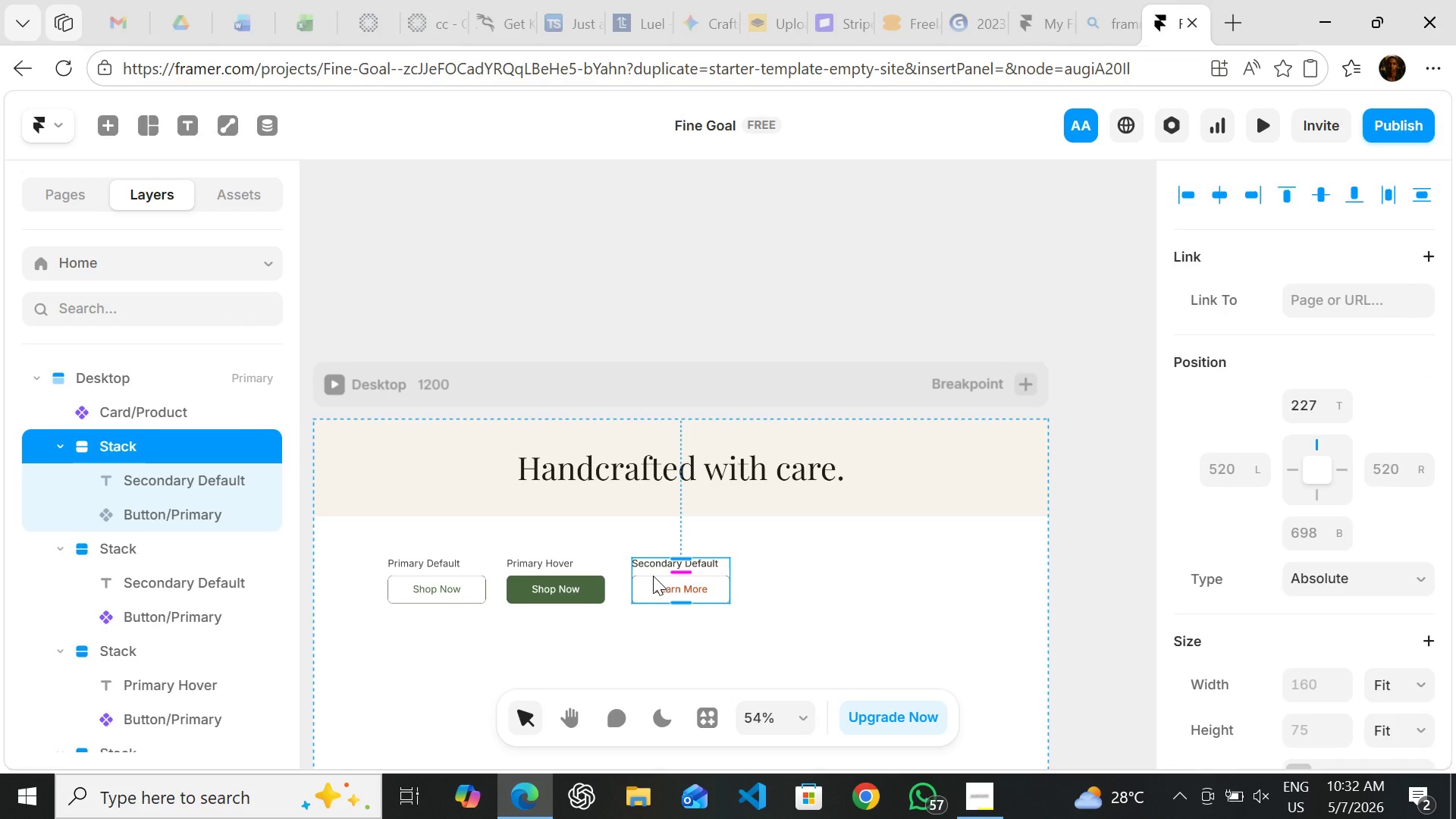 
left_click_drag(start_coordinate=[653, 576], to_coordinate=[775, 579])
 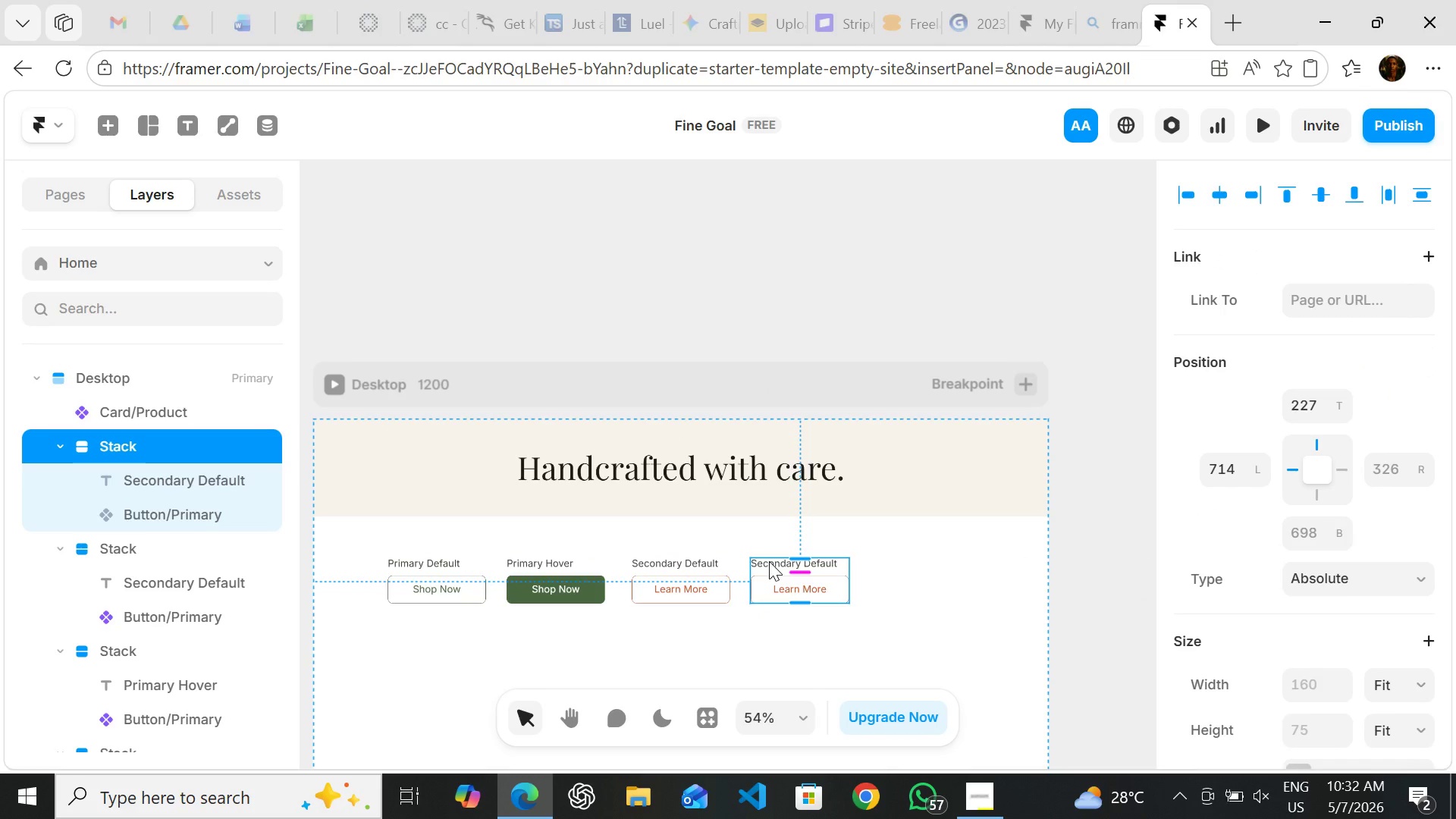 
double_click([769, 561])
 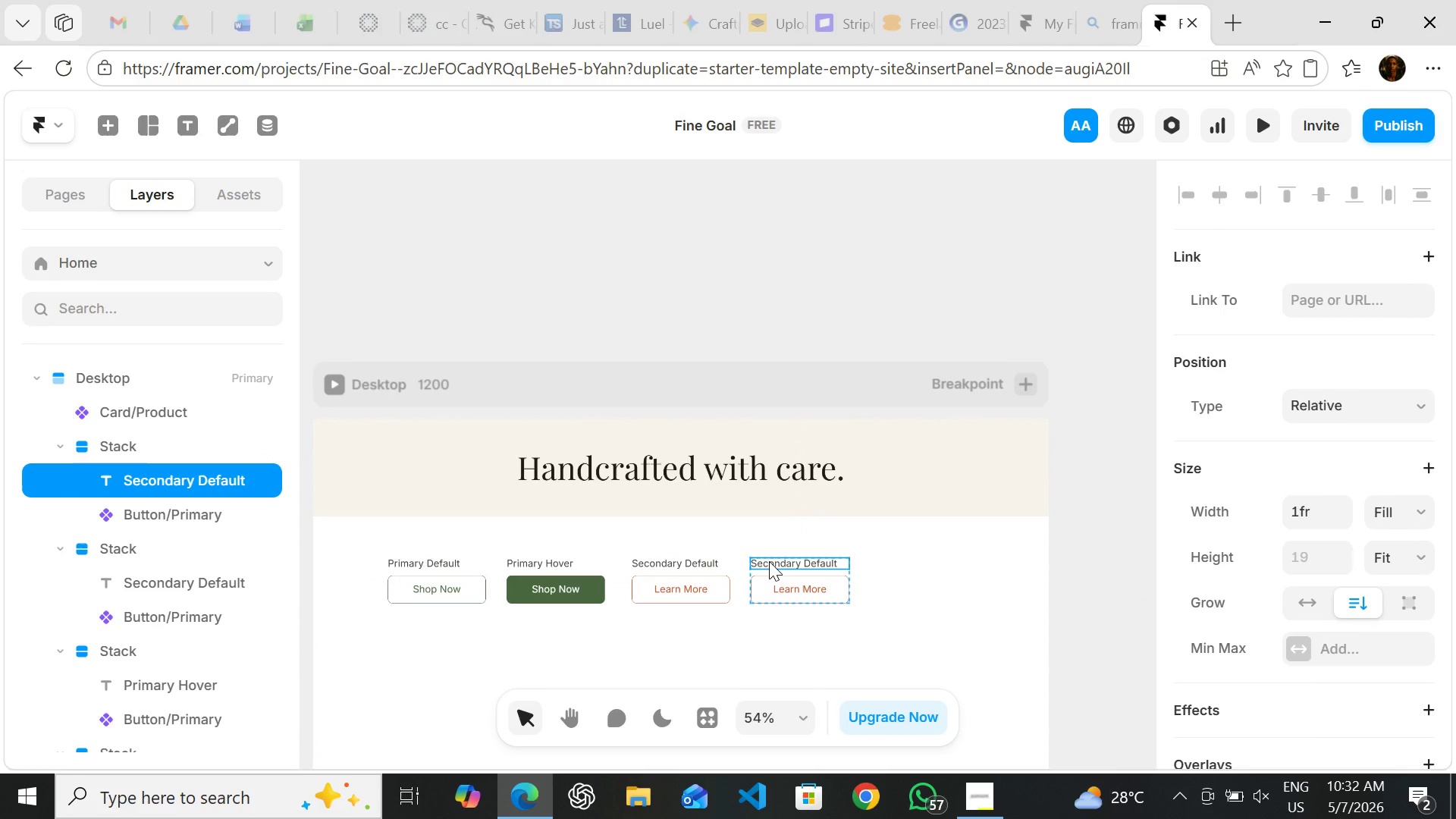 
triple_click([769, 561])
 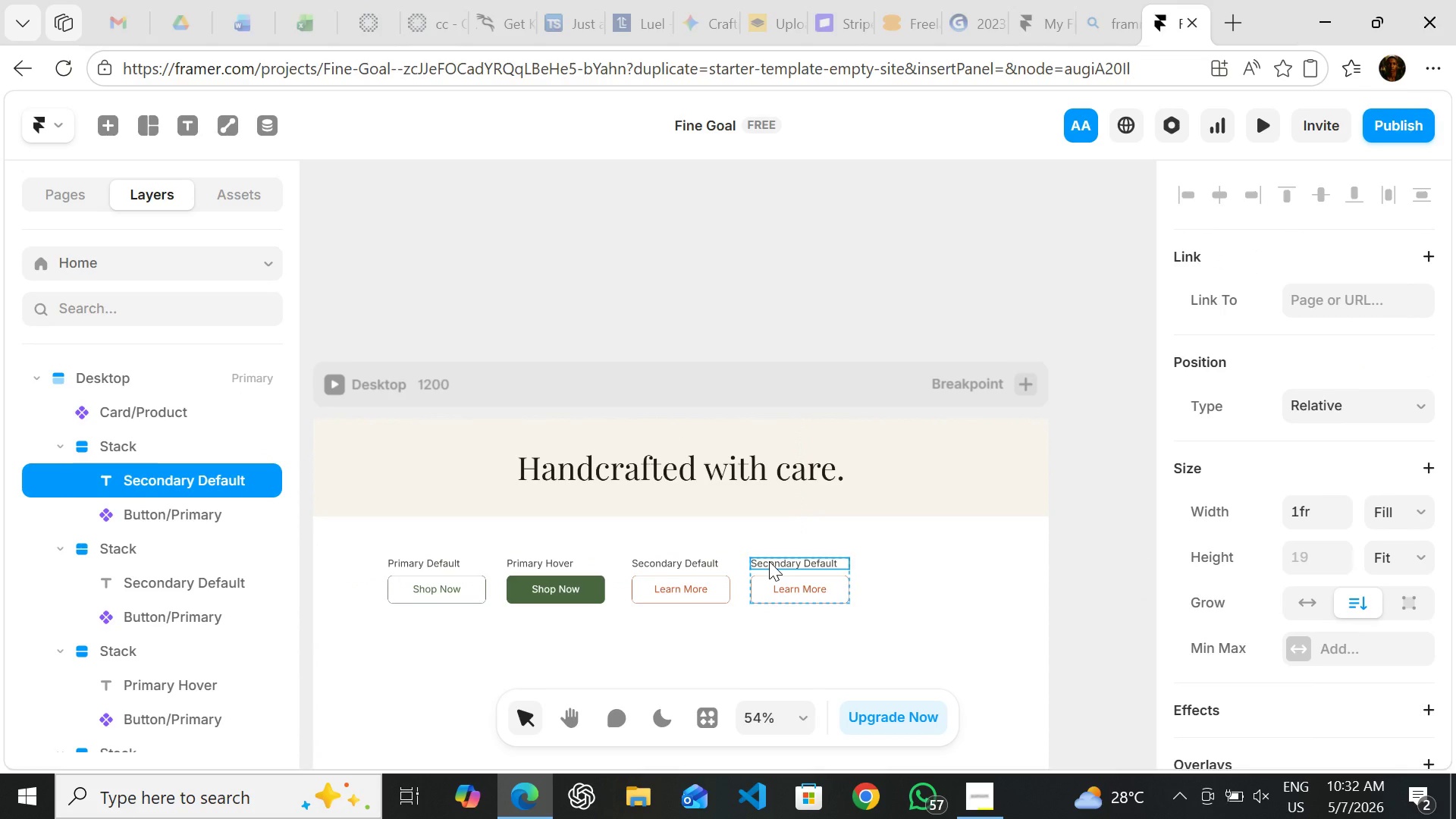 
triple_click([769, 561])
 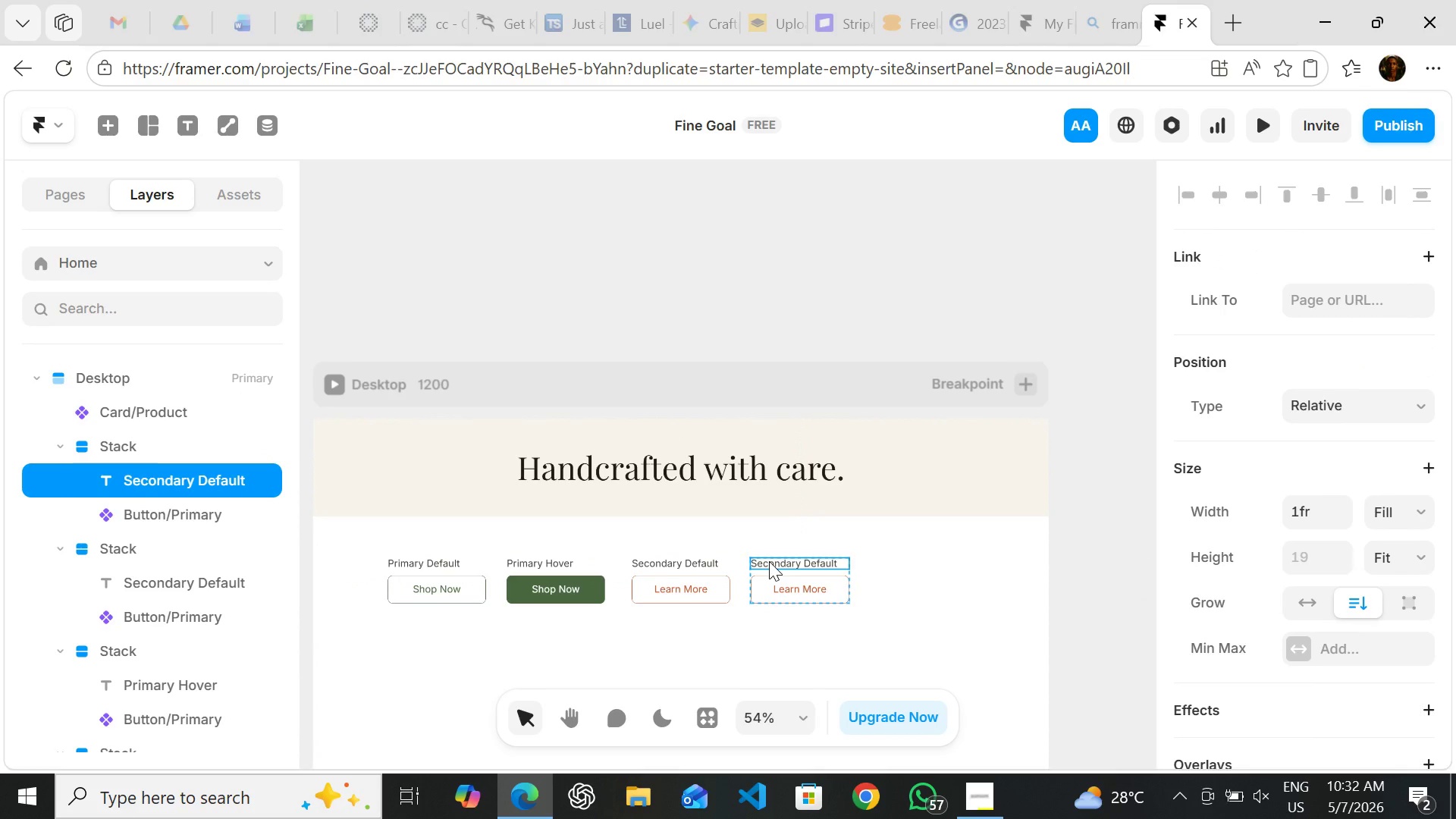 
double_click([769, 561])
 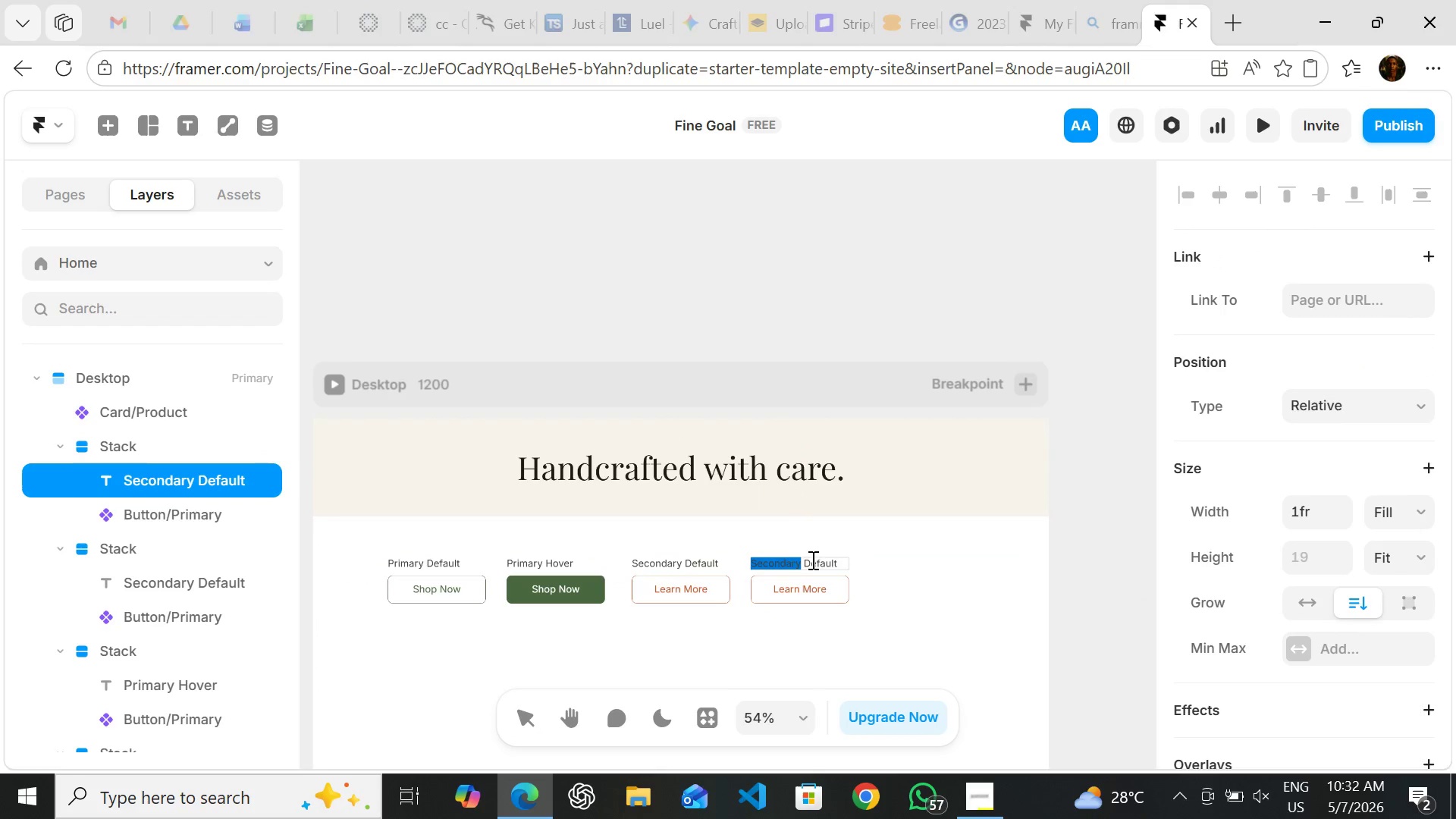 
double_click([813, 560])
 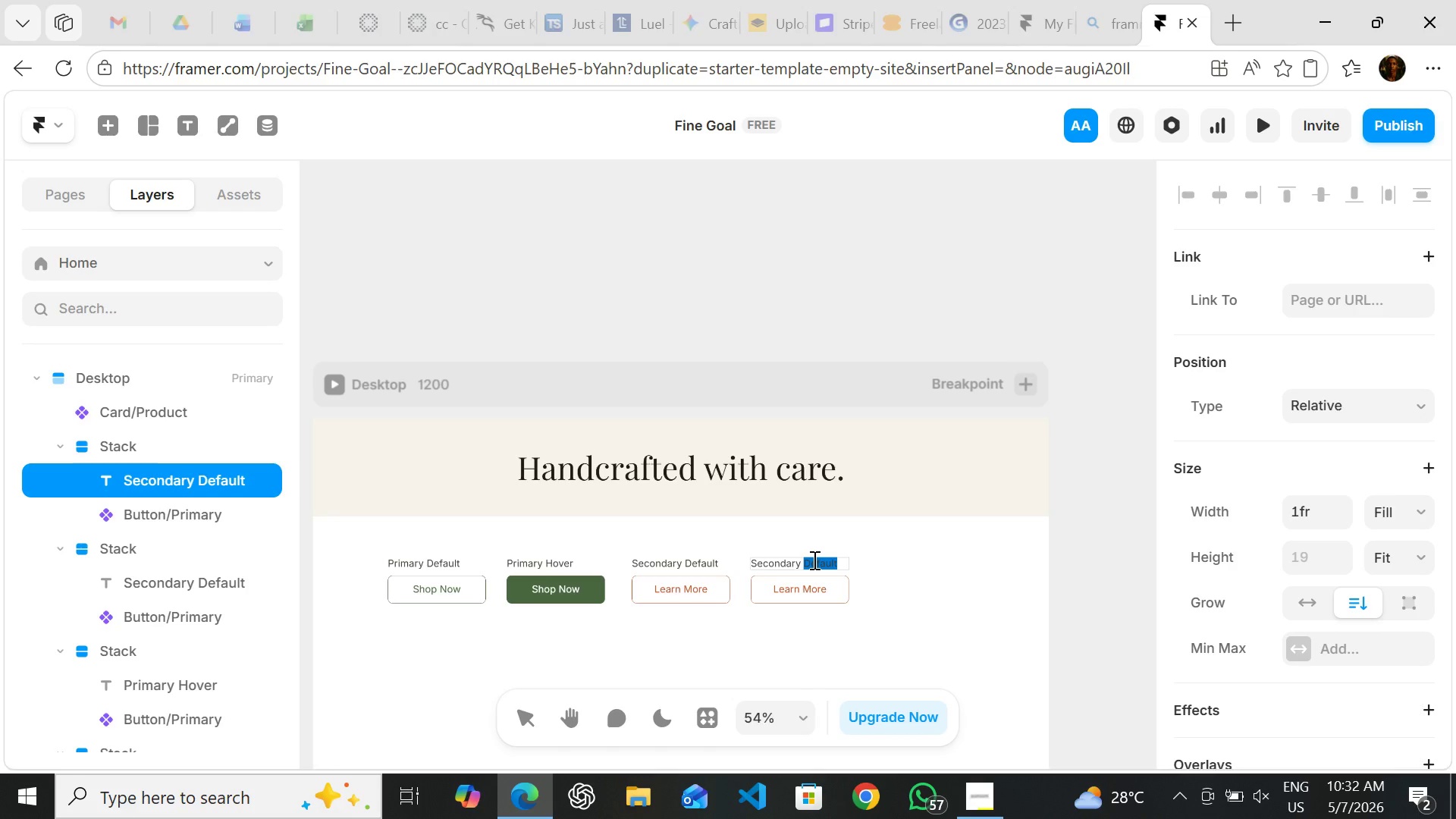 
type(Hover)
 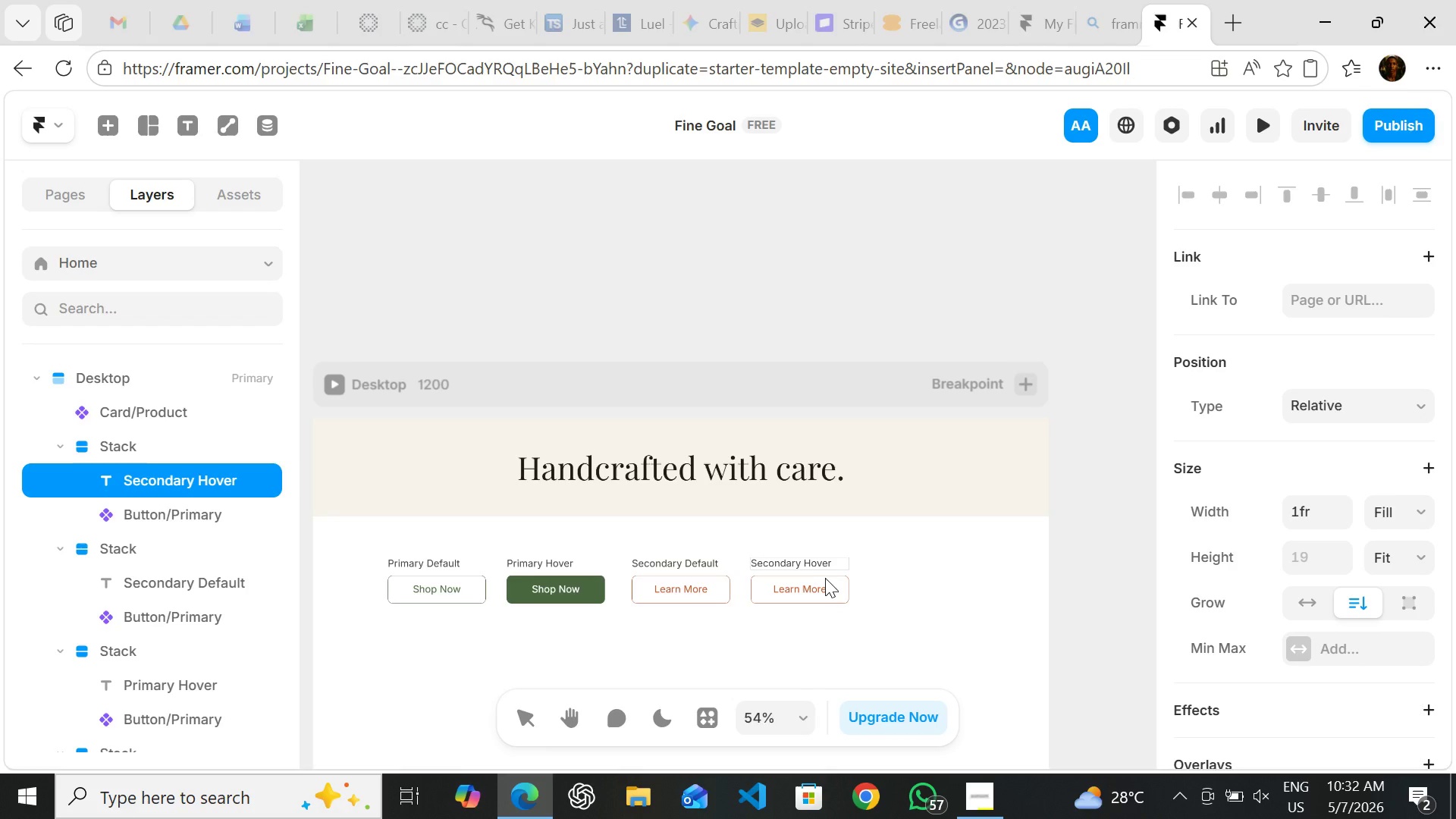 
left_click([825, 579])
 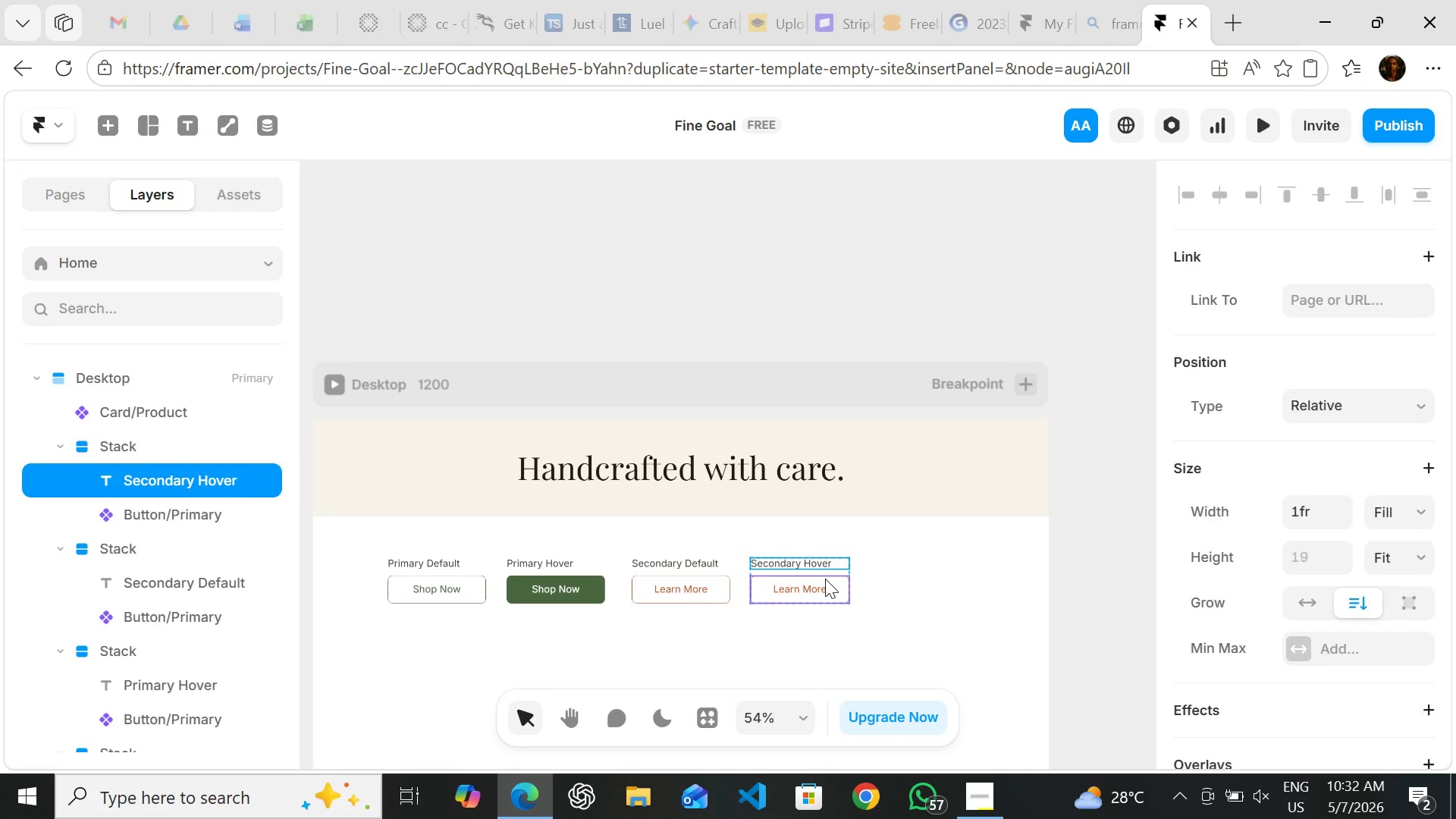 
left_click([825, 579])
 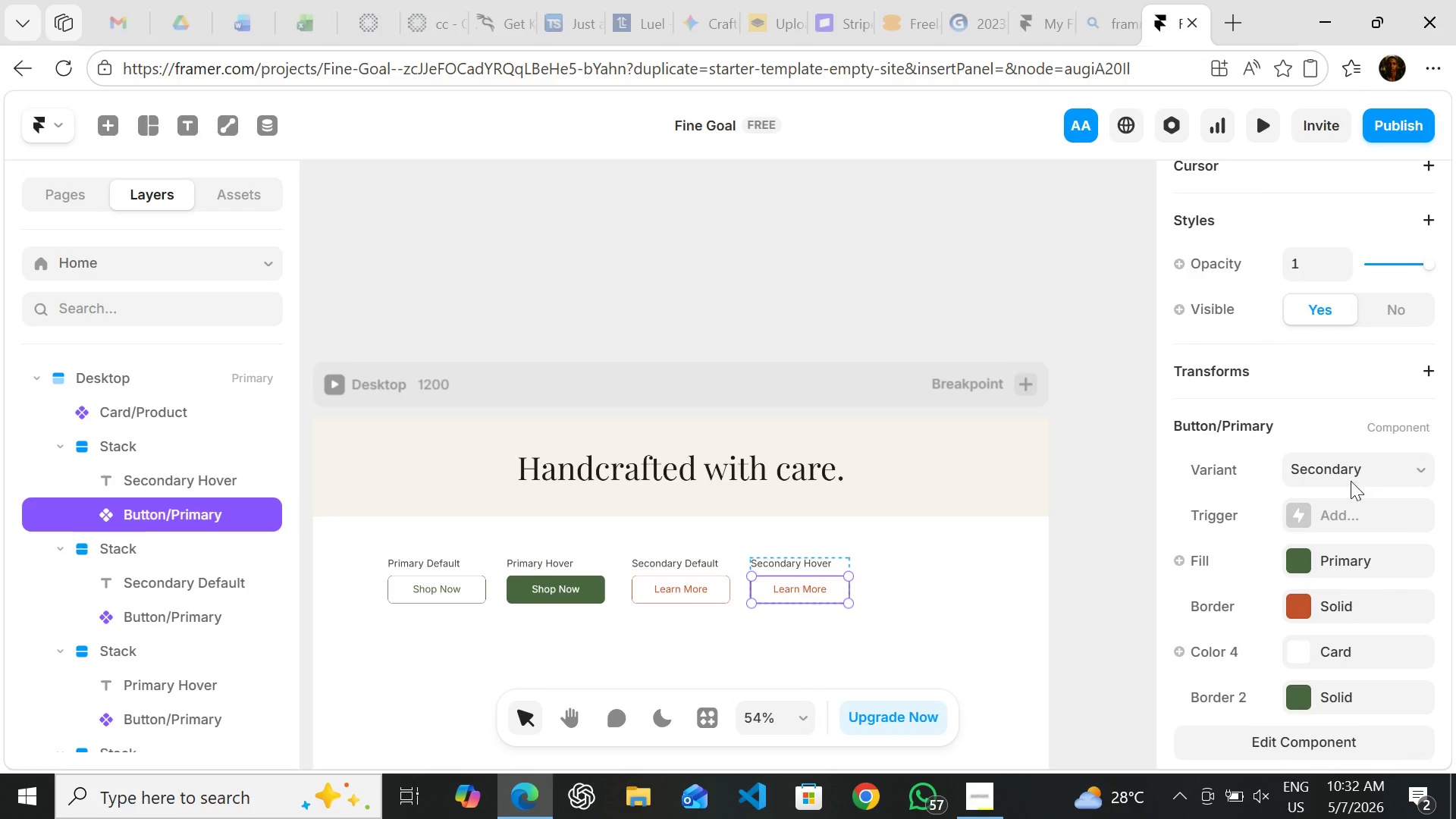 
left_click([1349, 468])
 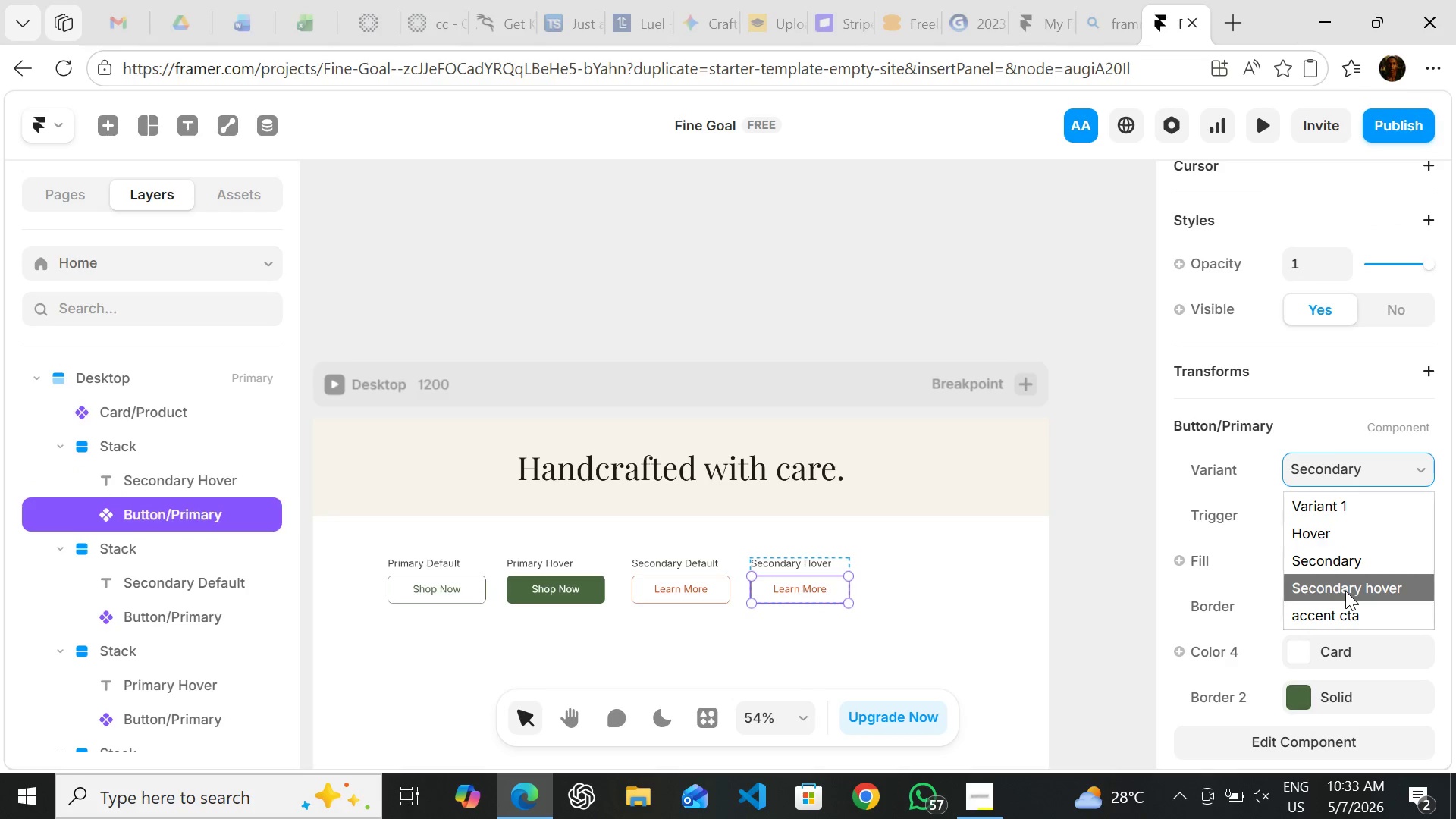 
left_click([1345, 591])
 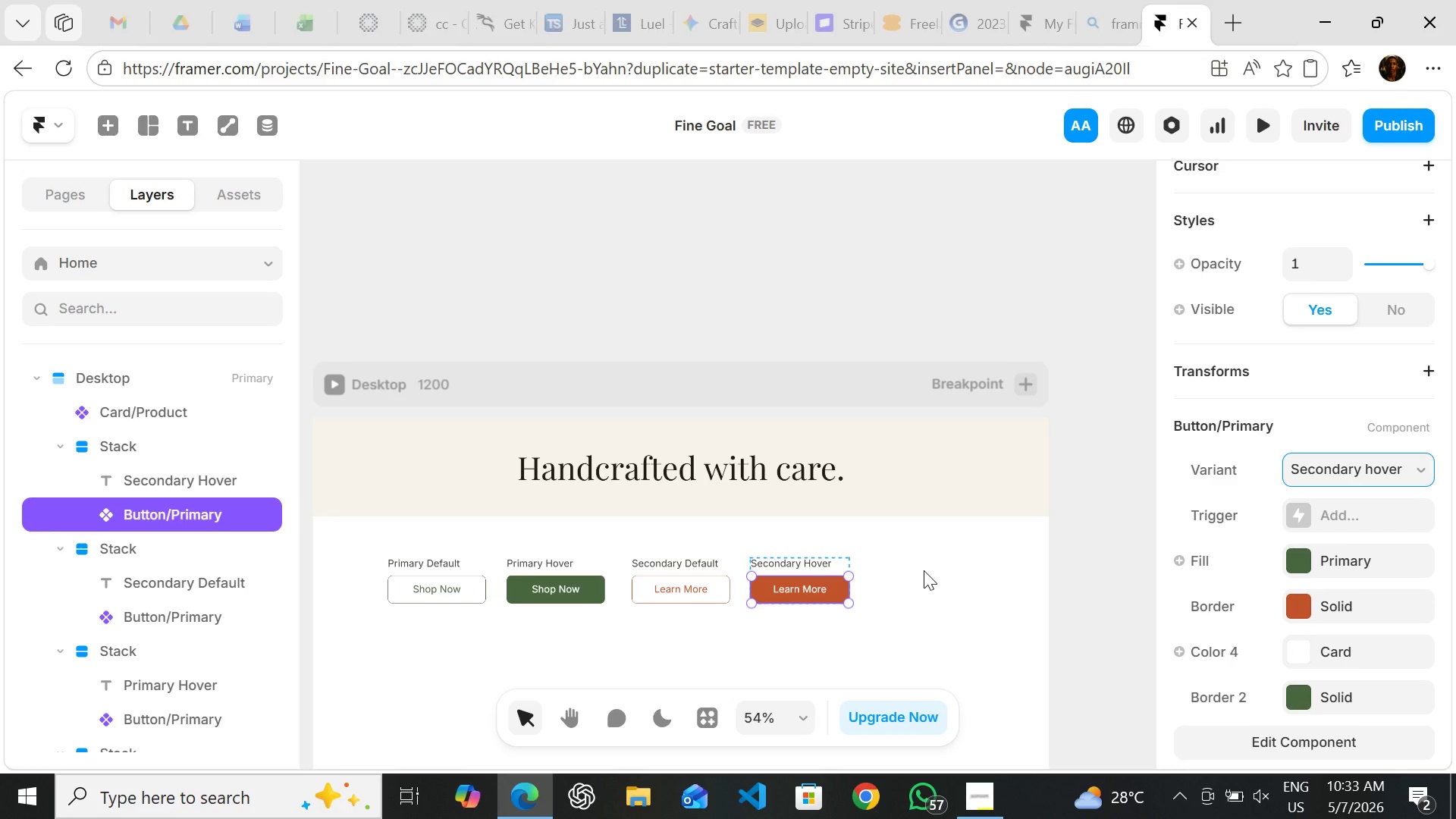 
left_click([923, 569])
 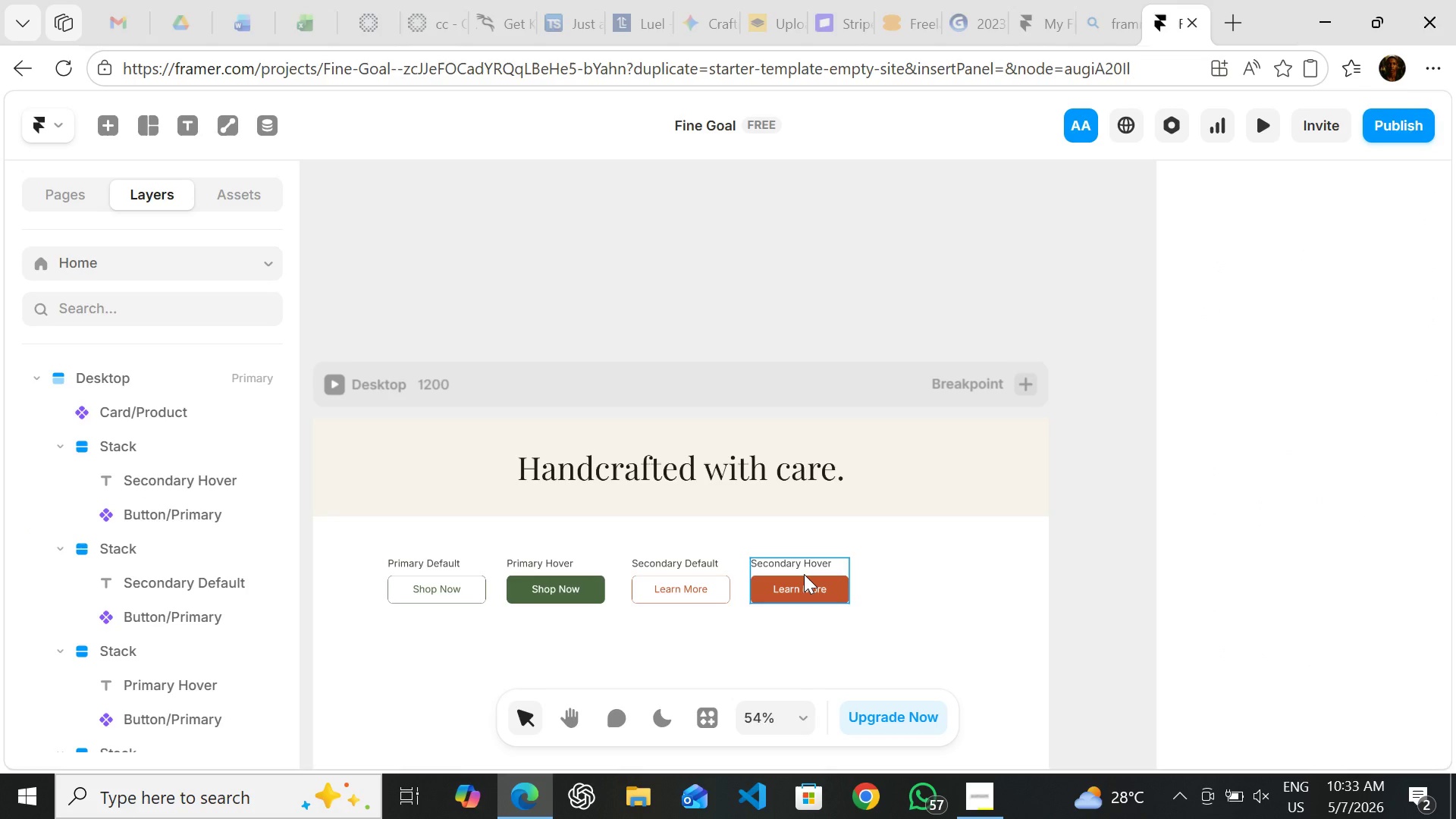 
left_click([804, 574])
 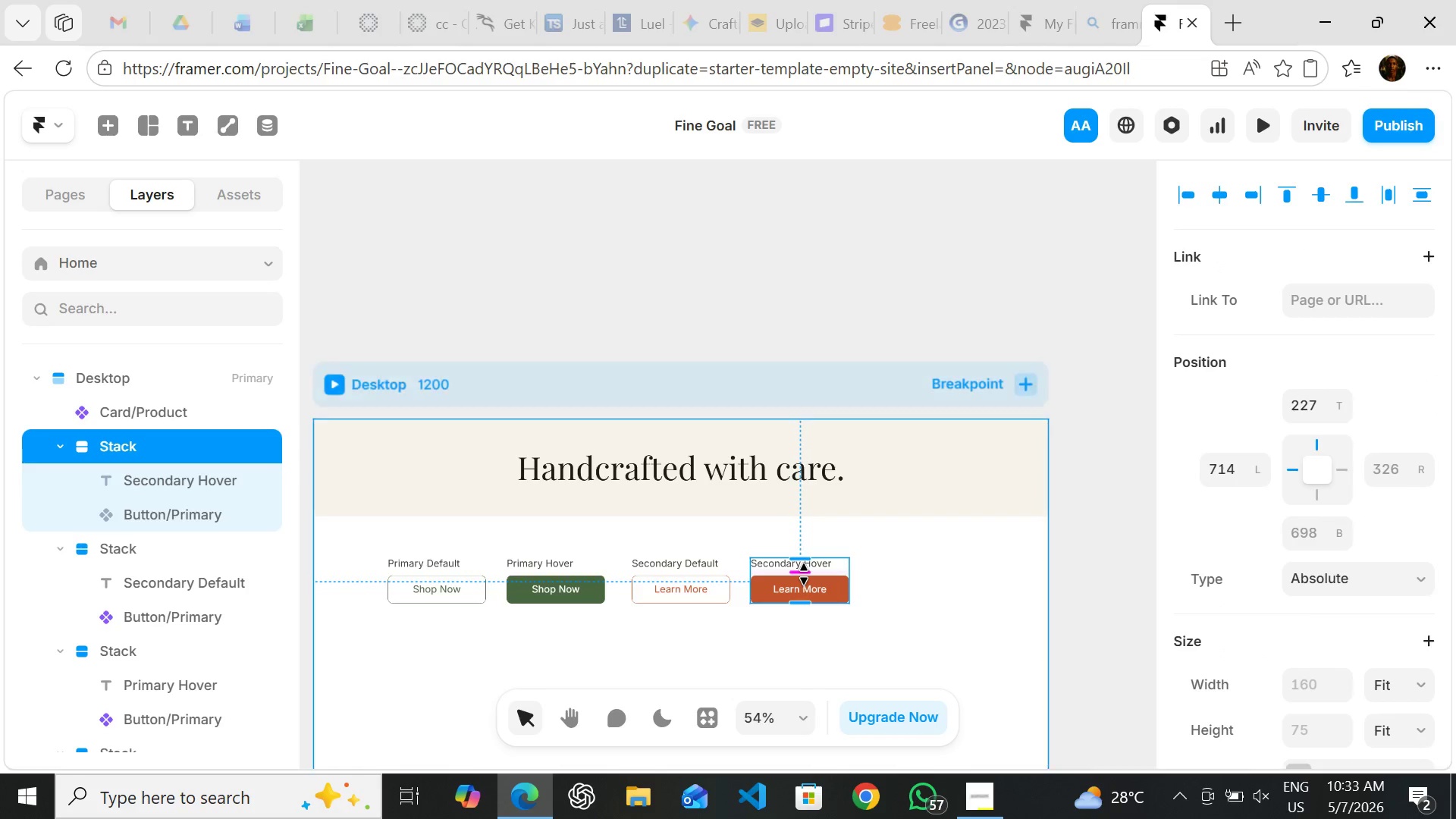 
key(Control+D)
 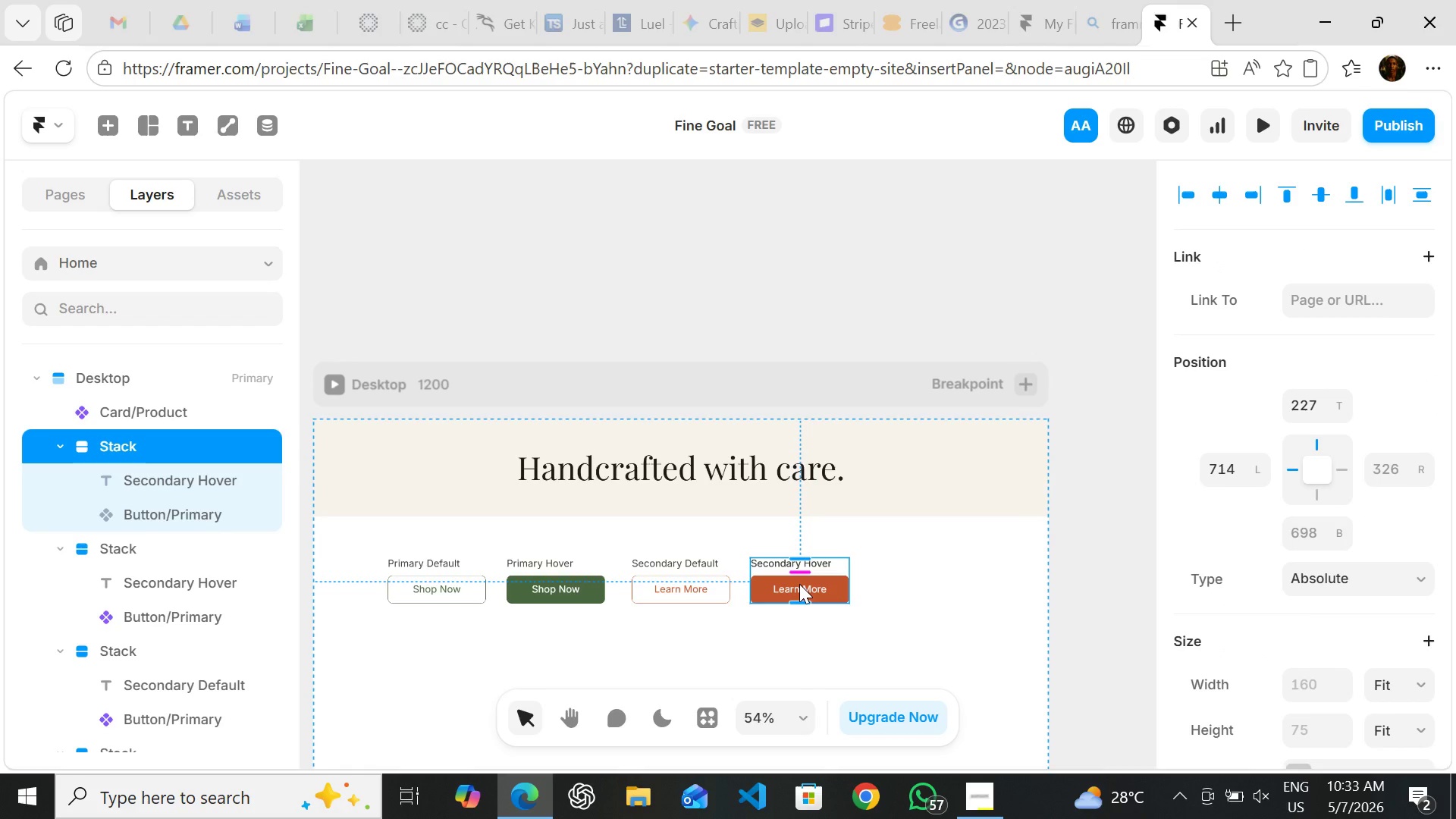 
left_click_drag(start_coordinate=[799, 585], to_coordinate=[915, 582])
 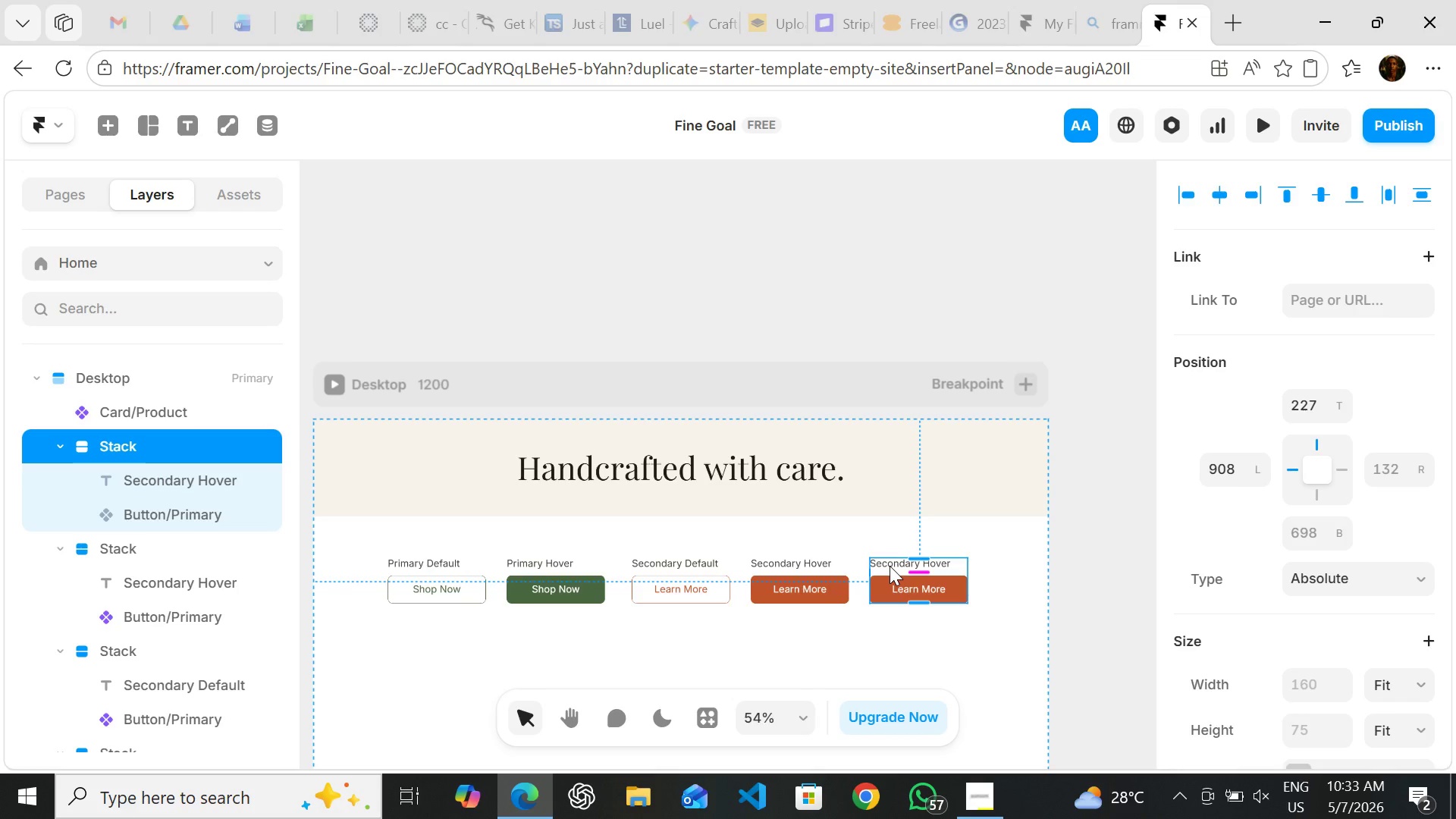 
double_click([889, 565])
 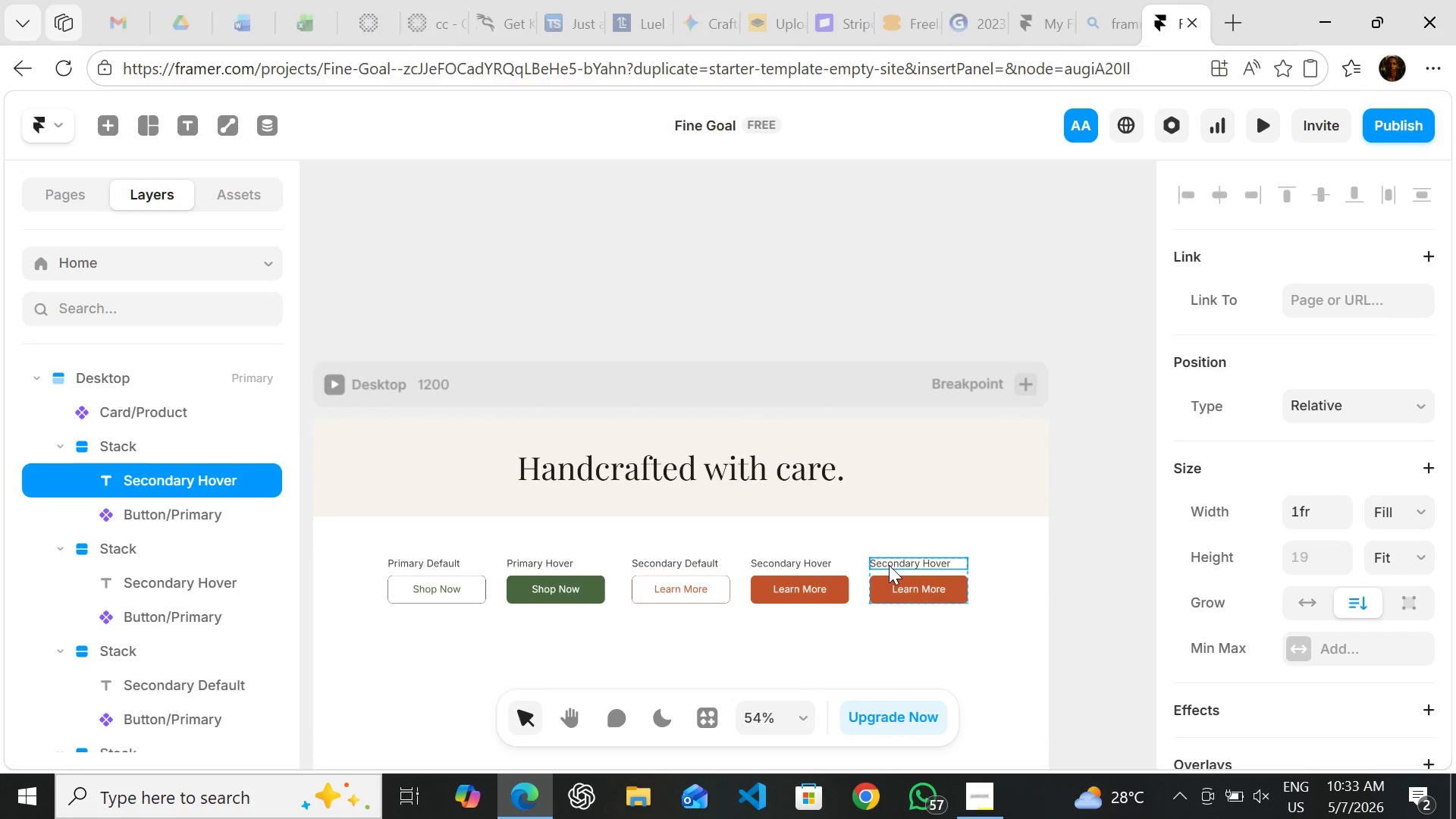 
triple_click([889, 565])
 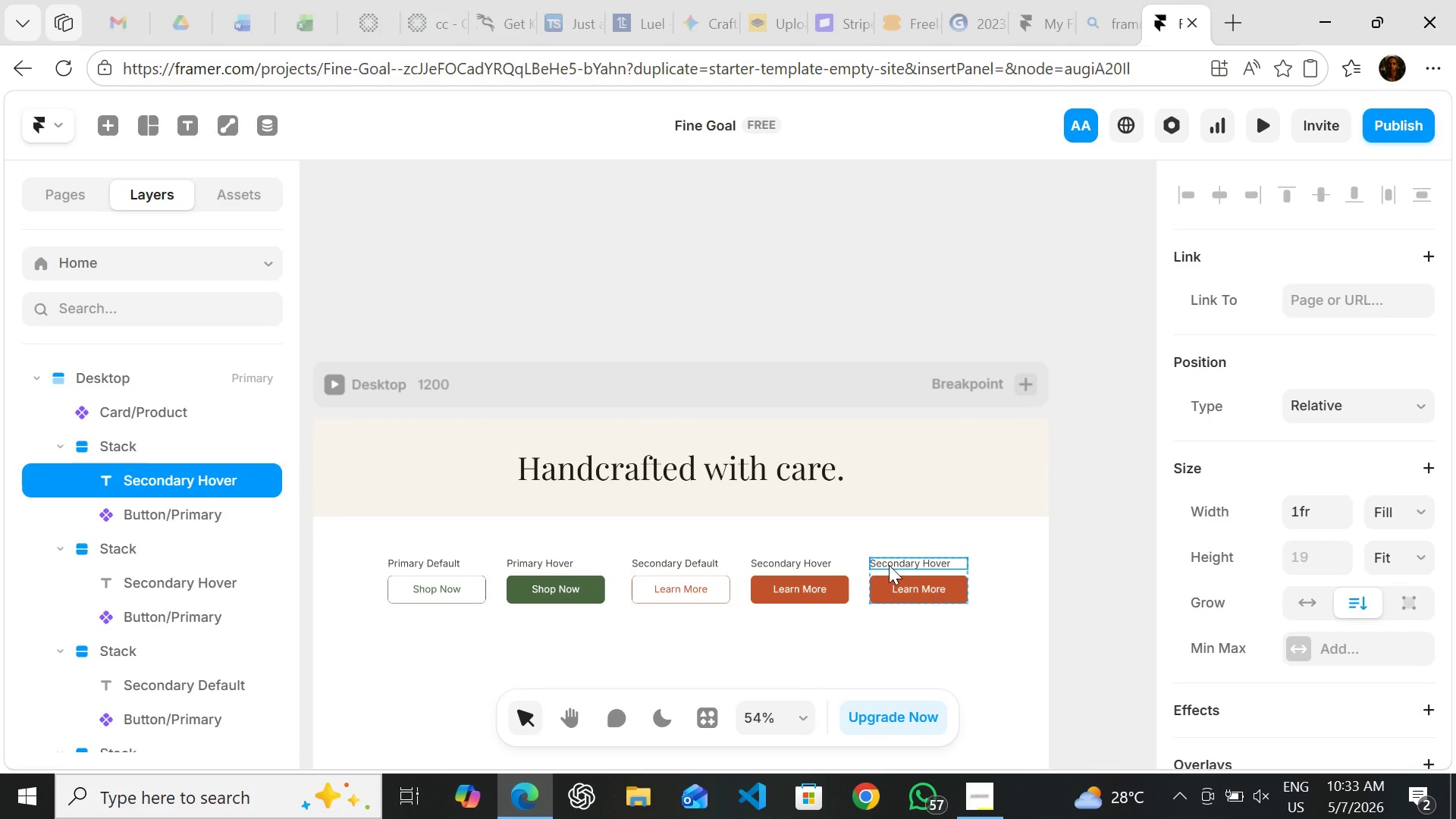 
triple_click([889, 565])
 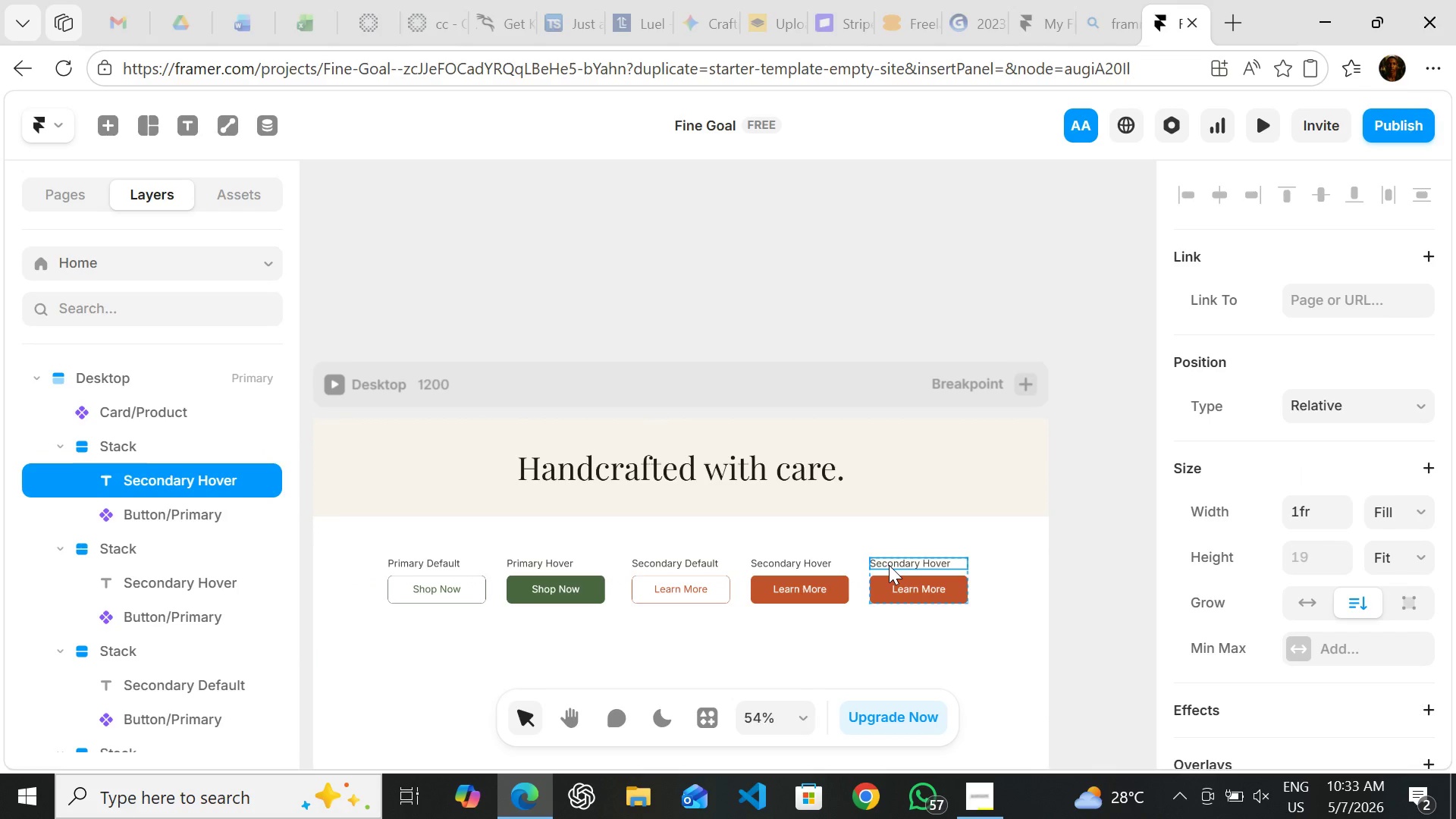 
double_click([889, 565])
 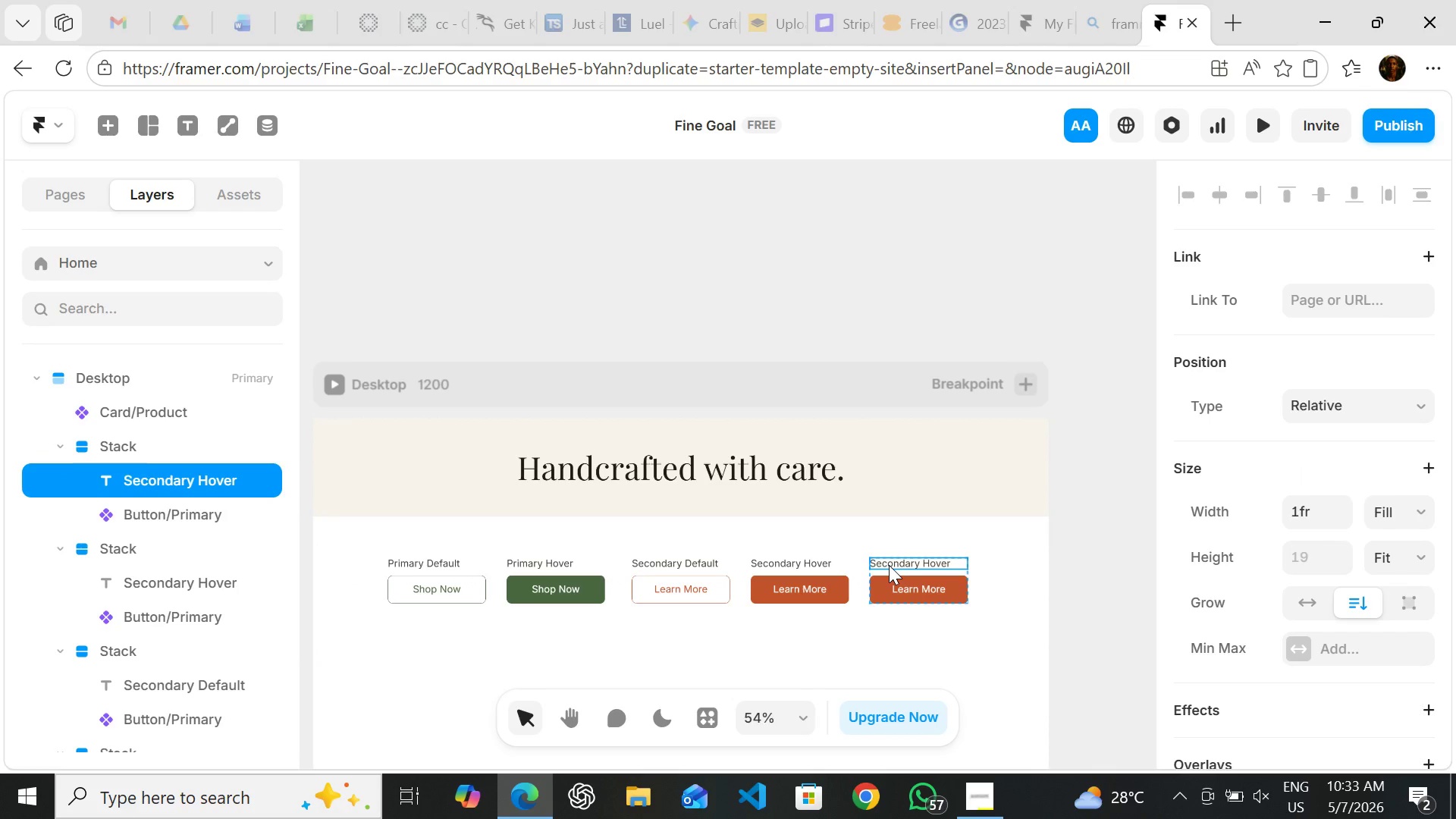 
triple_click([889, 565])
 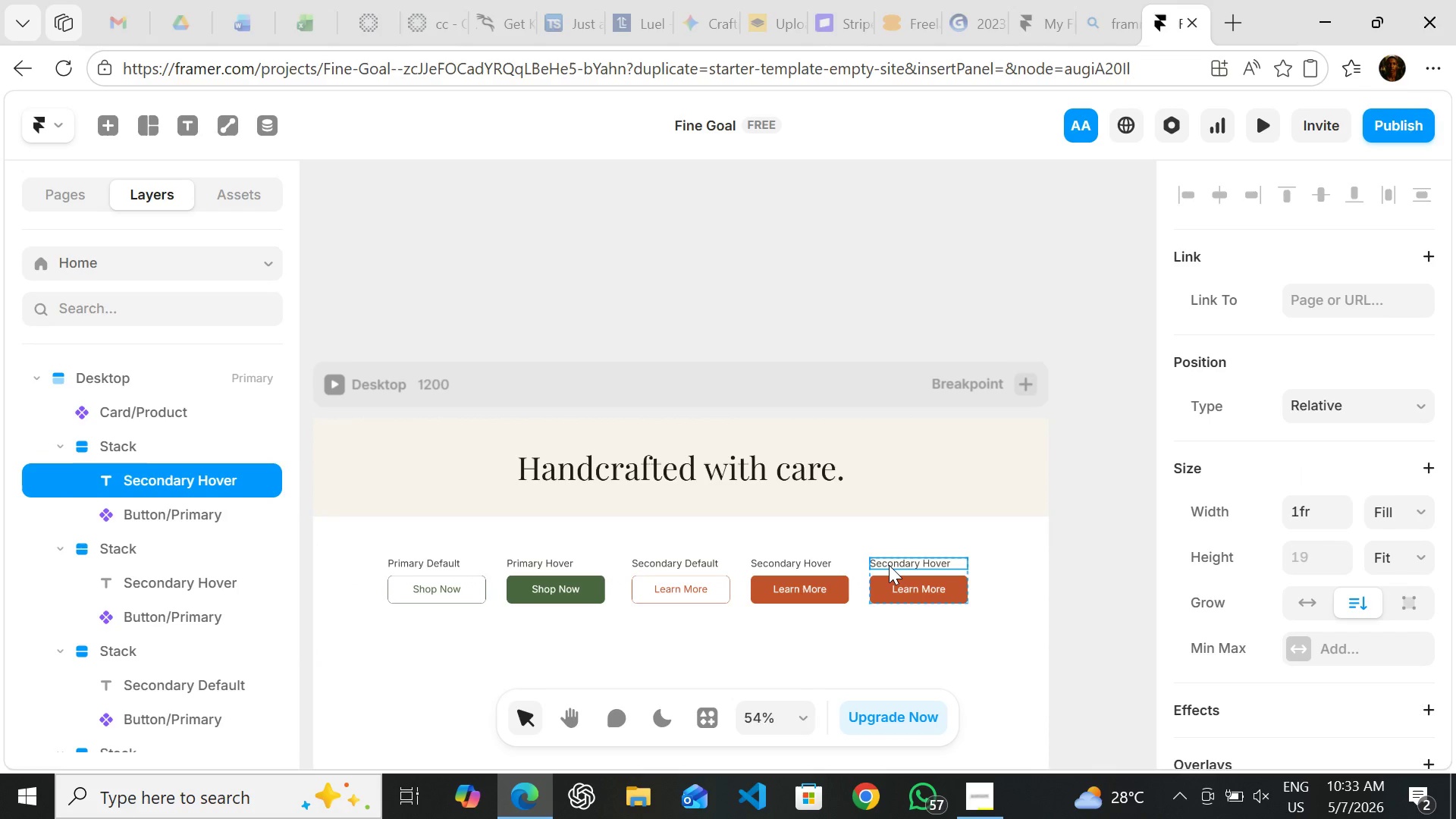 
triple_click([889, 565])
 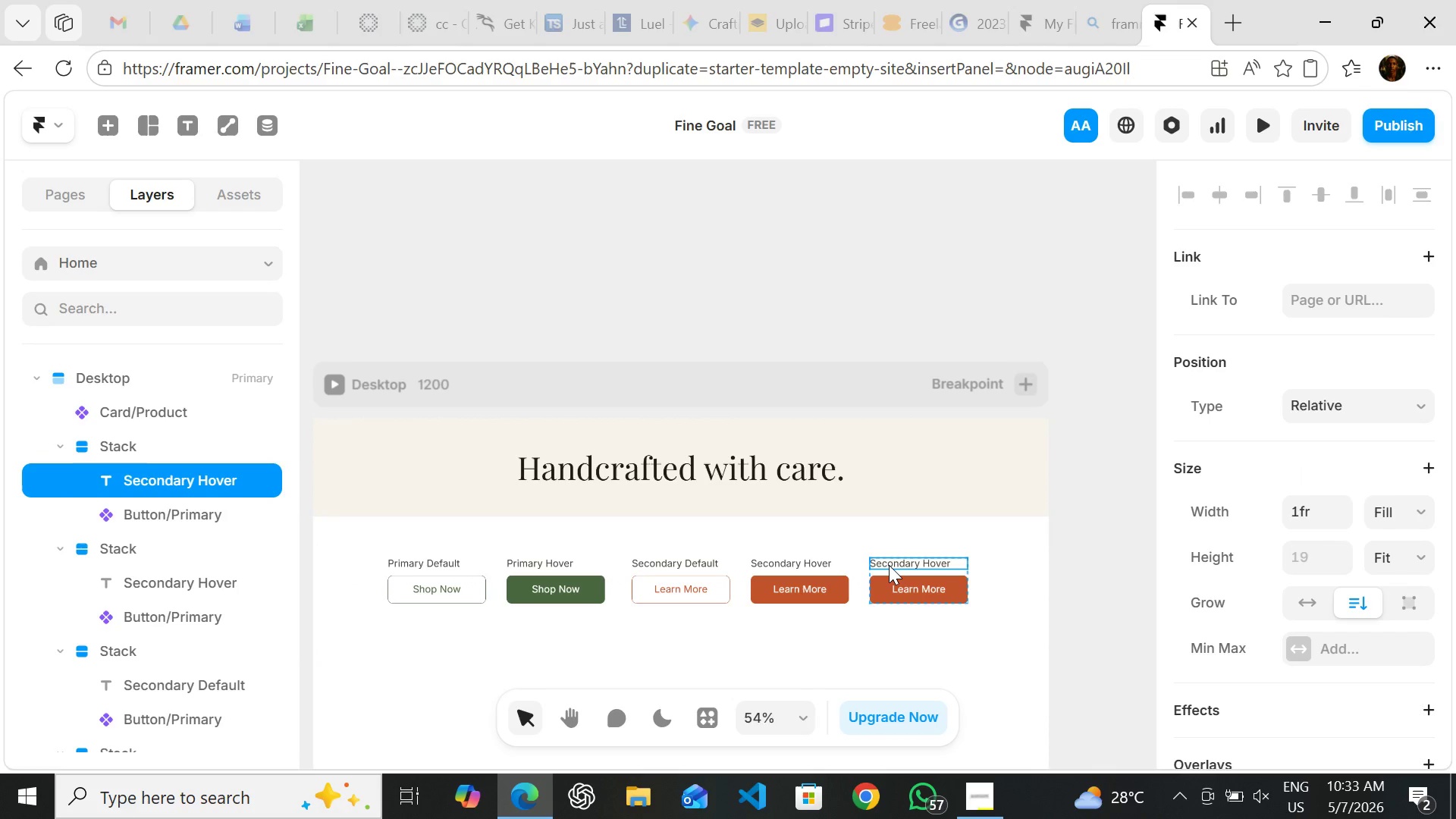 
triple_click([889, 565])
 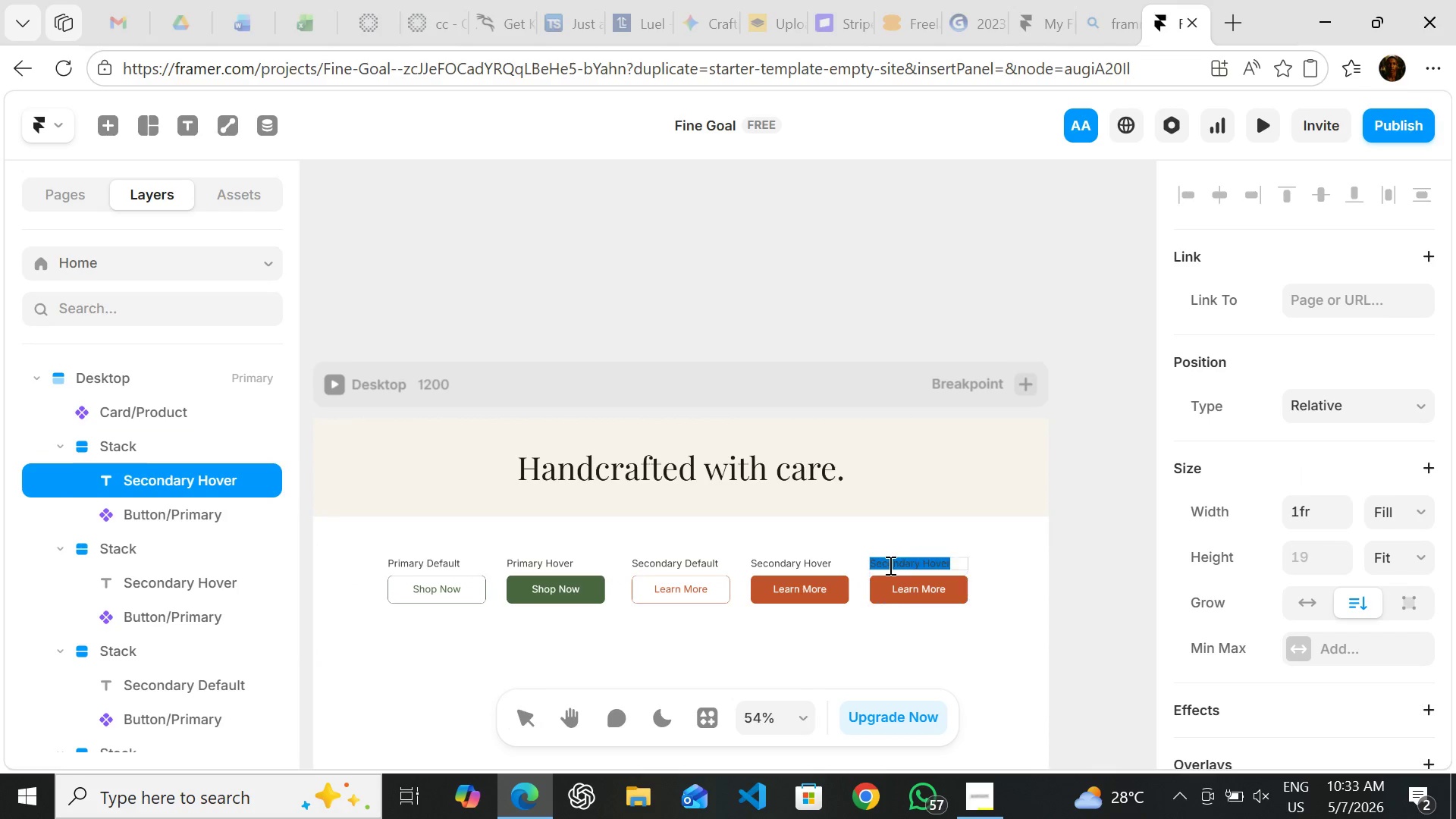 
key(Enter)
 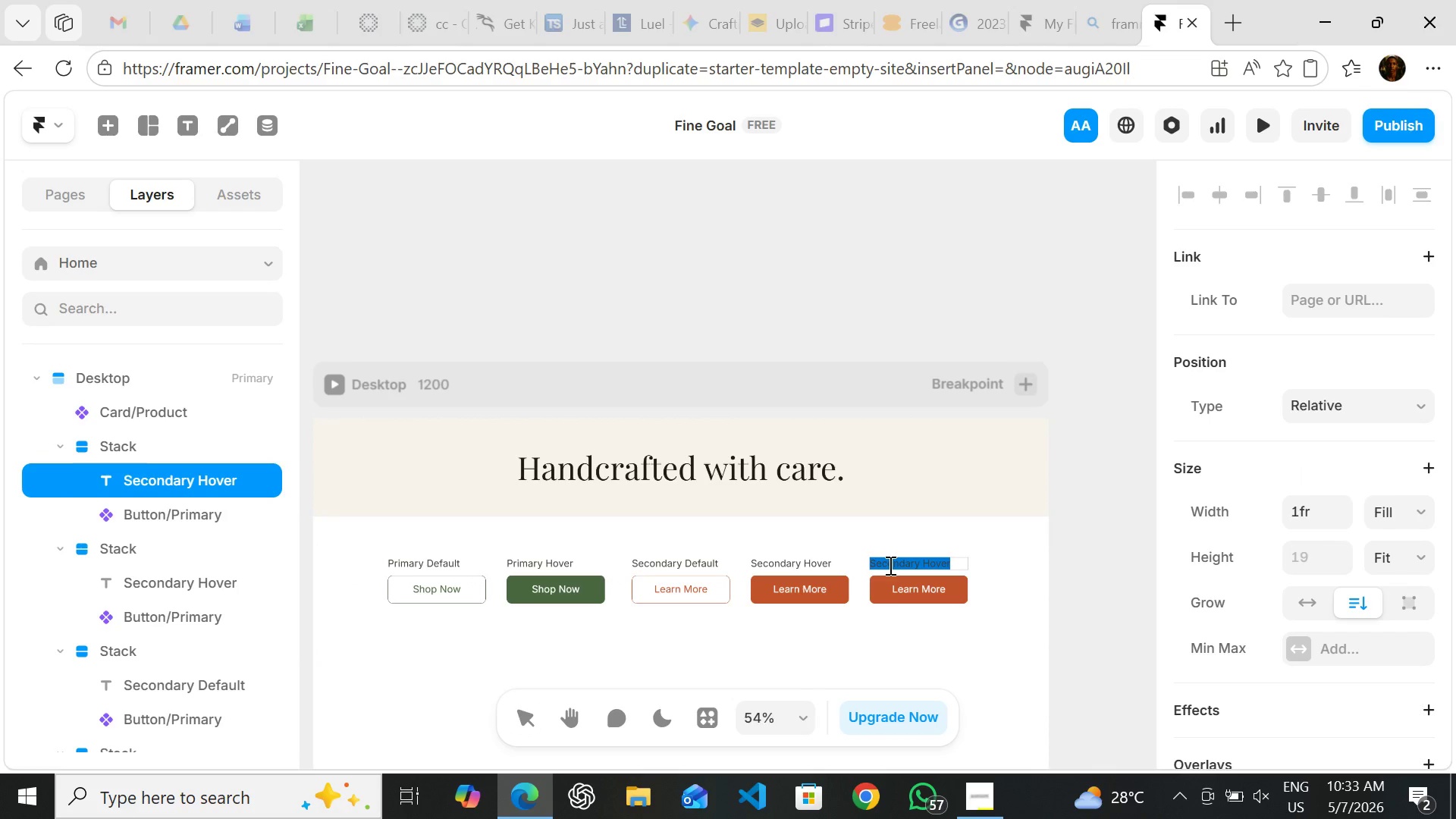 
type(Acceb)
key(Backspace)
type(nt CTA)
 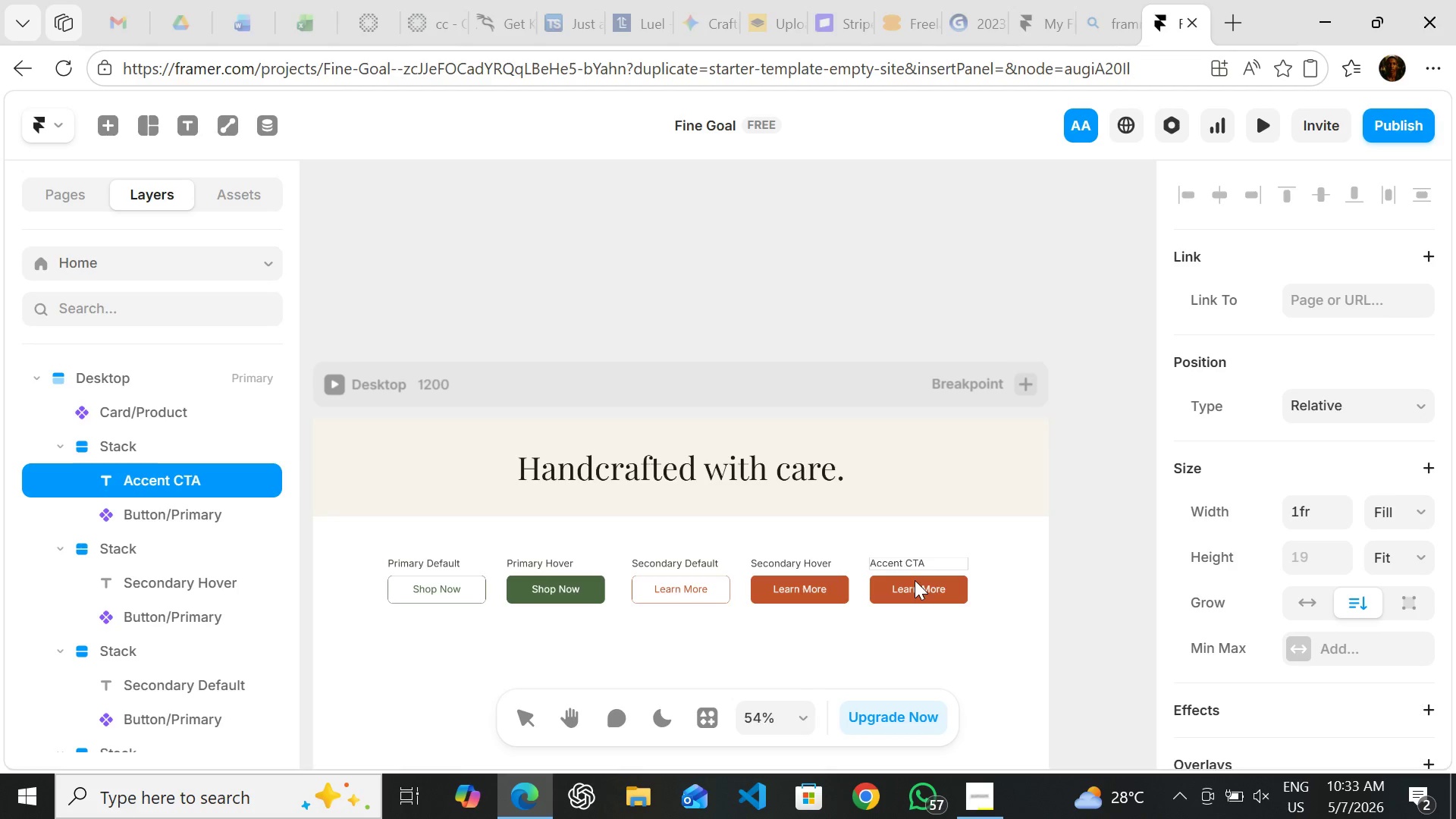 
left_click([959, 592])
 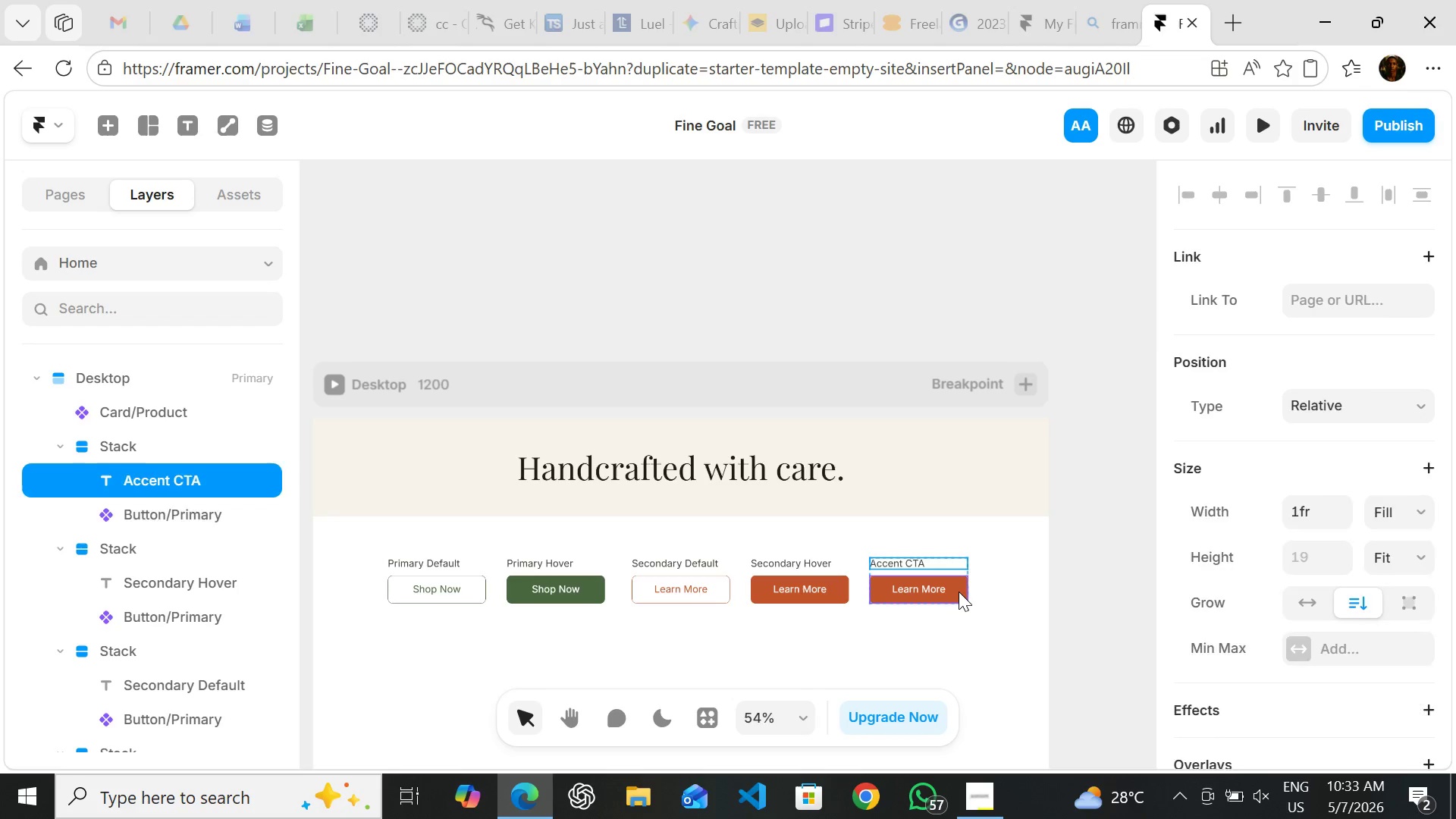 
left_click([959, 592])
 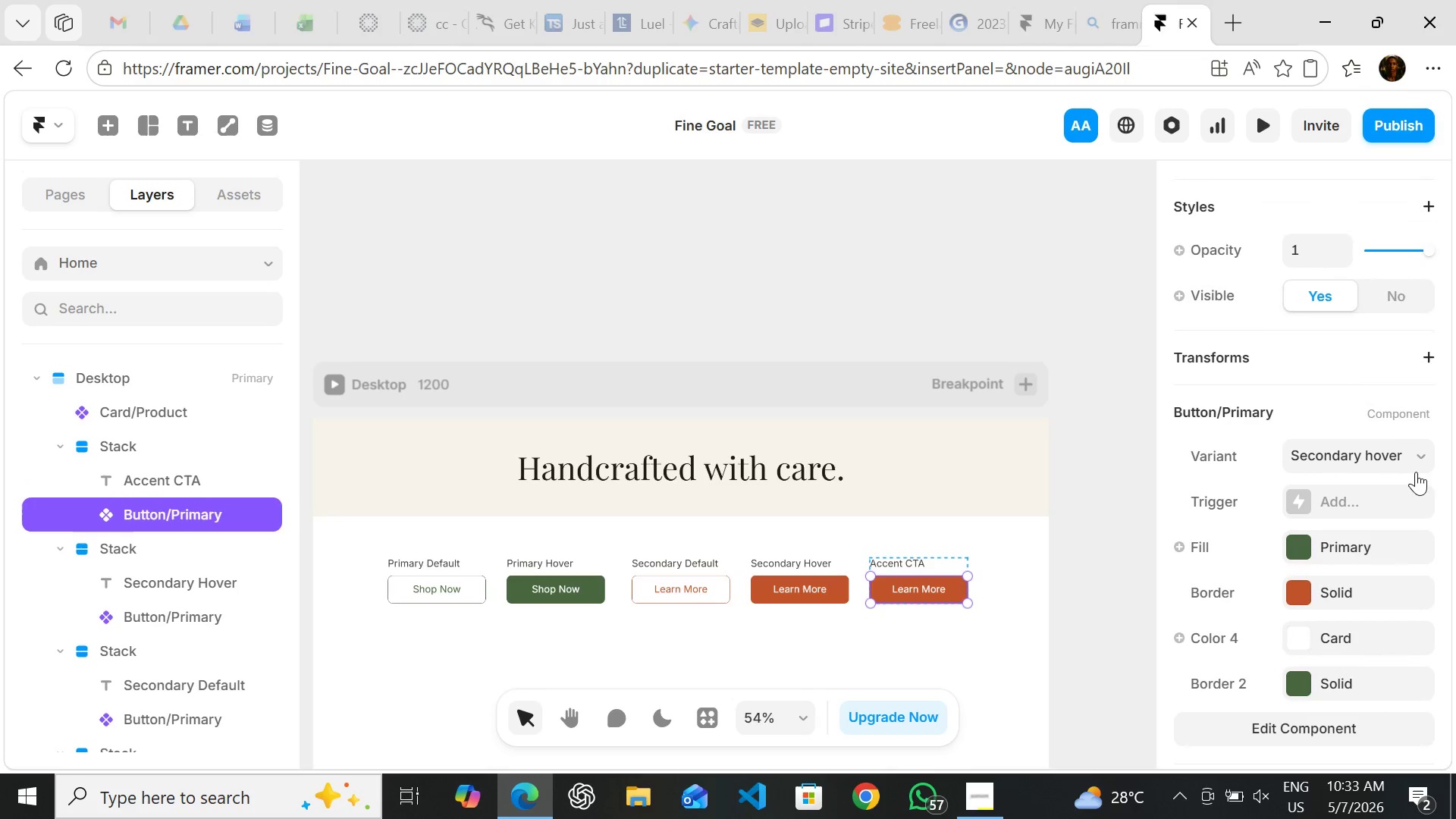 
left_click([1416, 465])
 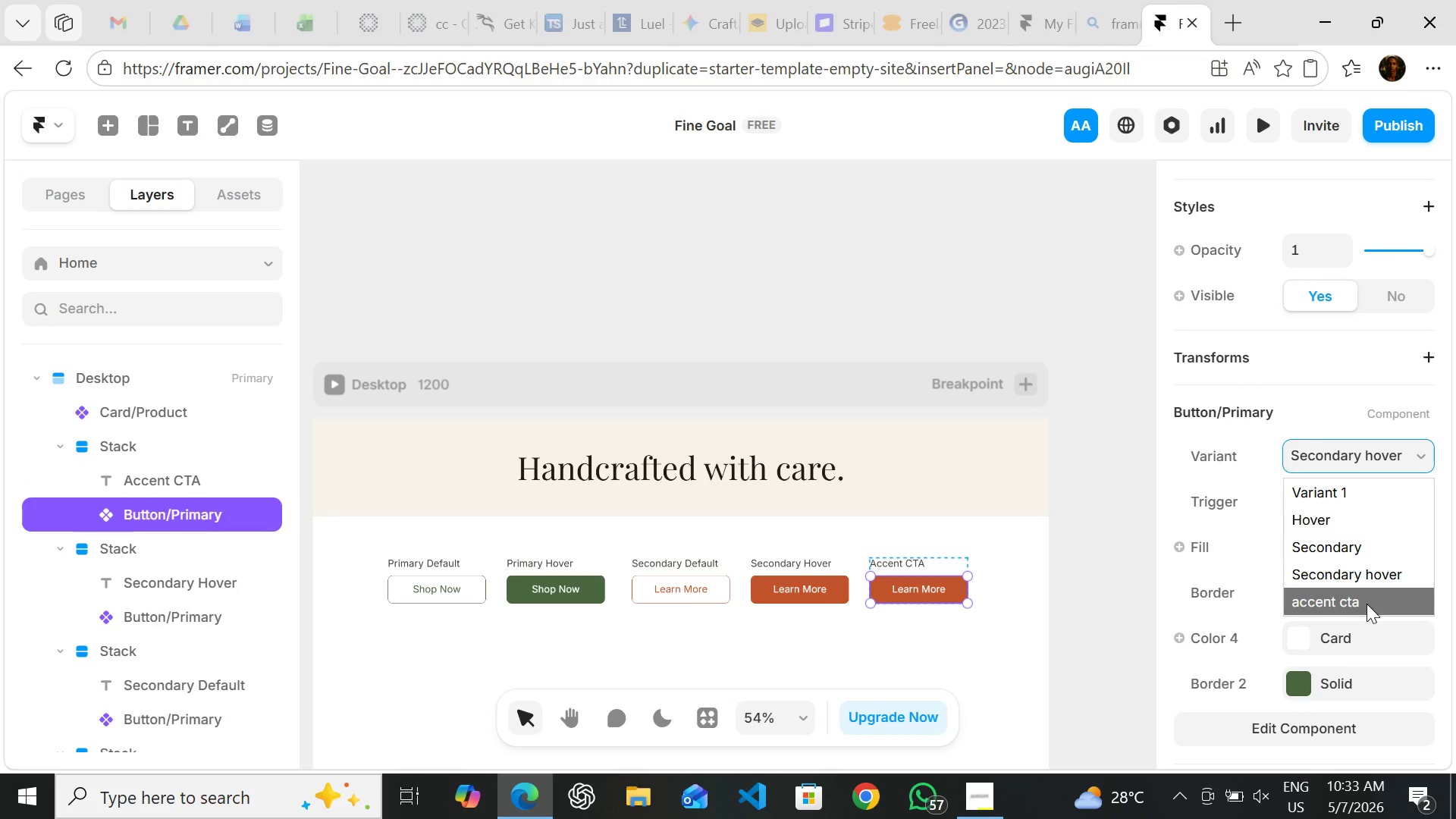 
left_click([1367, 604])
 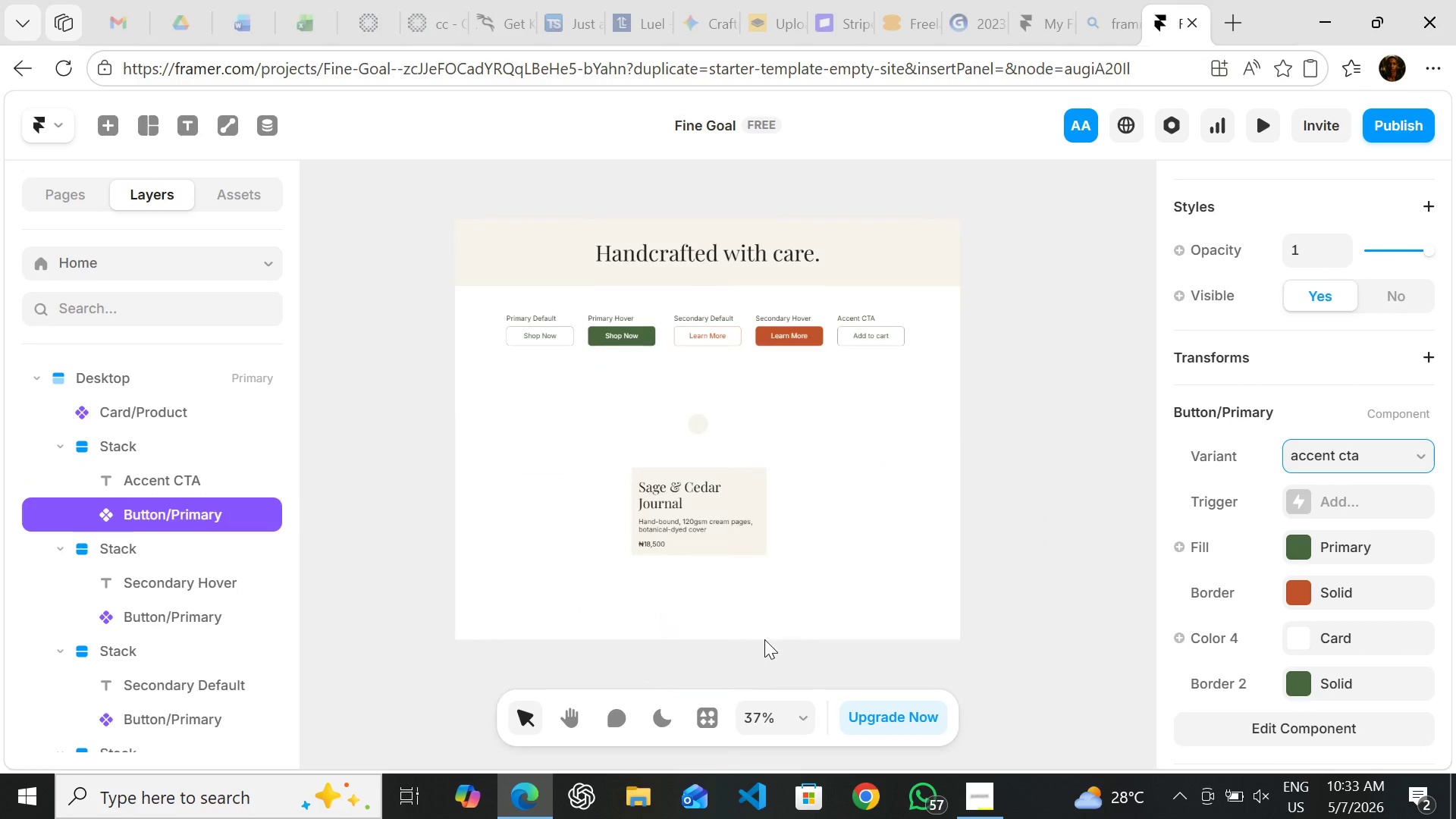 
left_click([865, 443])
 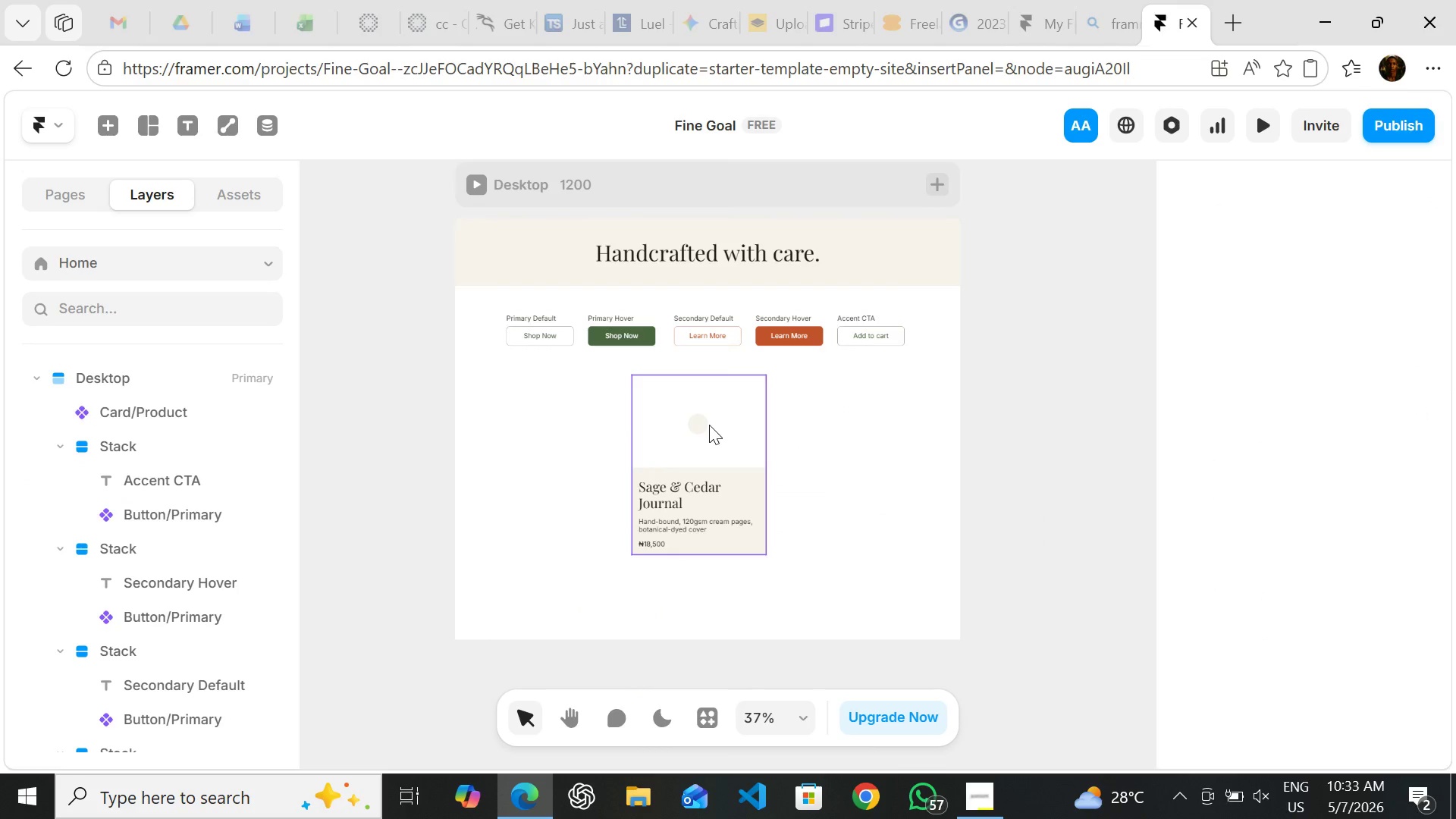 
left_click([709, 425])
 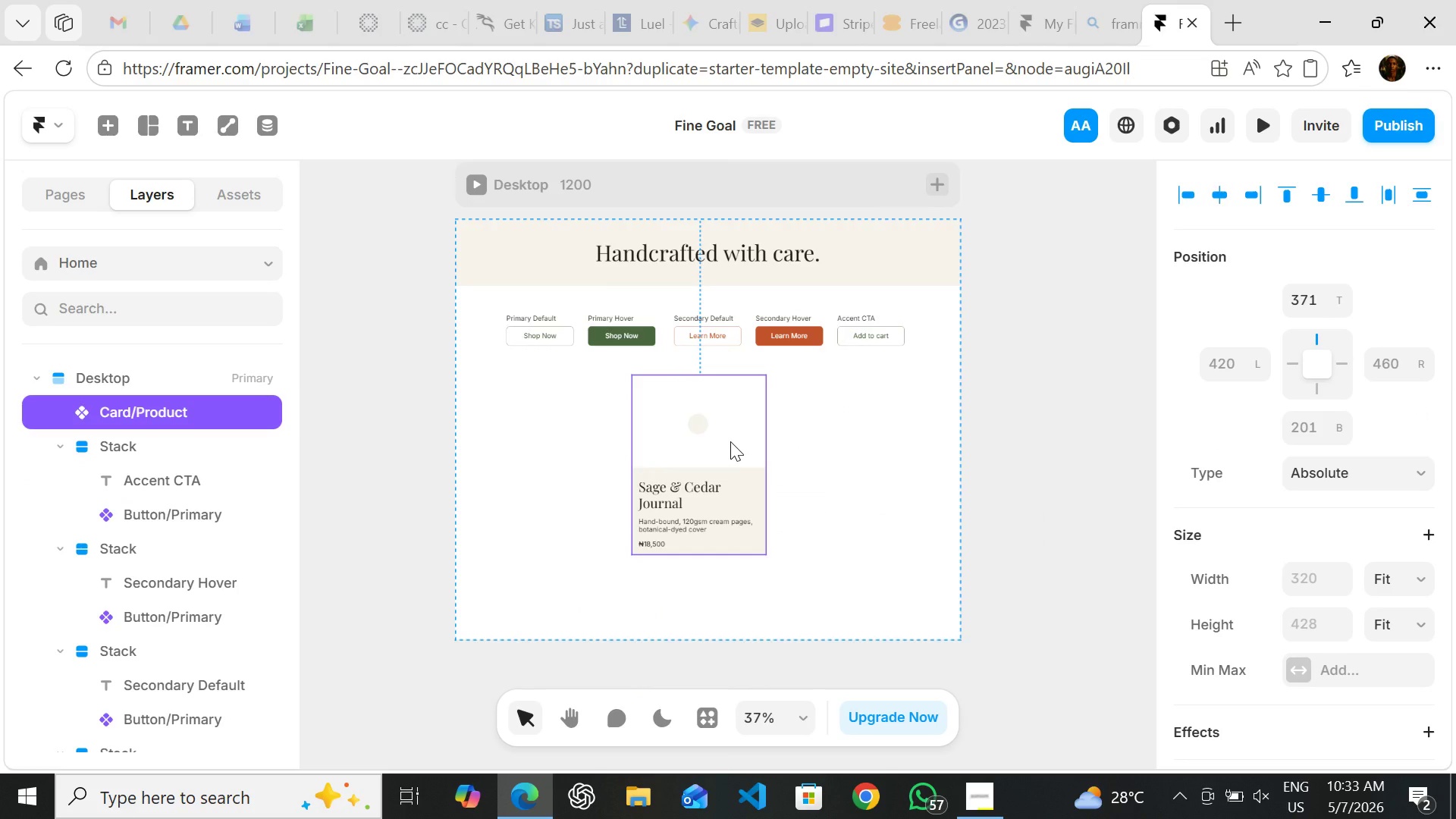 
left_click_drag(start_coordinate=[730, 442], to_coordinate=[609, 447])
 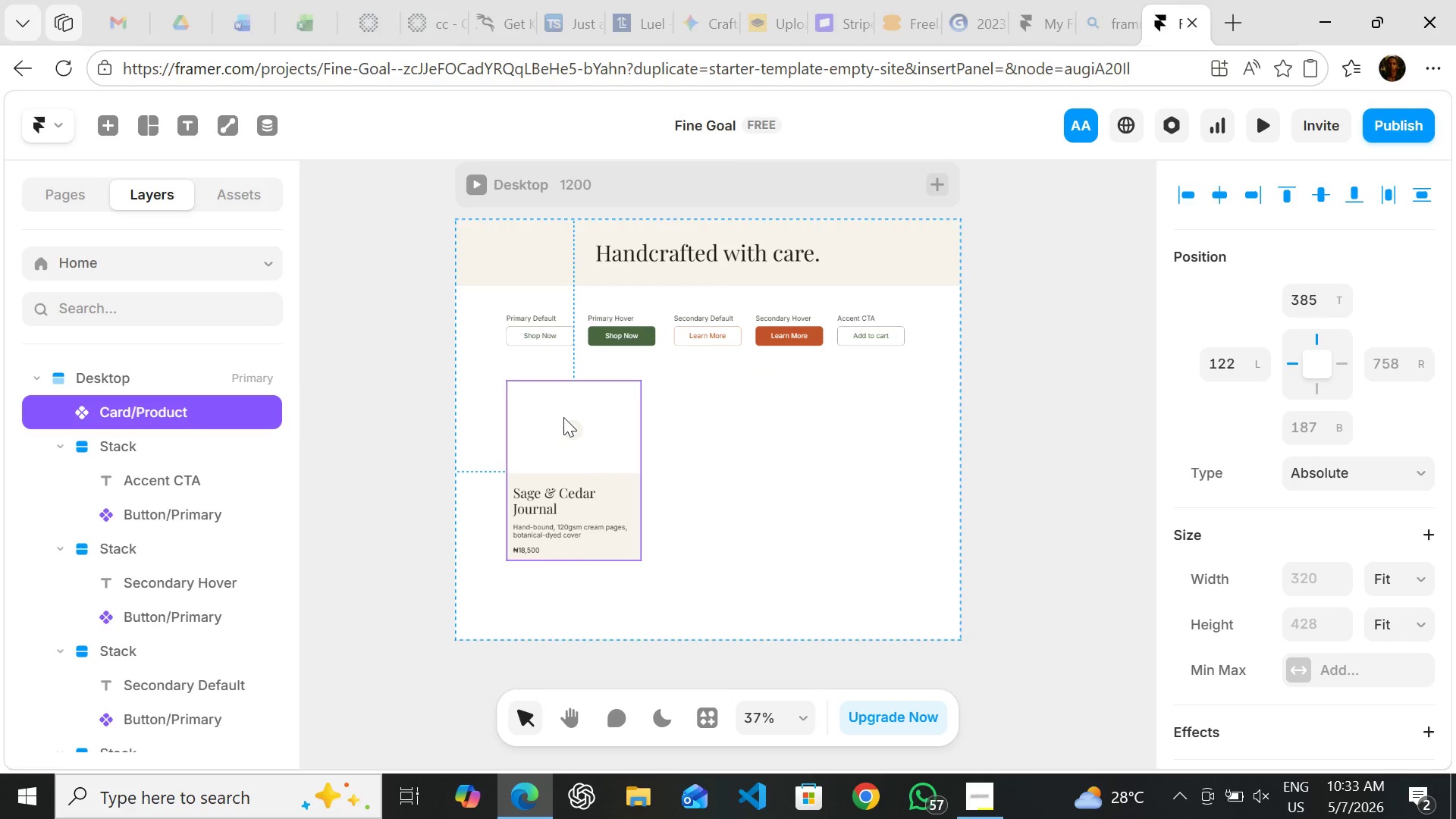 
double_click([563, 417])
 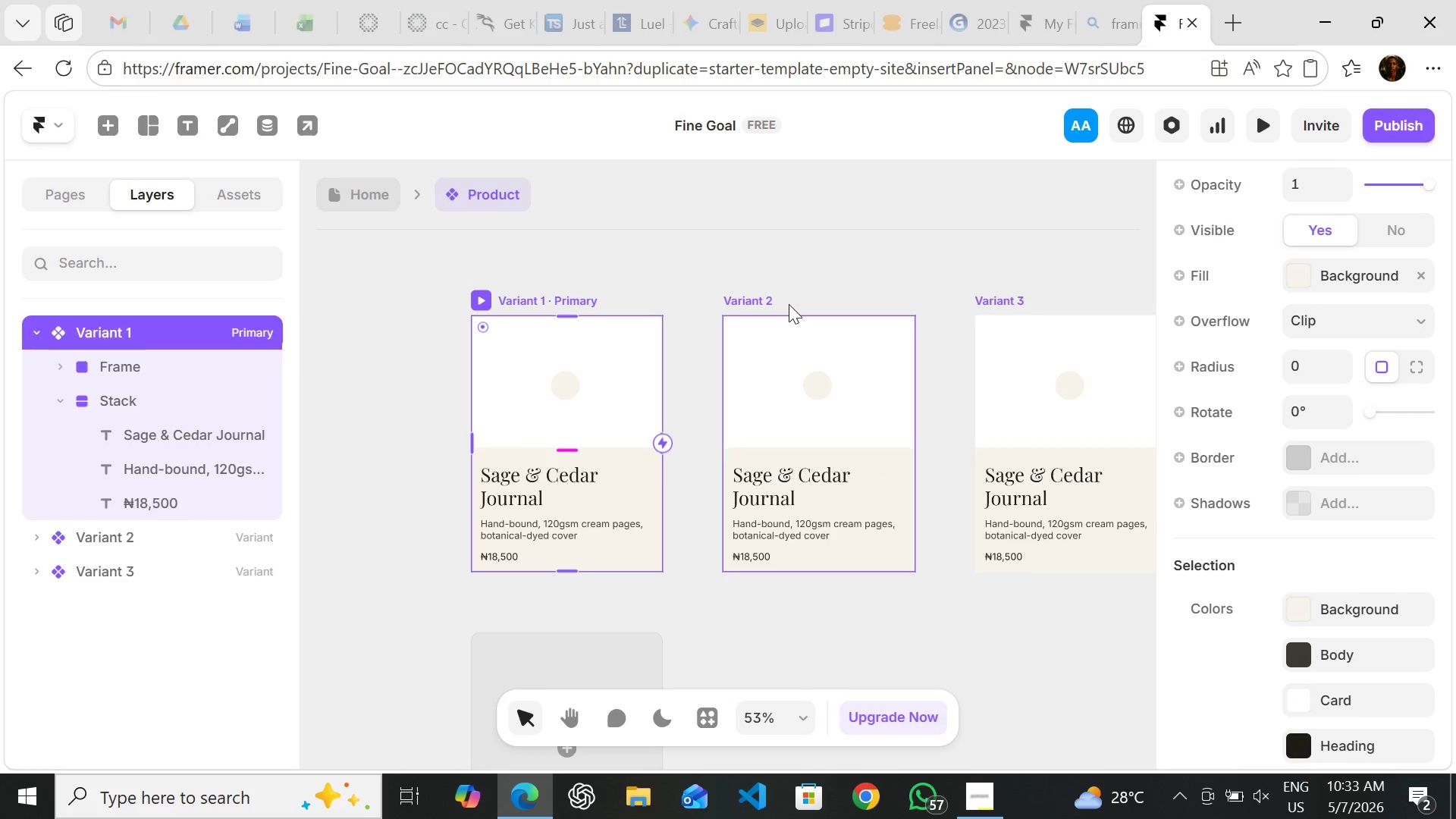 
wait(10.62)
 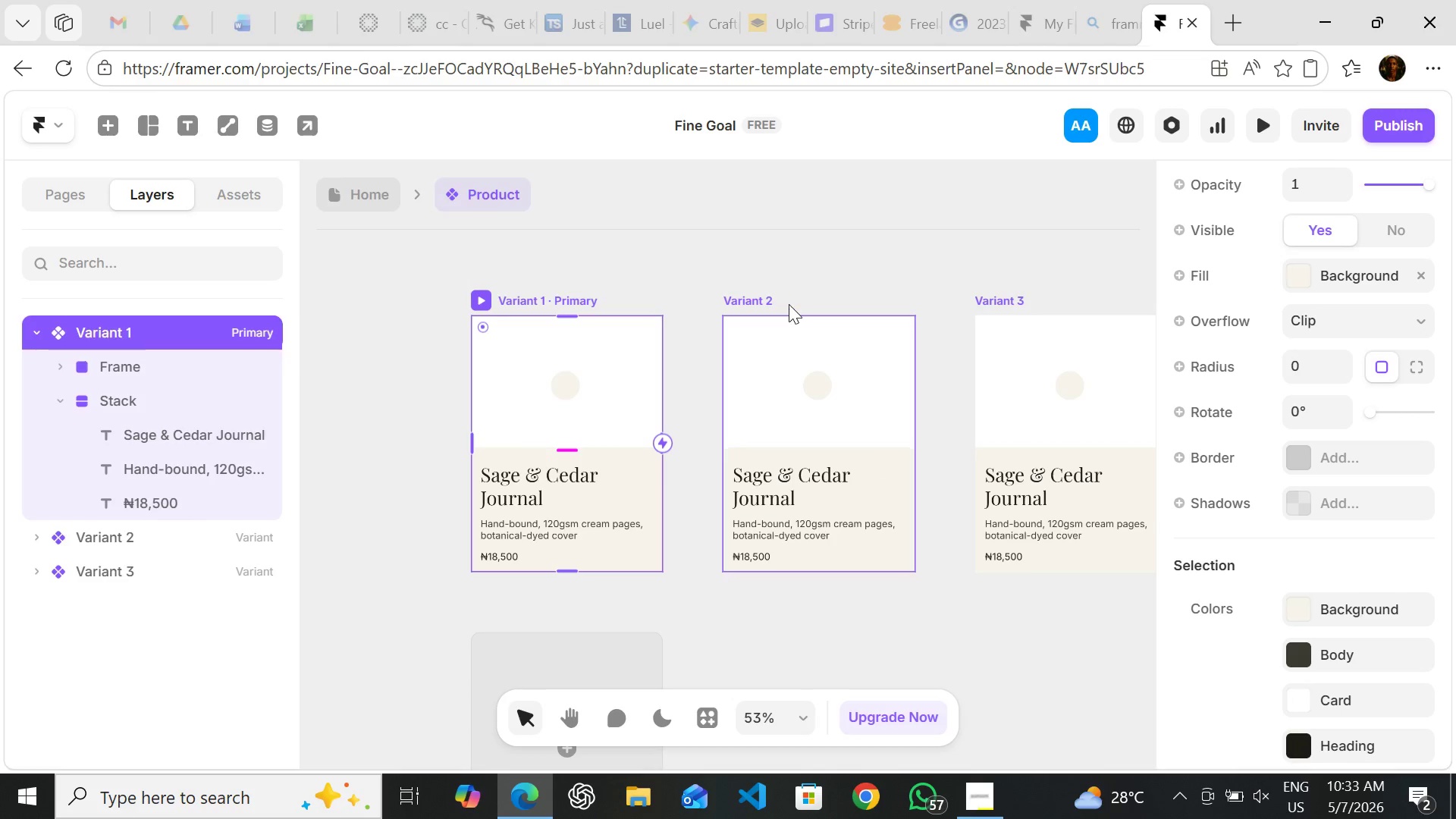 
left_click([354, 190])
 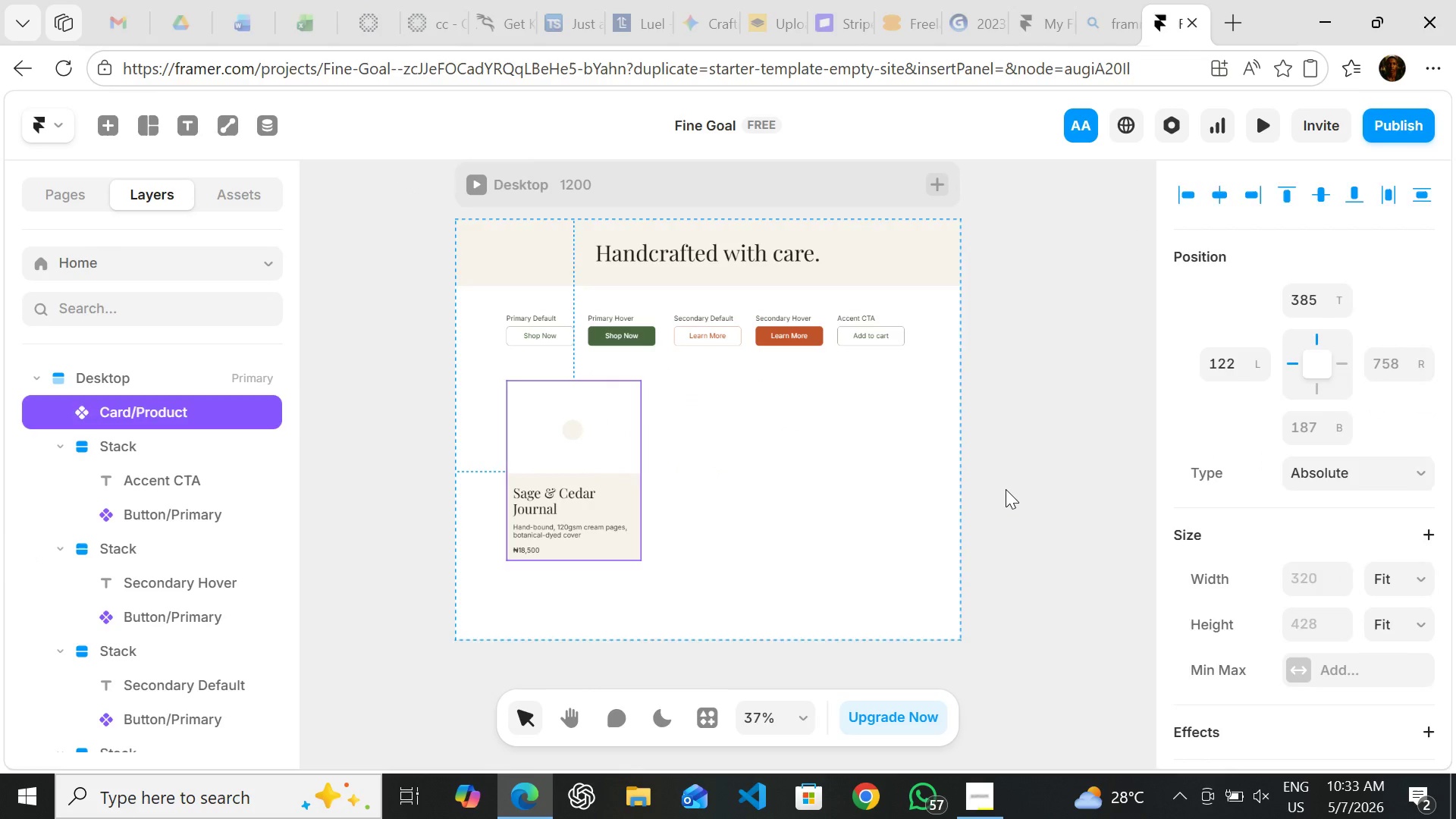 
left_click([1006, 489])
 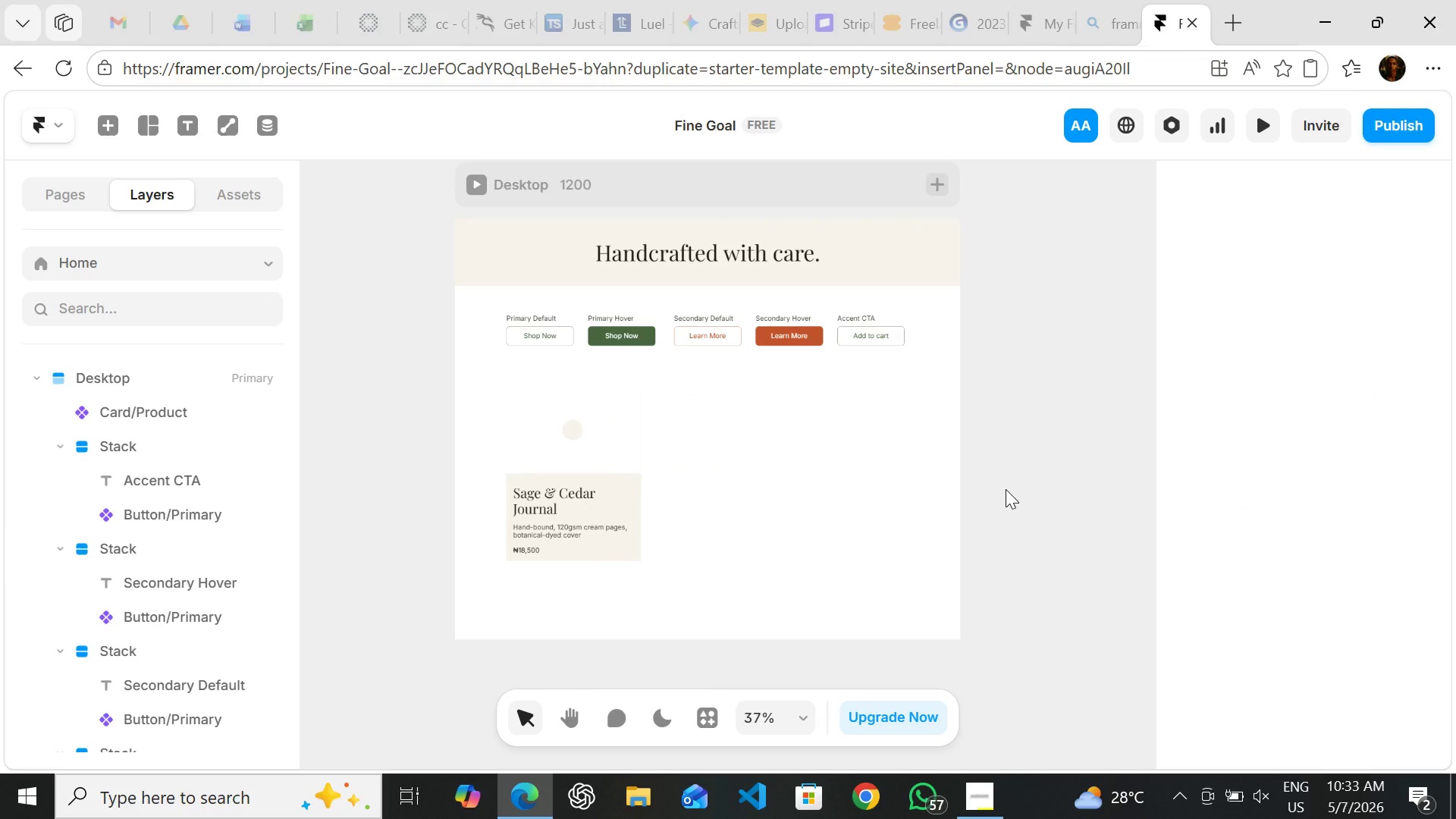 
wait(13.12)
 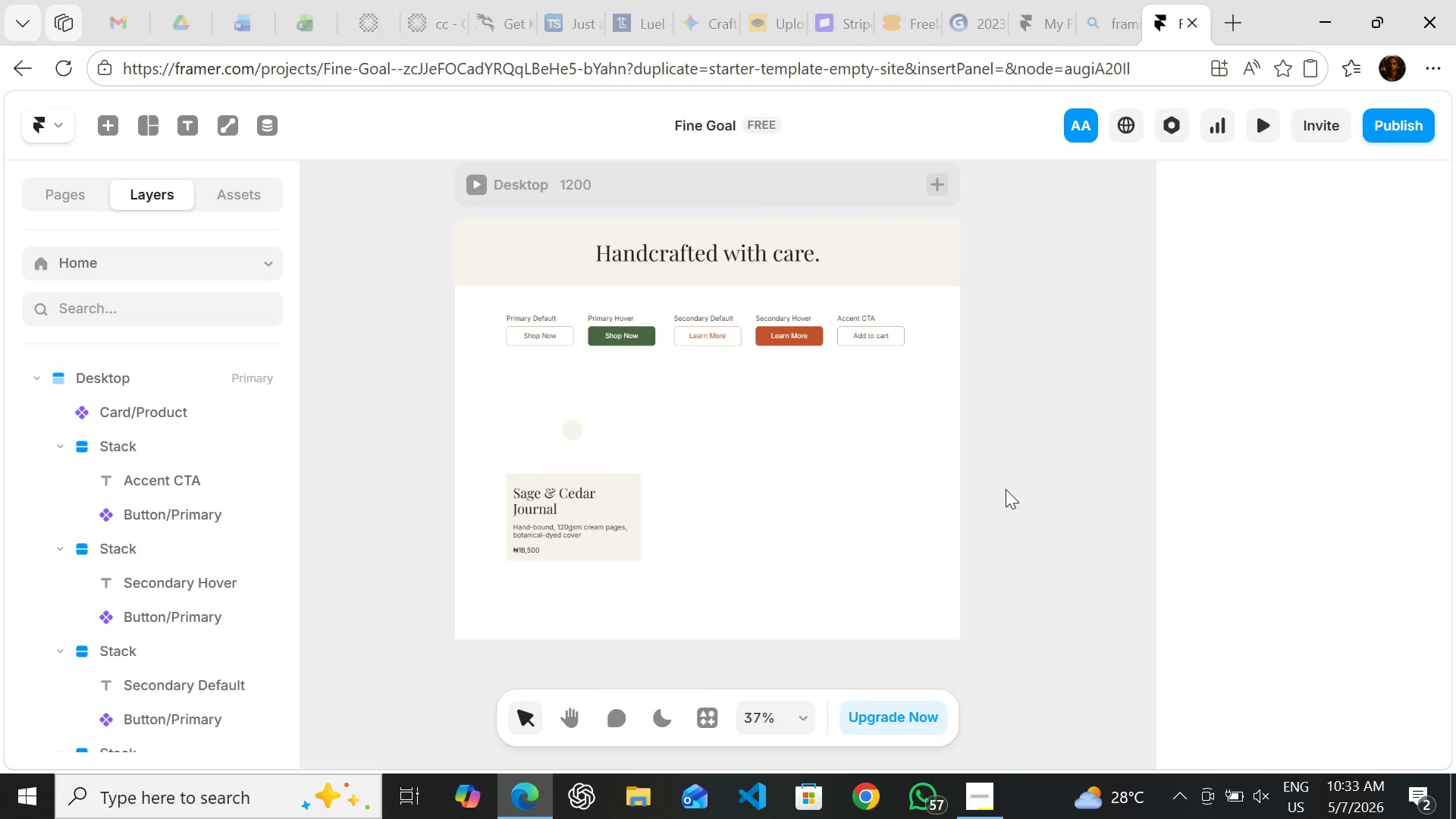 
left_click([973, 800])